 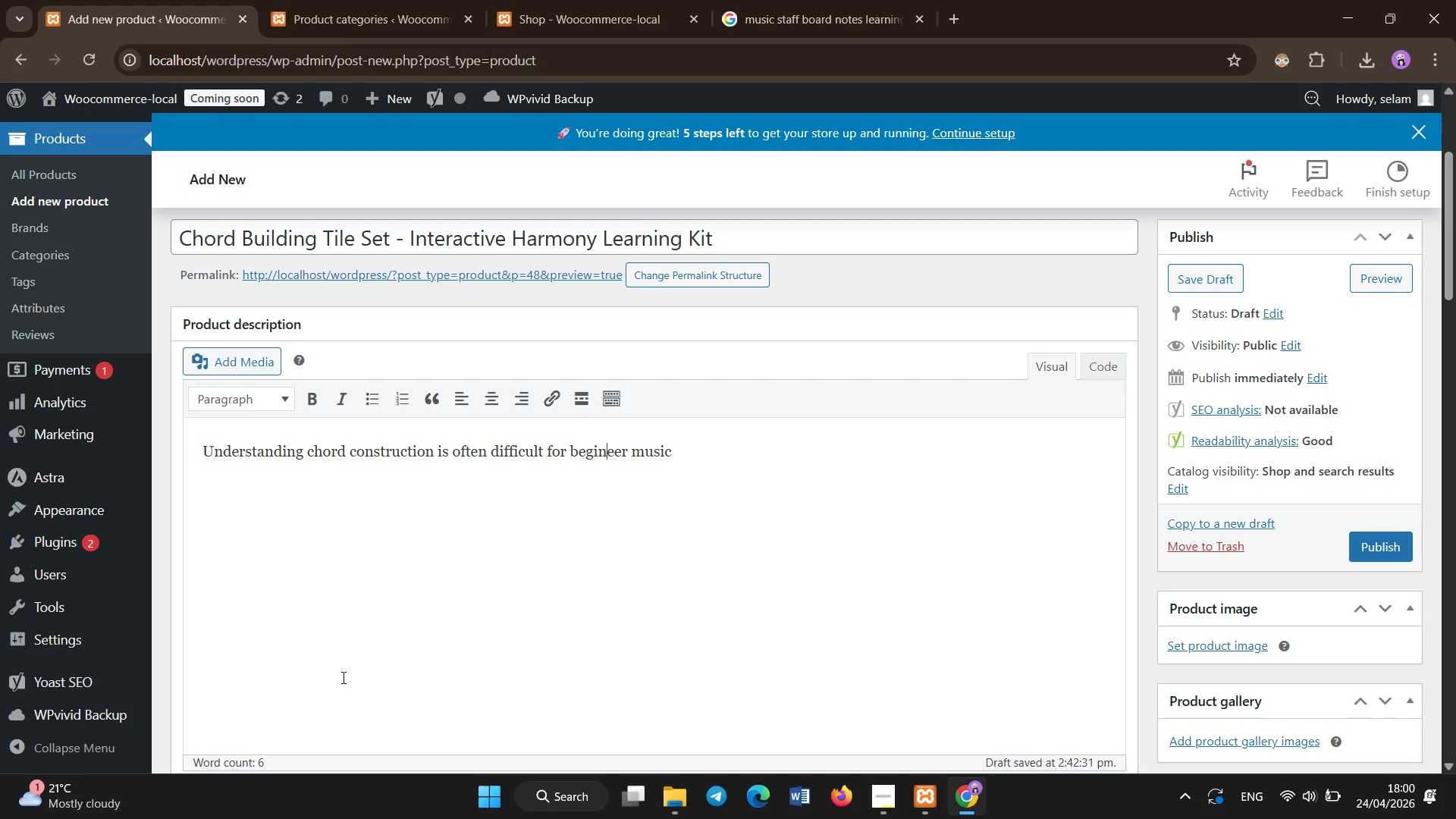 
key(ArrowRight)
 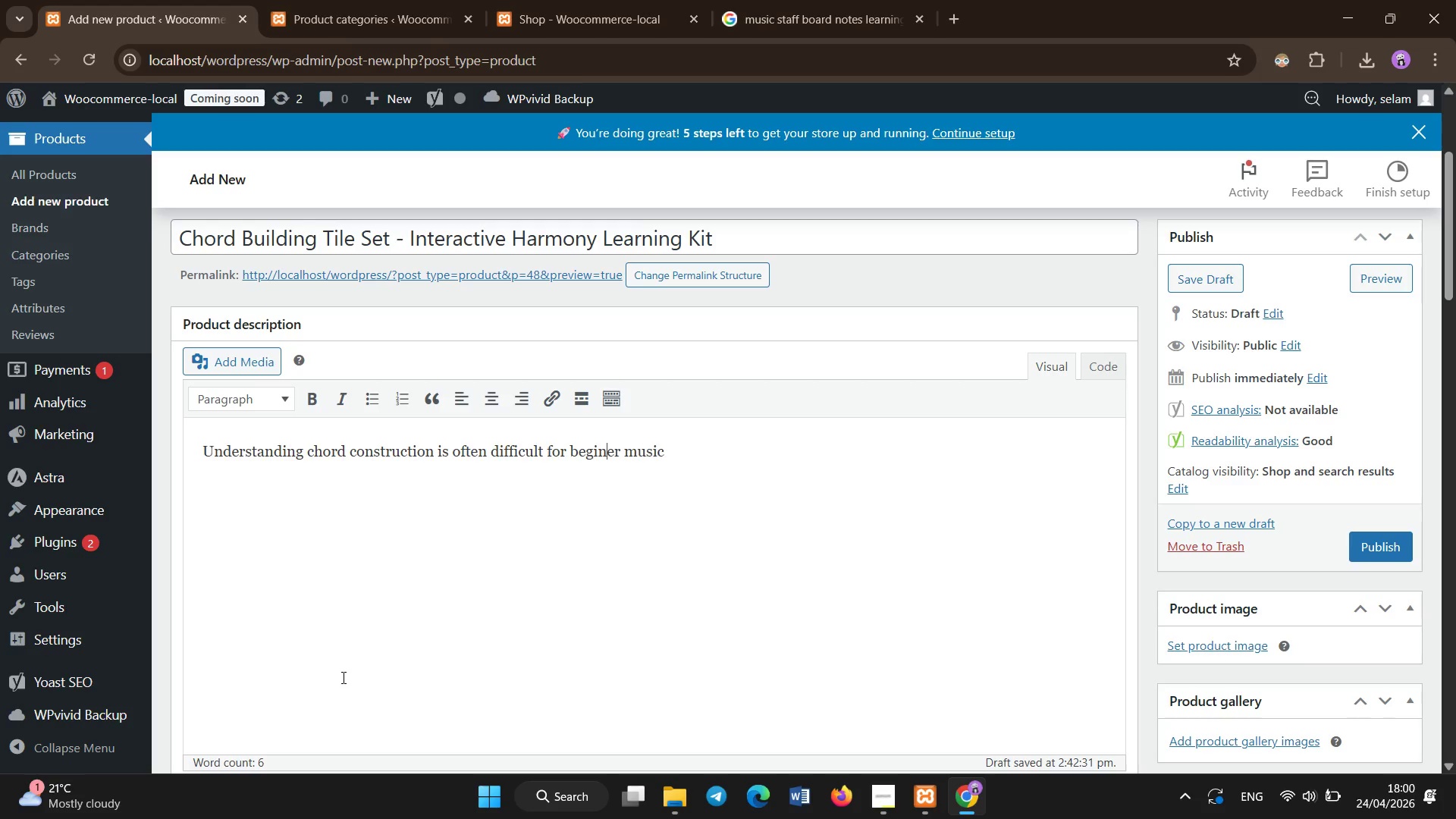 
key(Backspace)
type(n[End]students because it requires combining multiple abstract theory concepts such as intervals, scales, and harmonic structure. Many learners struggle to visualize how chords are formed )
key(Backspace)
type(. The chord building tile Set )
 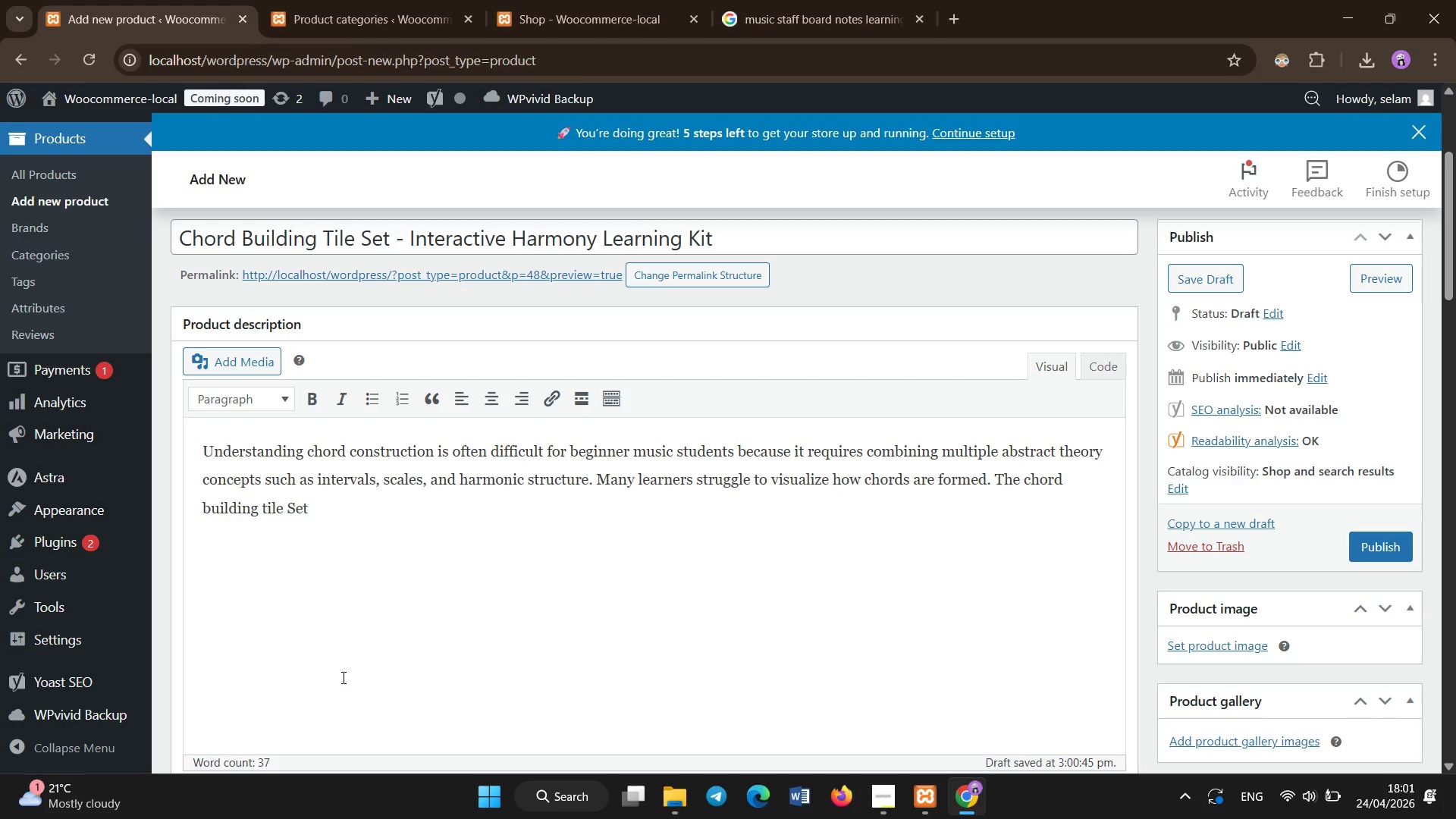 
hold_key(key=ArrowLeft, duration=0.61)
 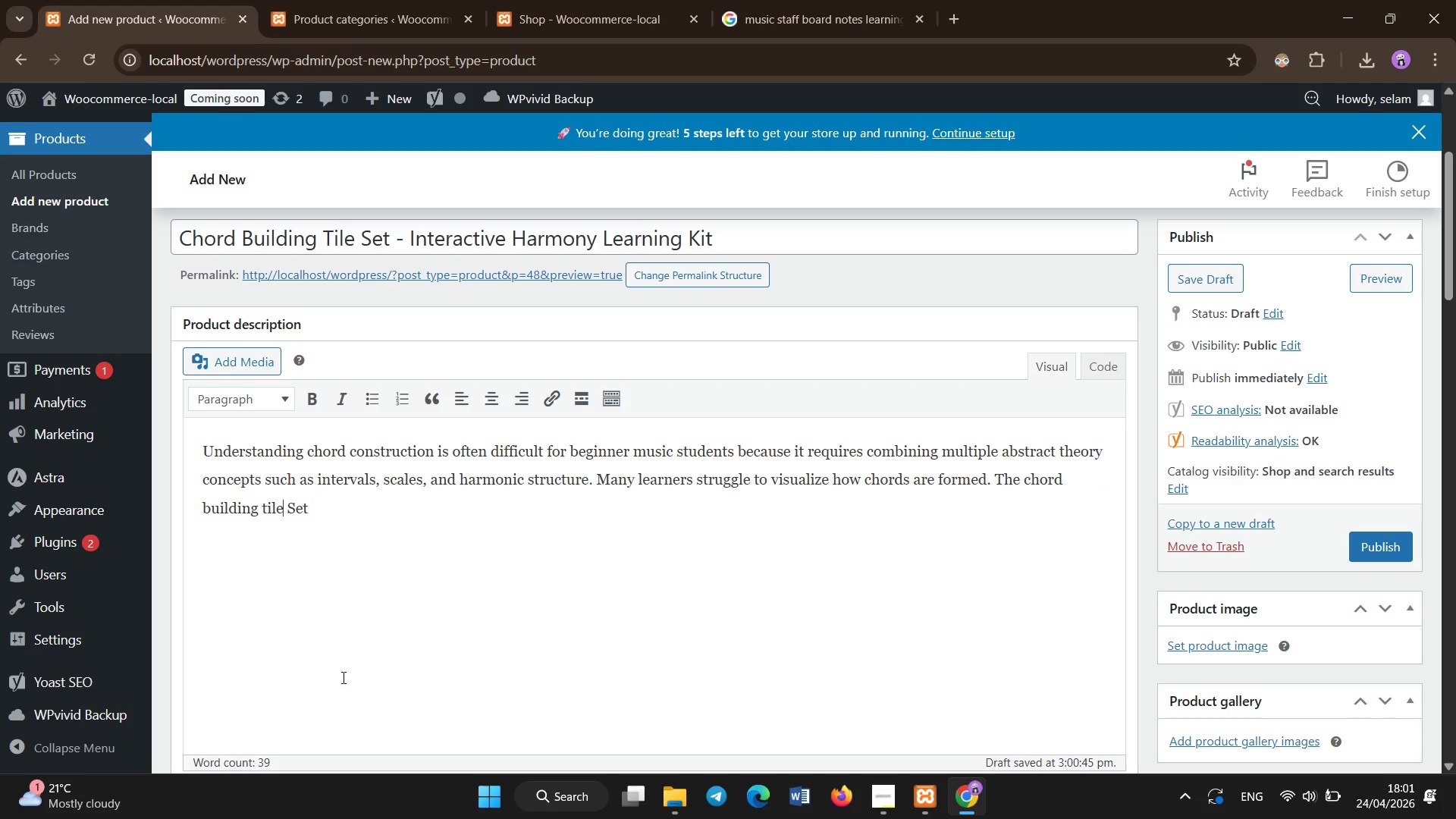 
key(ArrowLeft)
 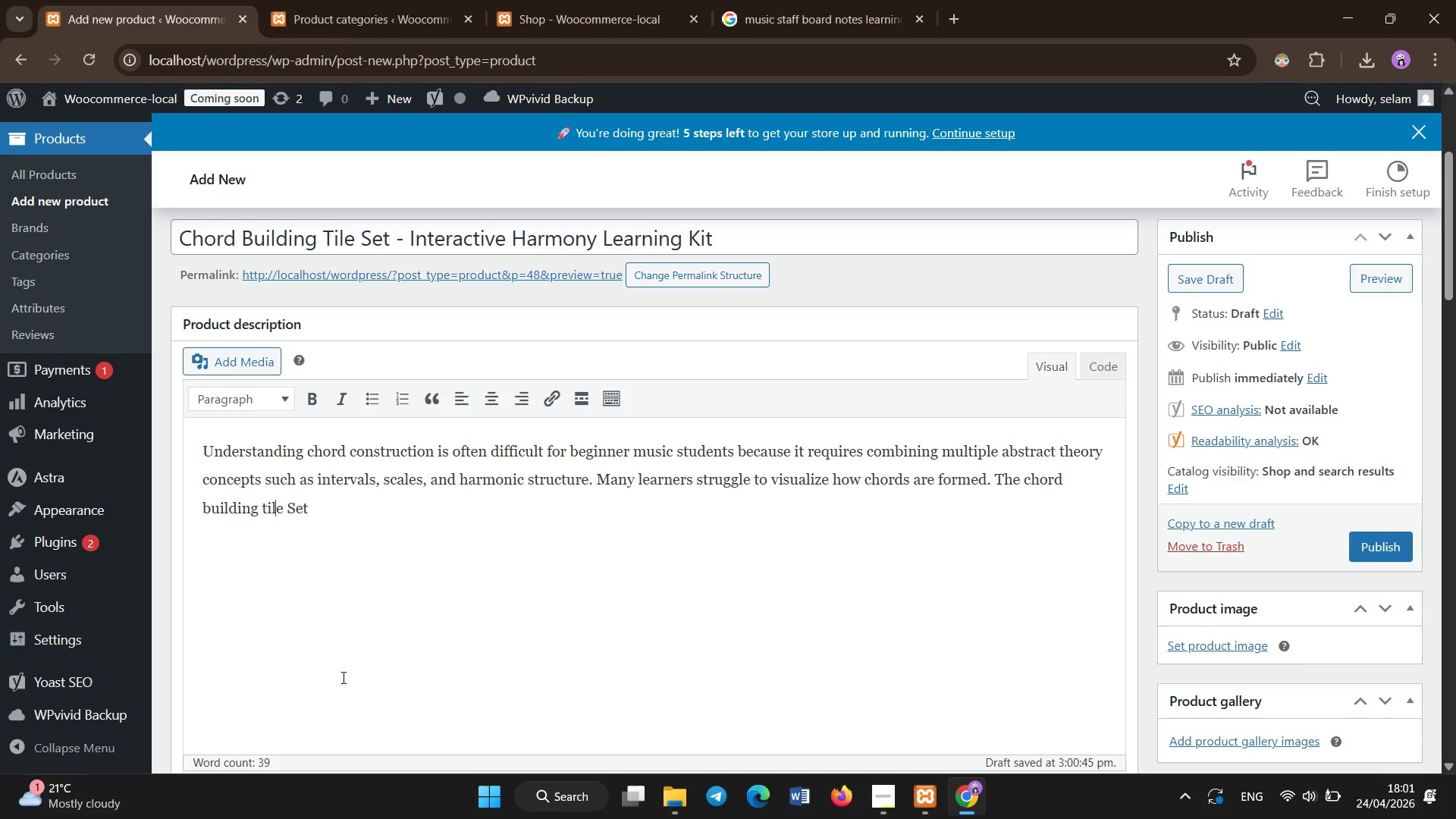 
key(ArrowLeft)
 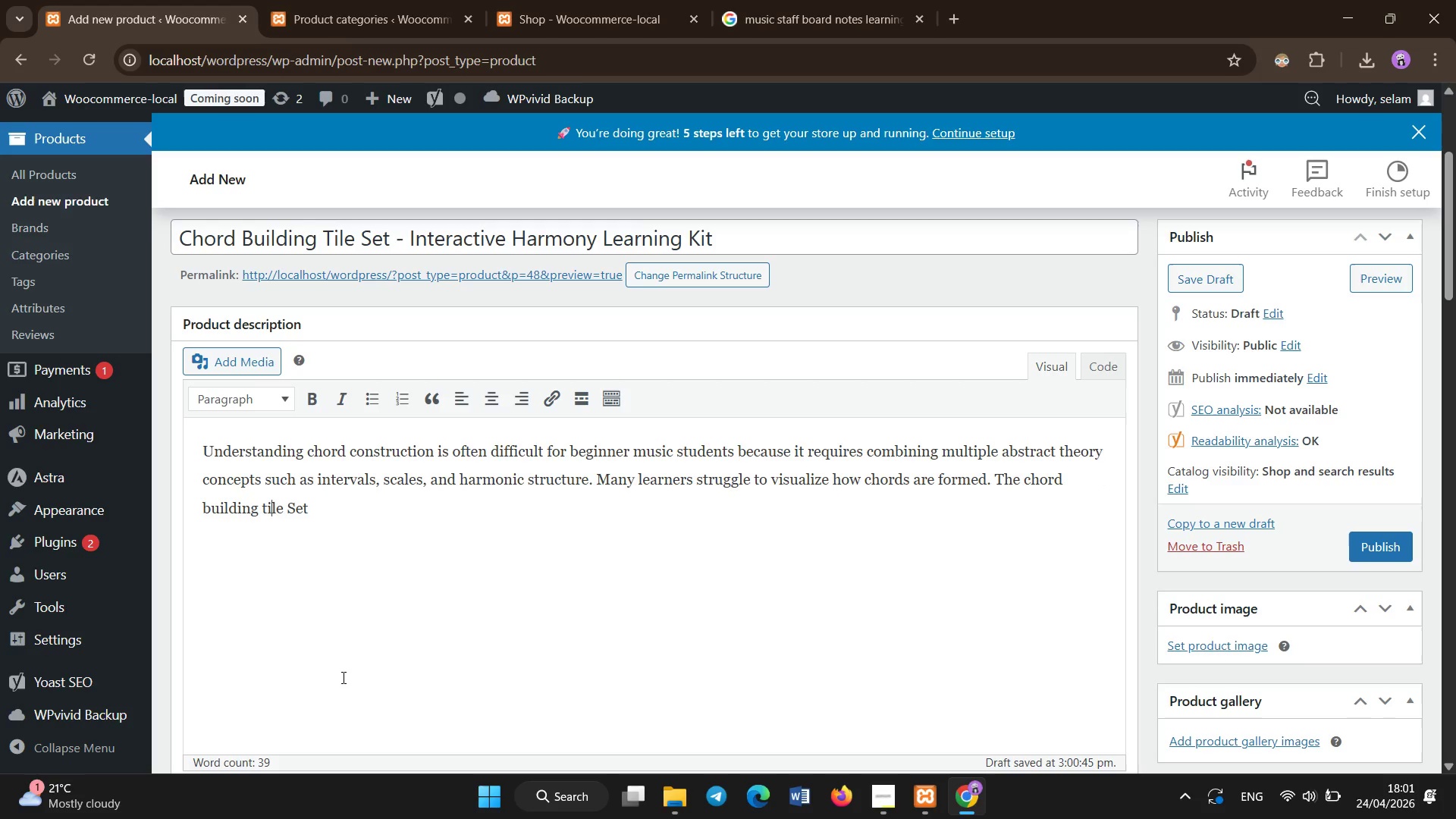 
key(Backspace)
 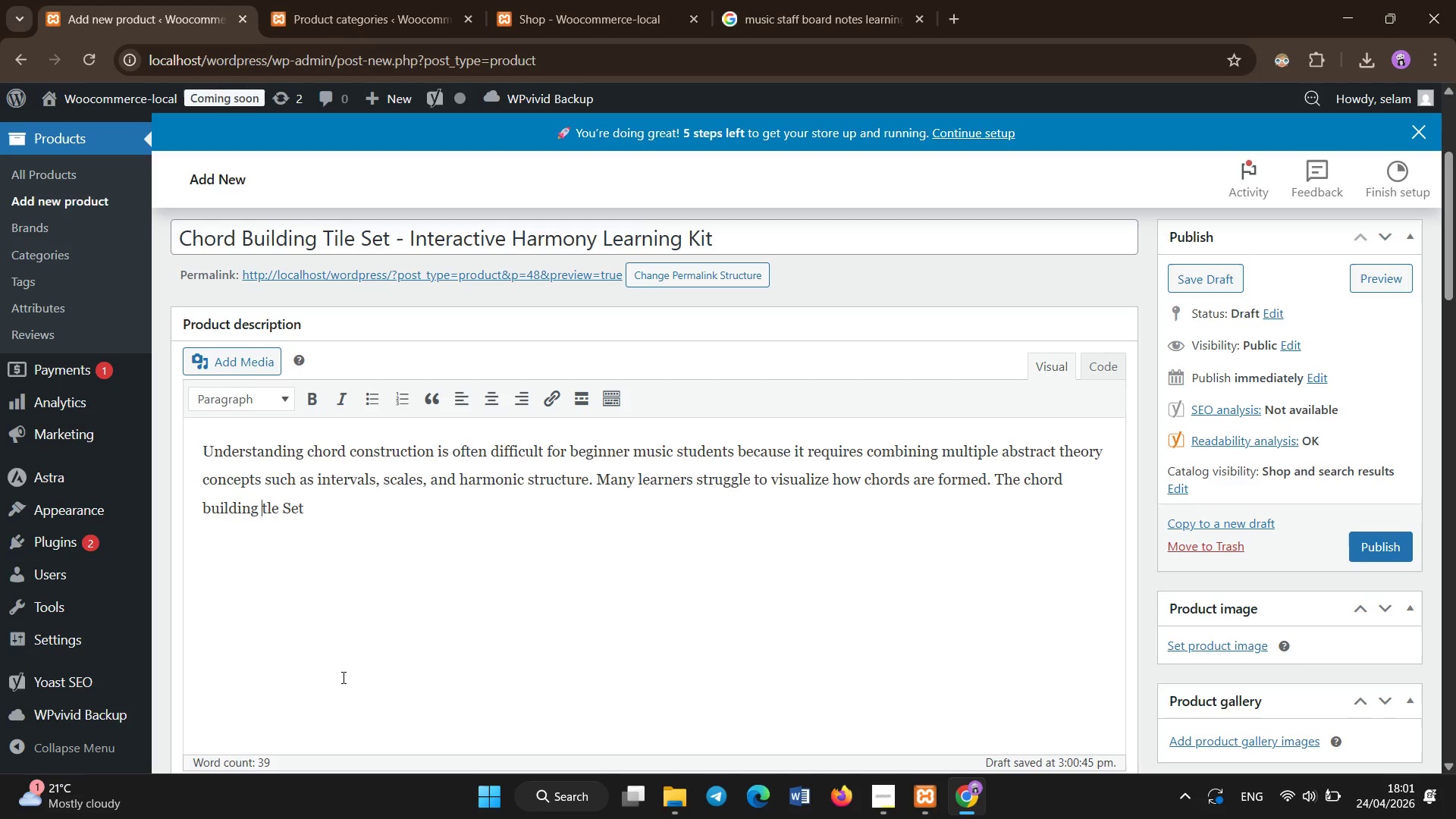 
key(ArrowLeft)
 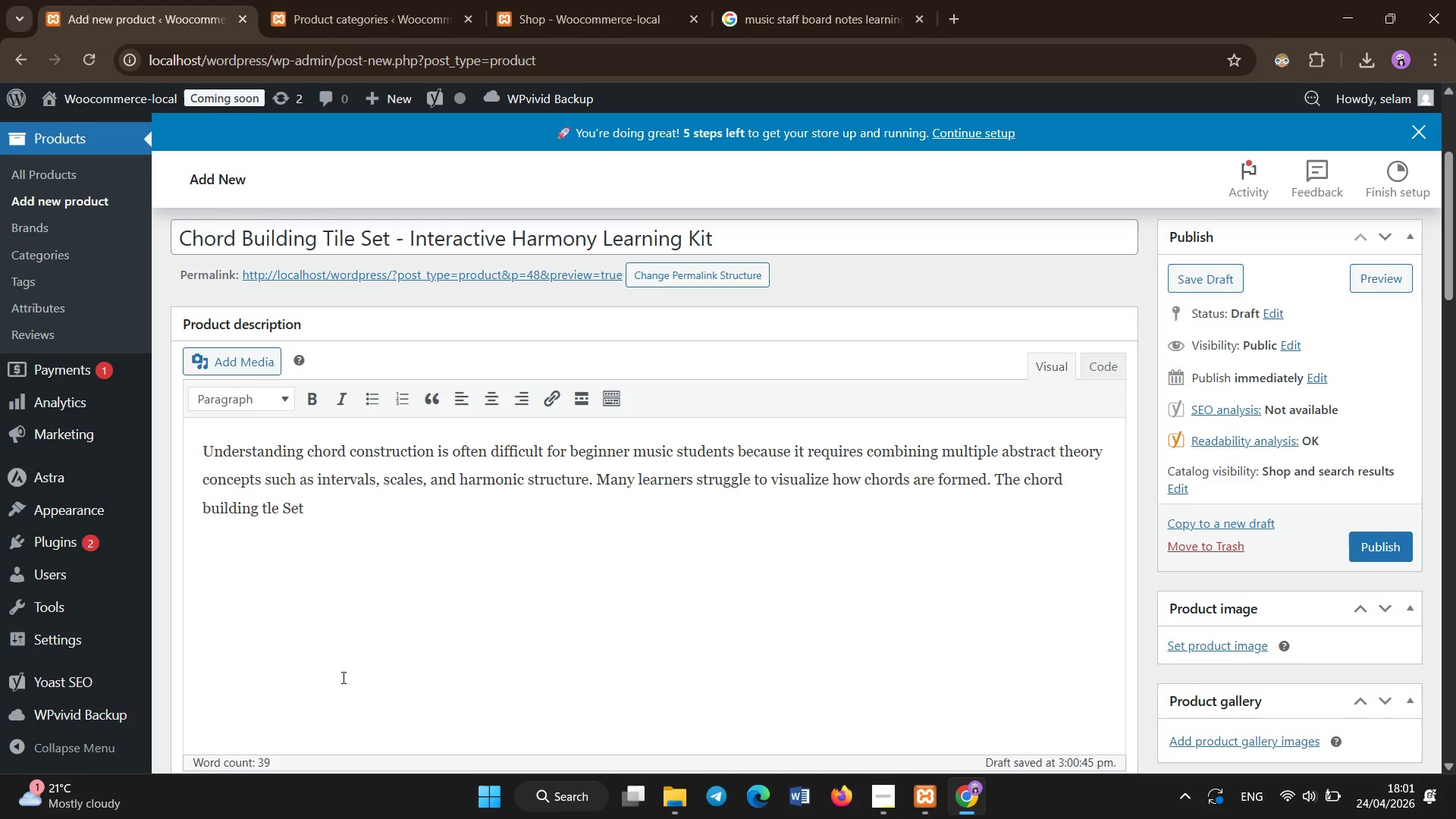 
key(ArrowRight)
 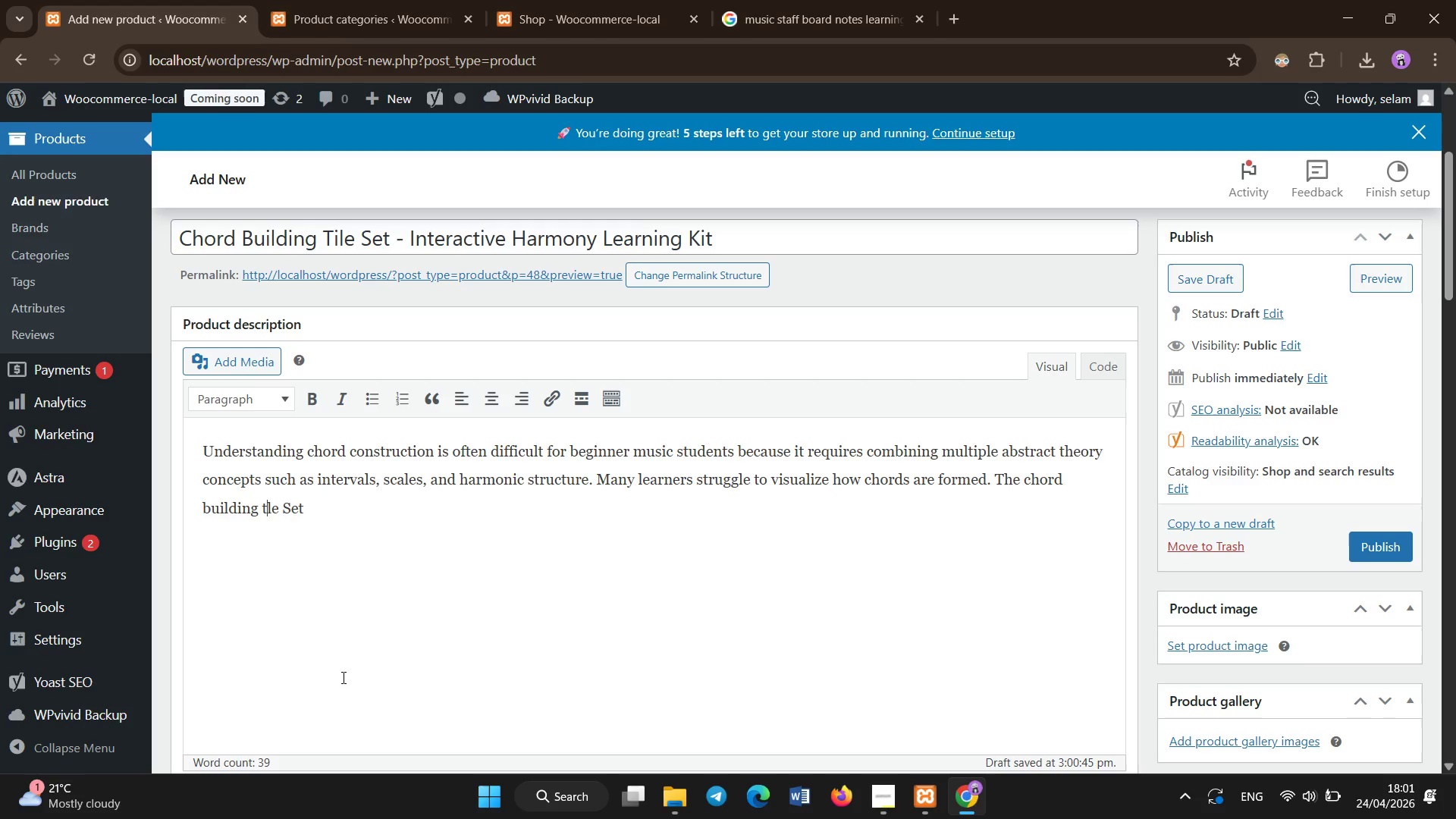 
key(Backspace)
type(Ti[End]addresses this issue by mk)
key(Backspace)
type(aking harmony physical and interactive.)
 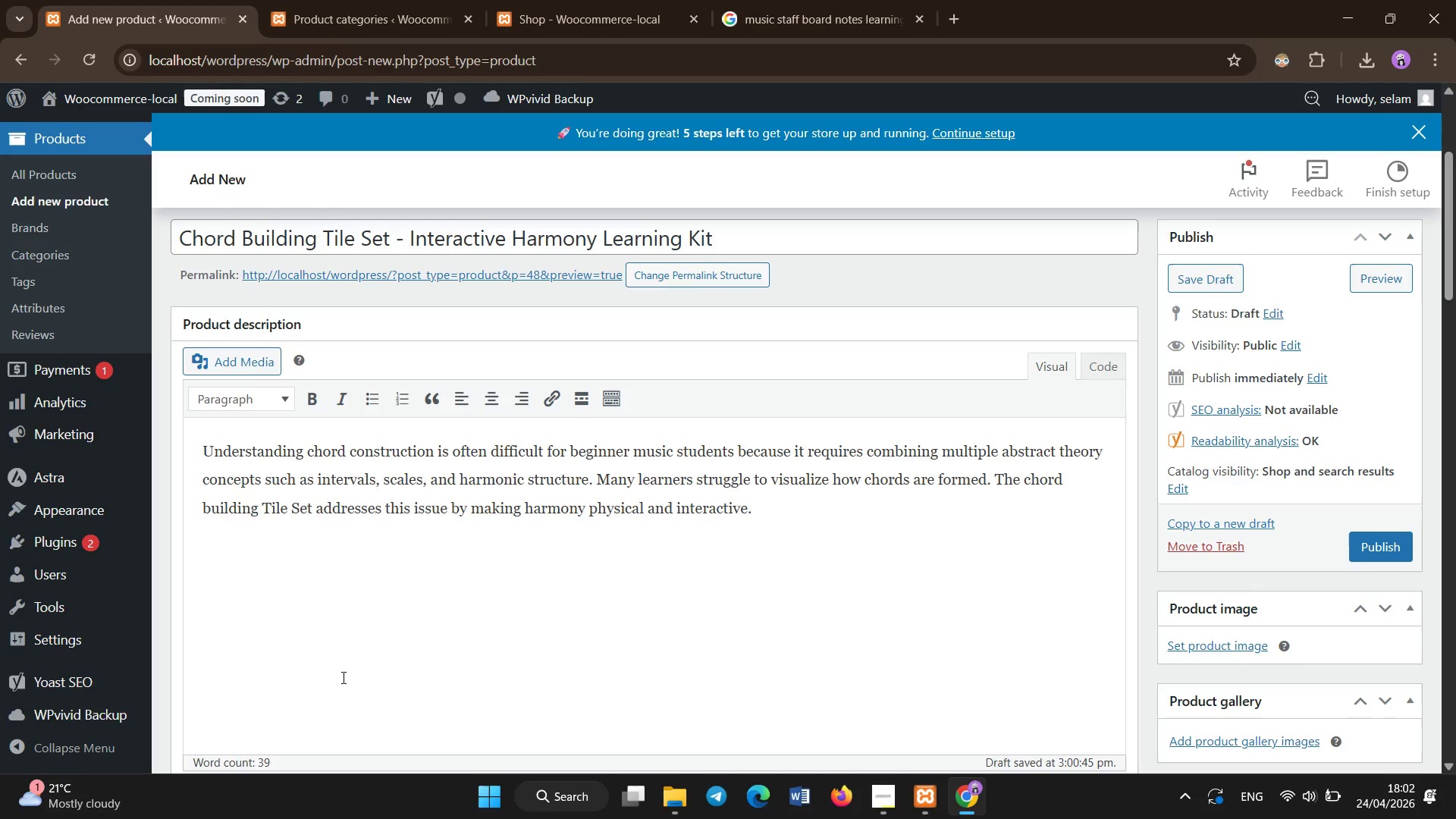 
key(Enter)
 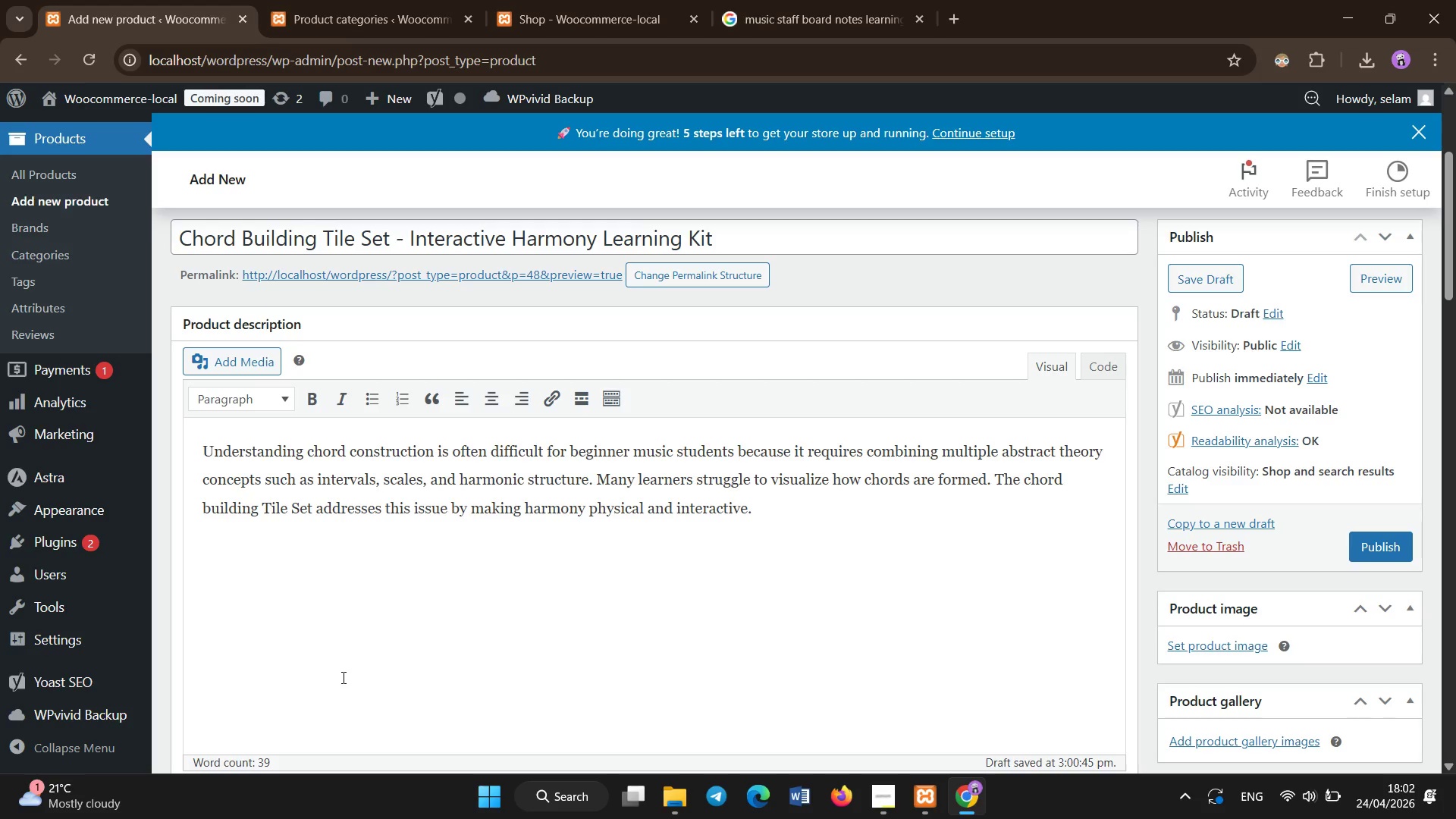 
type(This kit allows students to construct chords using labeled tiles that represent notes, intervals, and harmonic relationships. Instead of memorizing formulas, ler)
key(Backspace)
type(arners phyi)
key(Backspace)
type(sically build chords, helping them understand how mako)
key(Backspace)
key(Backspace)
type(jor )
key(Backspace)
type(, minor and extended chords are formed.)
 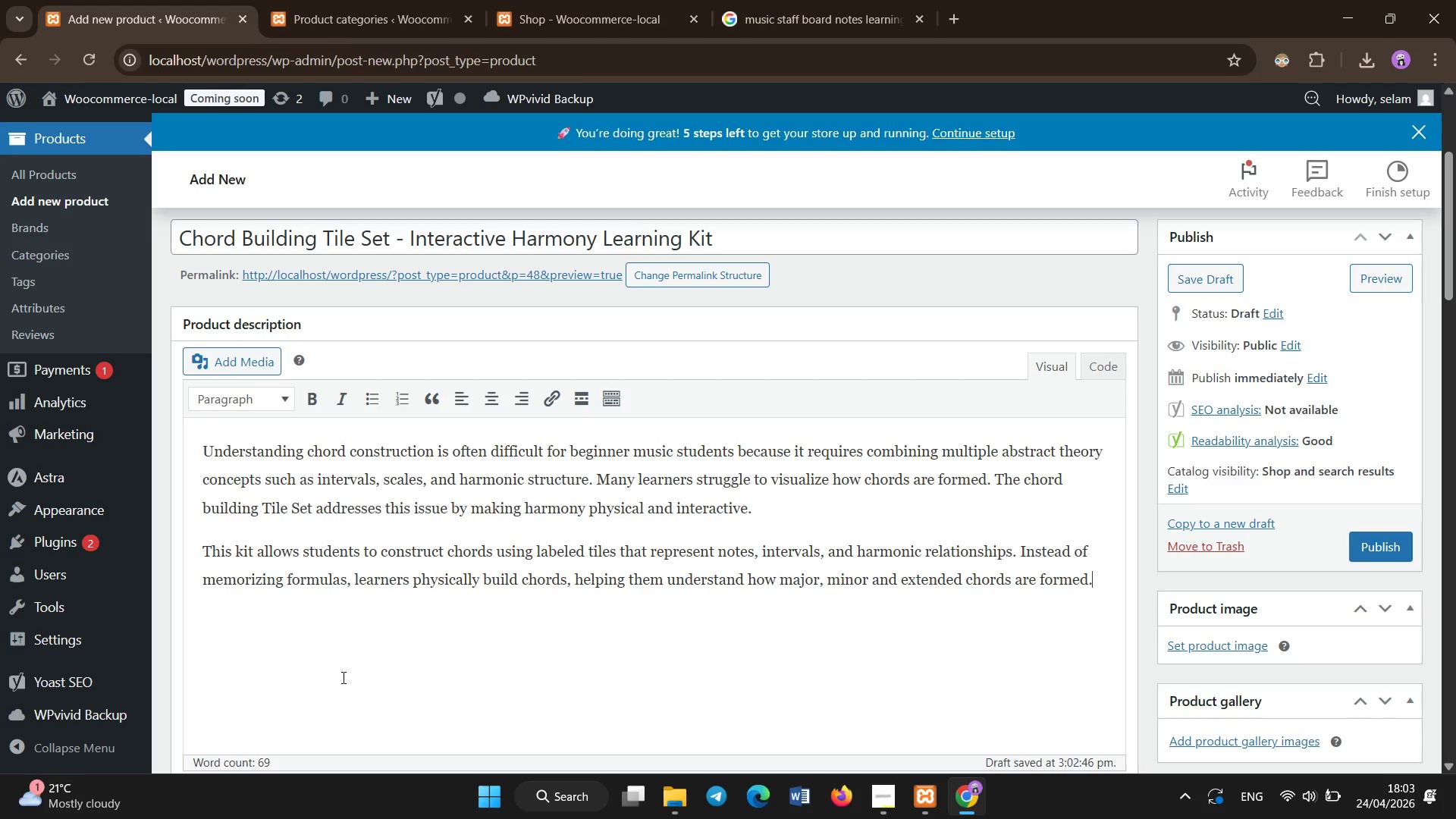 
key(Enter)
 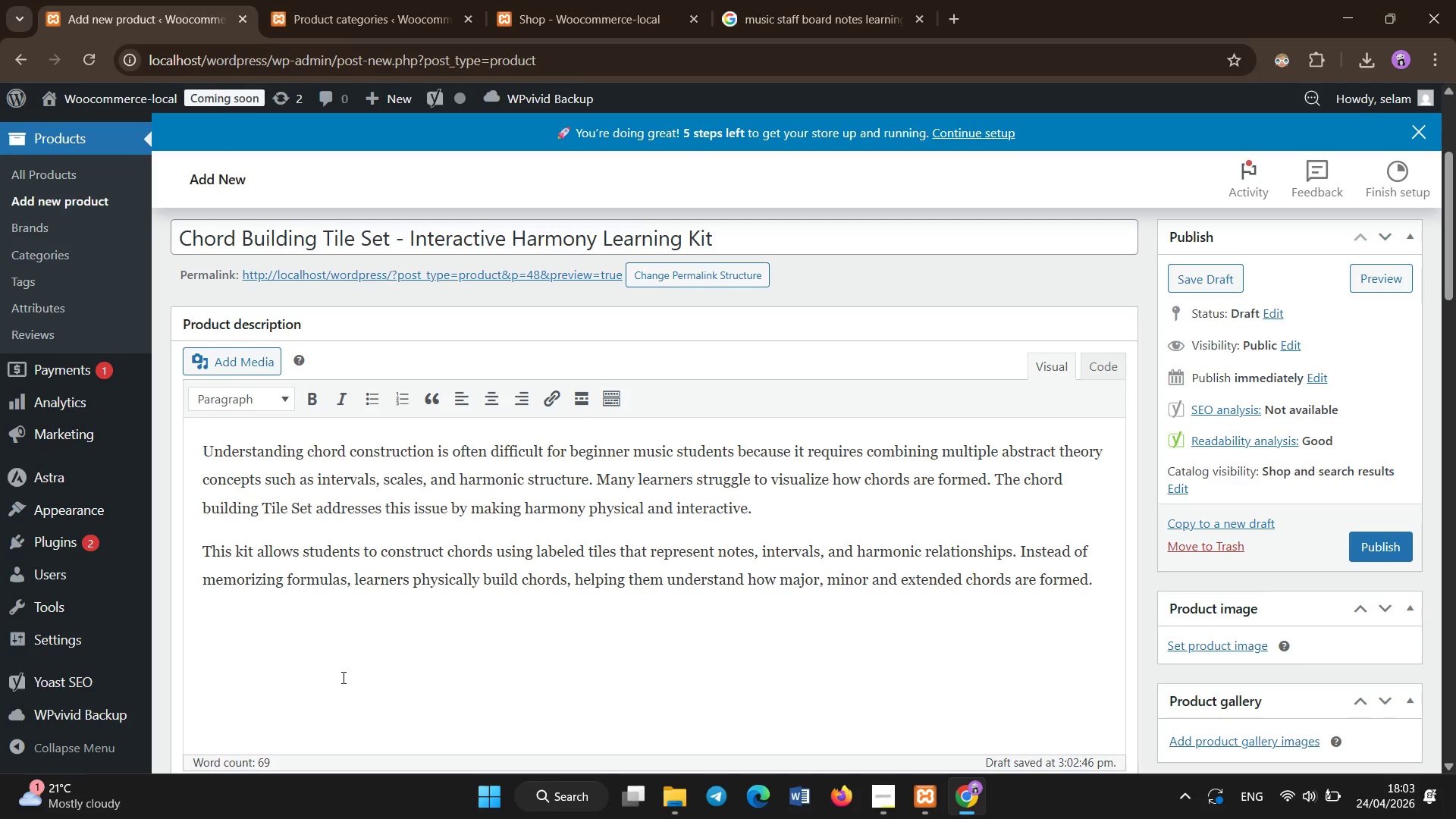 
type(This hands )
key(Backspace)
type(-on approach improves retention by combining visual and ki)
key(Backspace)
key(Backspace)
type(Kinesthetic learin)
key(Backspace)
key(Backspace)
type(ning )
key(Backspace)
type(. Students can experiment with chord variations, inversion structure )
key(Backspace)
type(s, and harmonic progressions in a structured environment )
key(Backspace)
type(.)
 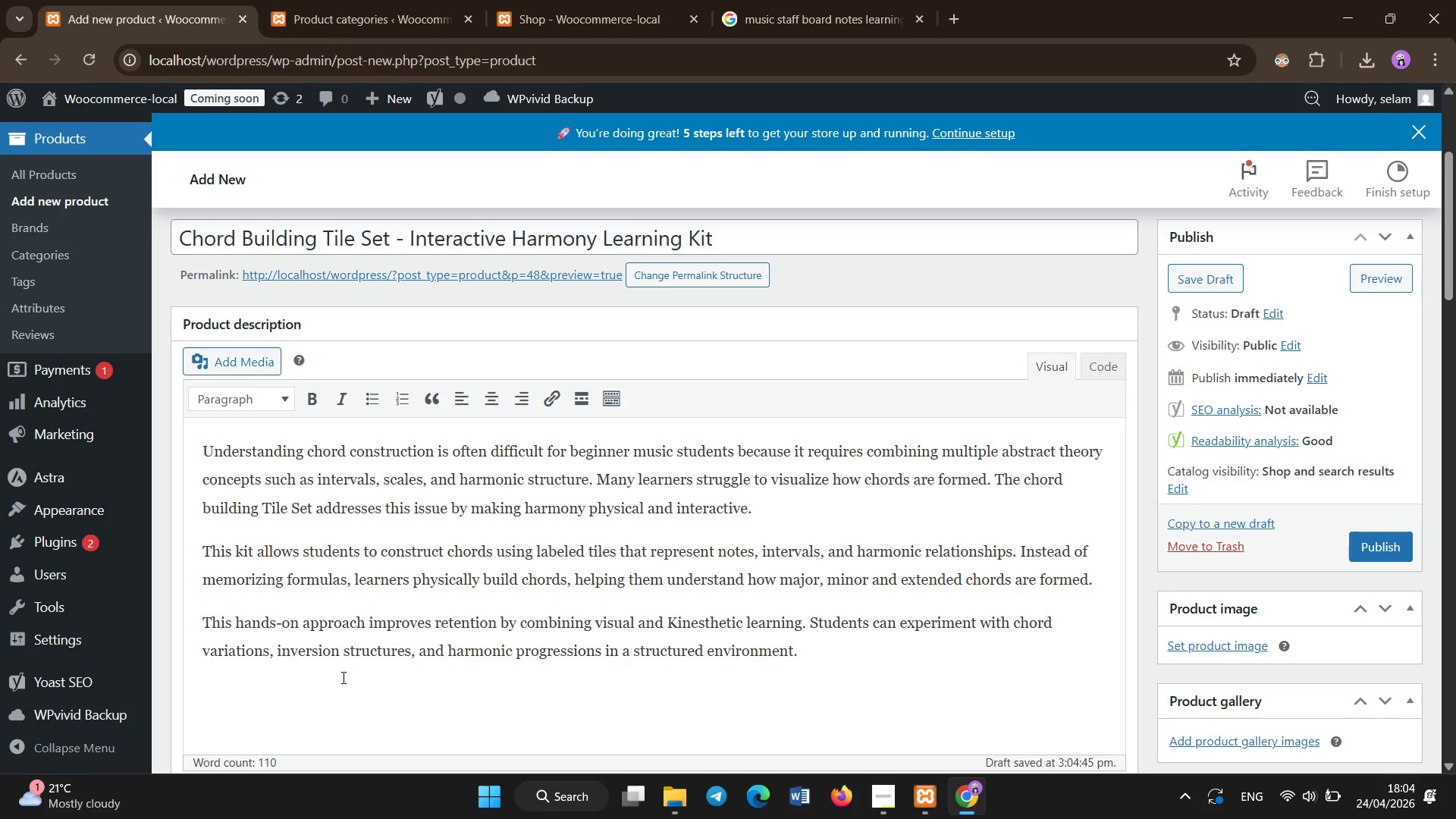 
key(Shift+Enter)
 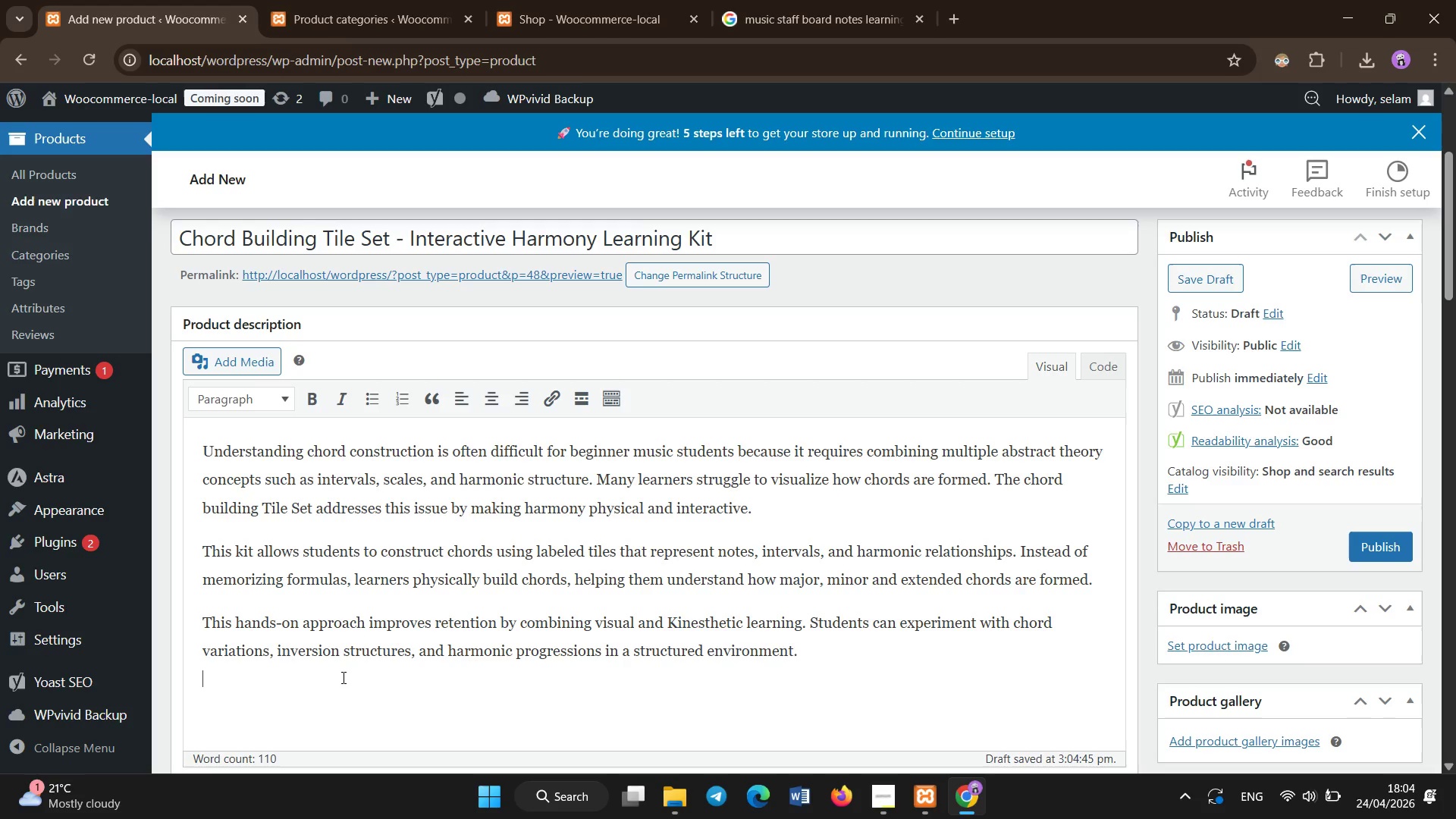 
type(The system is ideal for music tutor and classroom )
 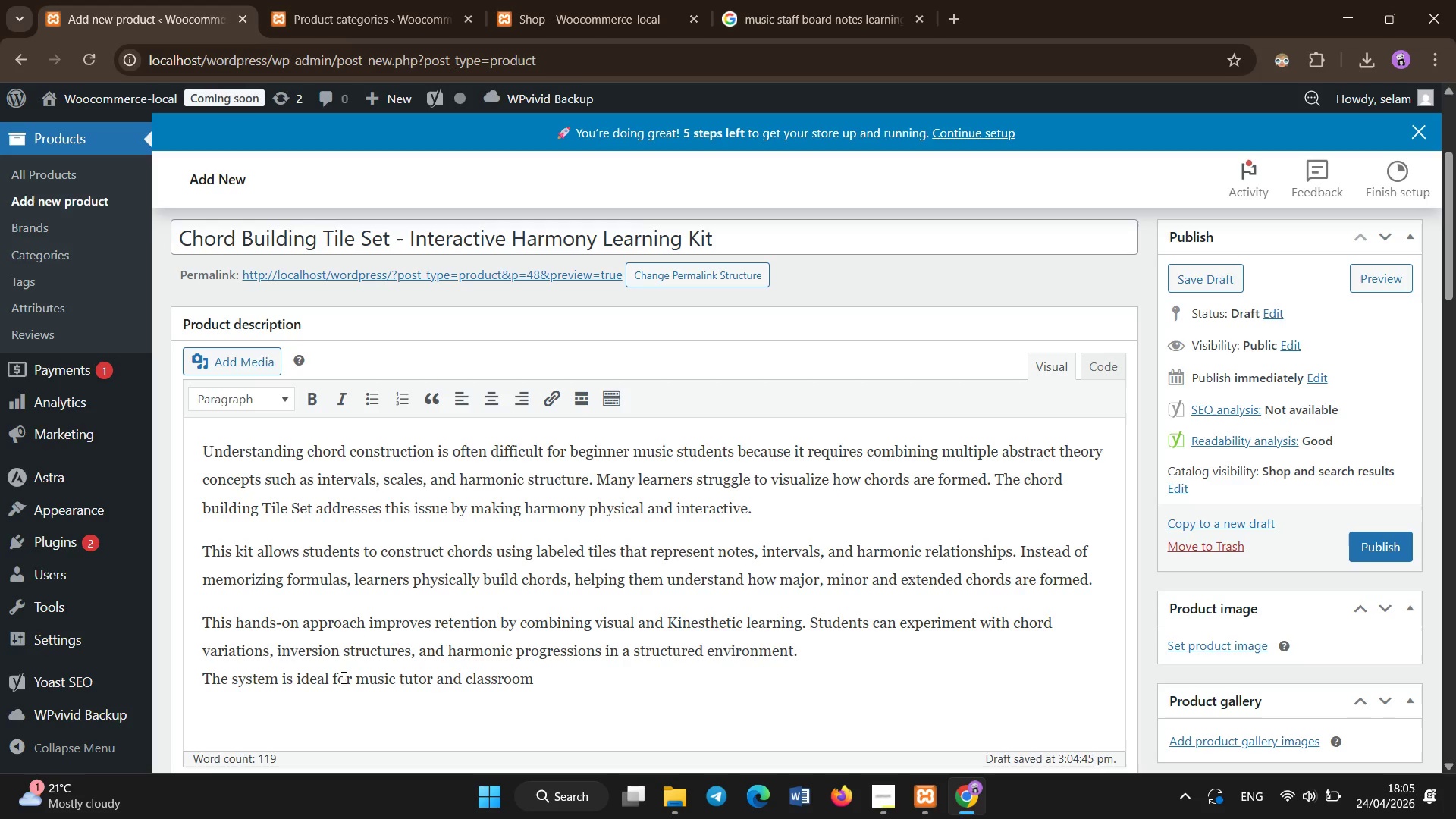 
wait(8.66)
 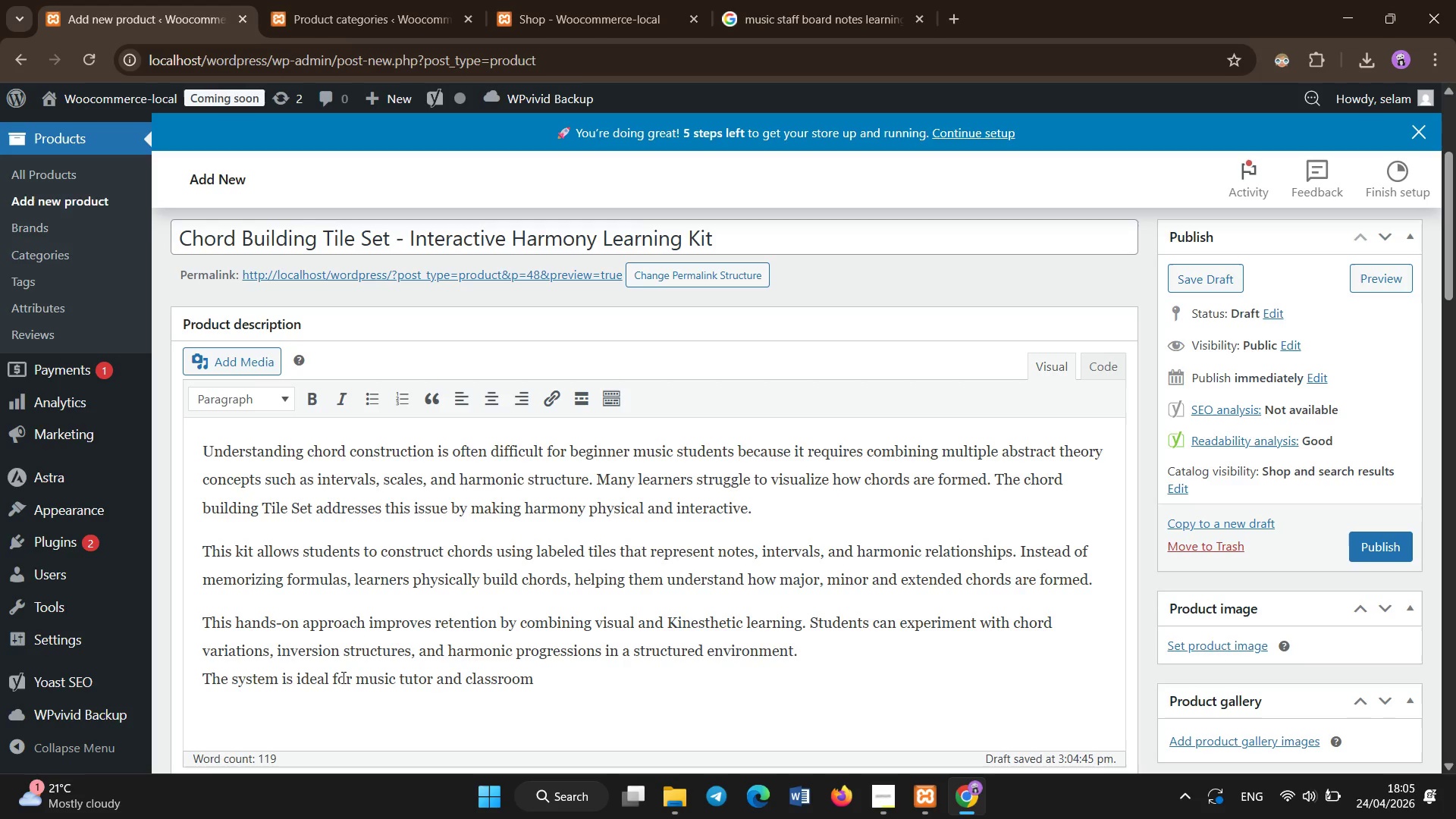 
left_click([651, 689])
 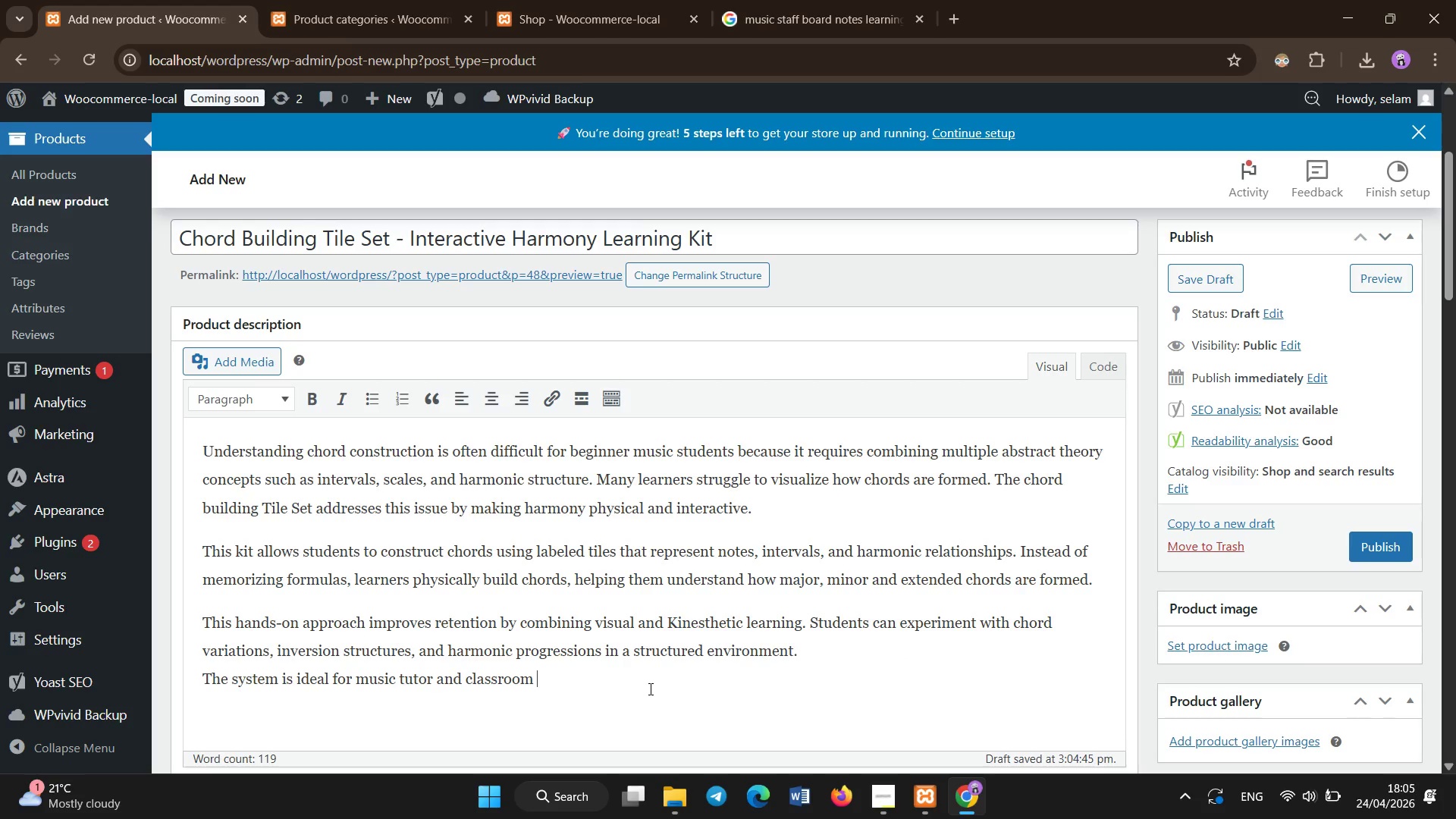 
type(environment )
key(Backspace)
type(s where conceptual understanding needs to be reinforced the)
key(Backspace)
type(rough interaction. It aligns with modern pead)
key(Backspace)
key(Backspace)
type(dagogi)
 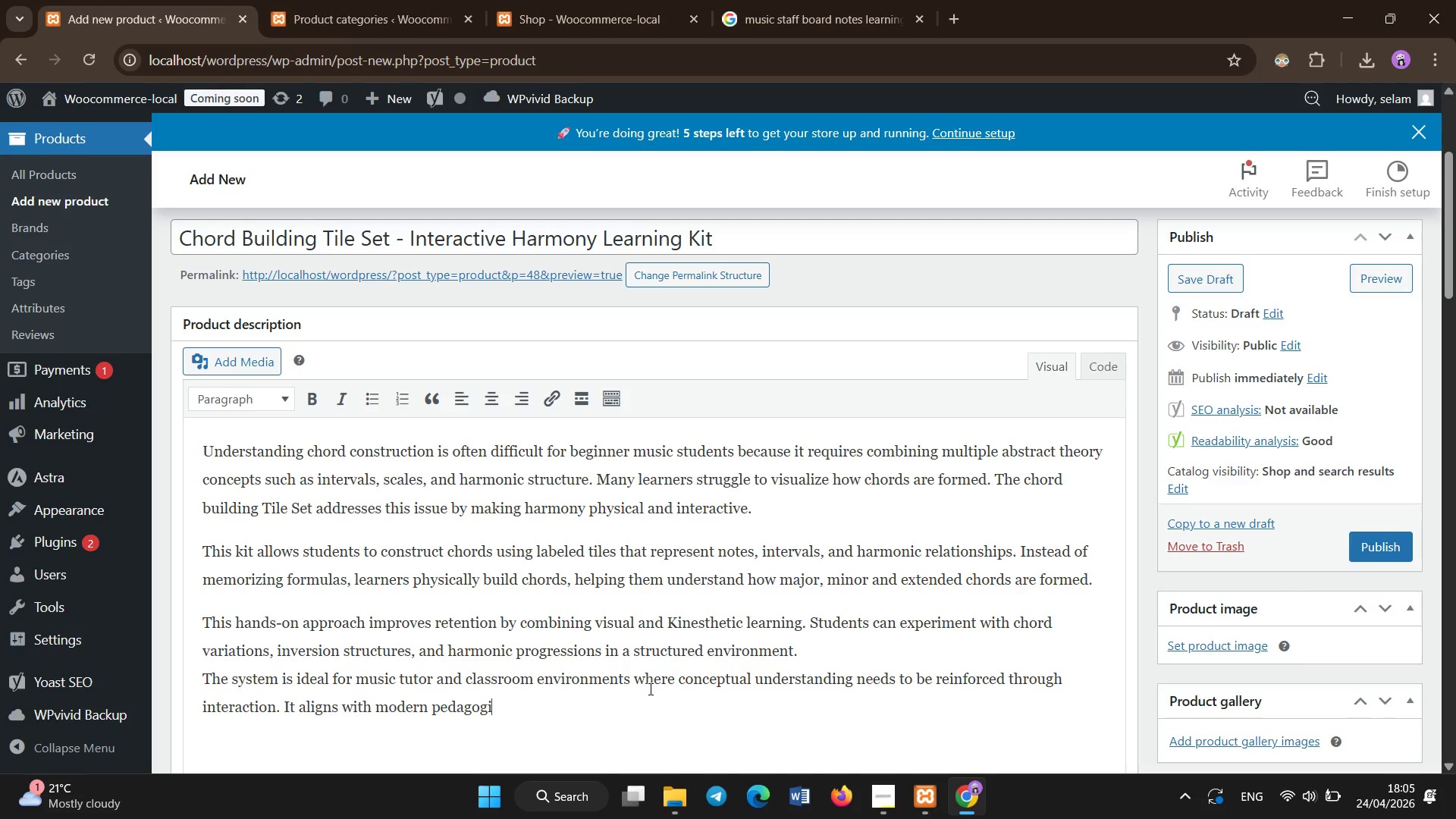 
type(cal approaches that emphasize active learning over memorization.)
 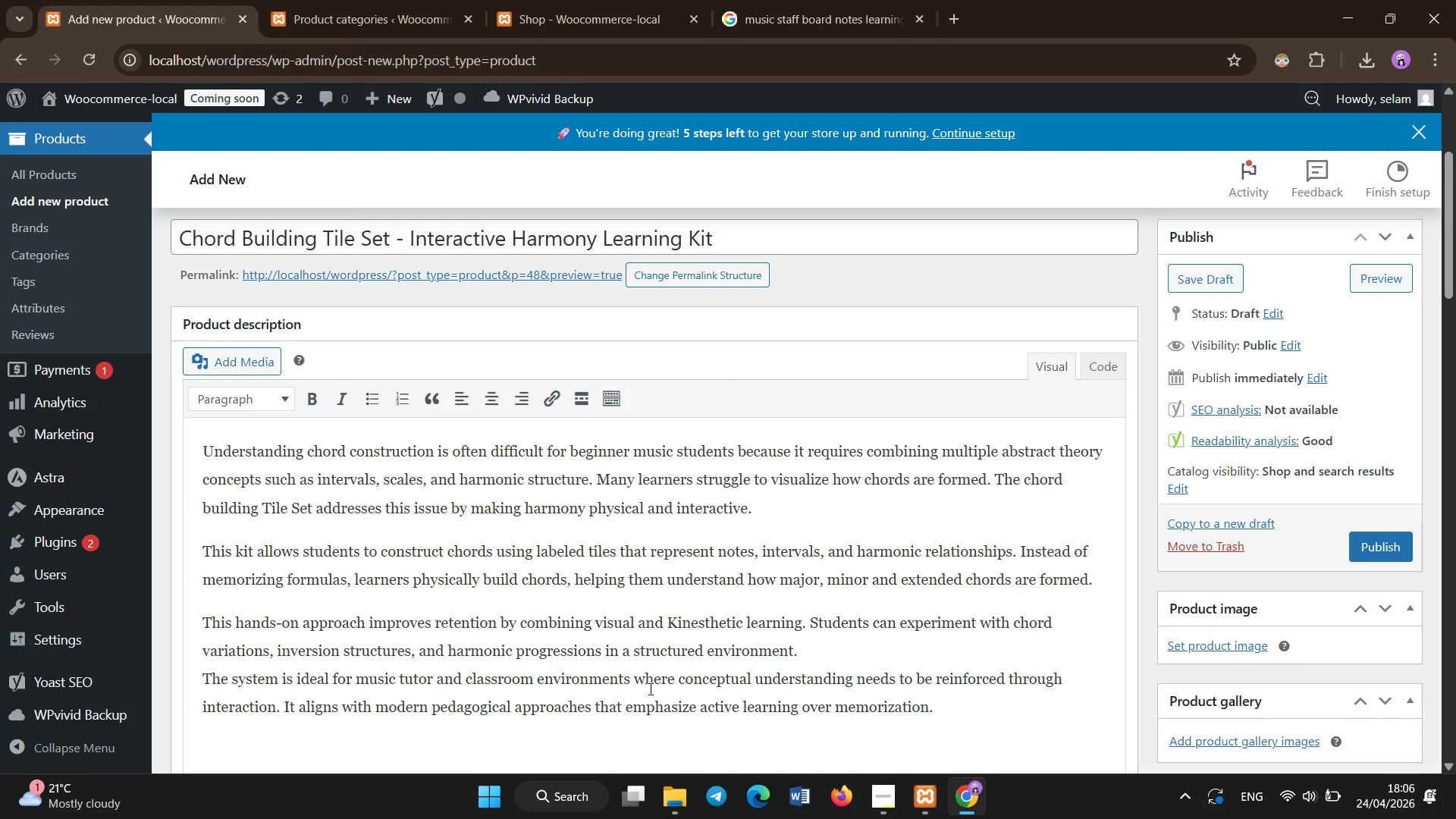 
key(Enter)
 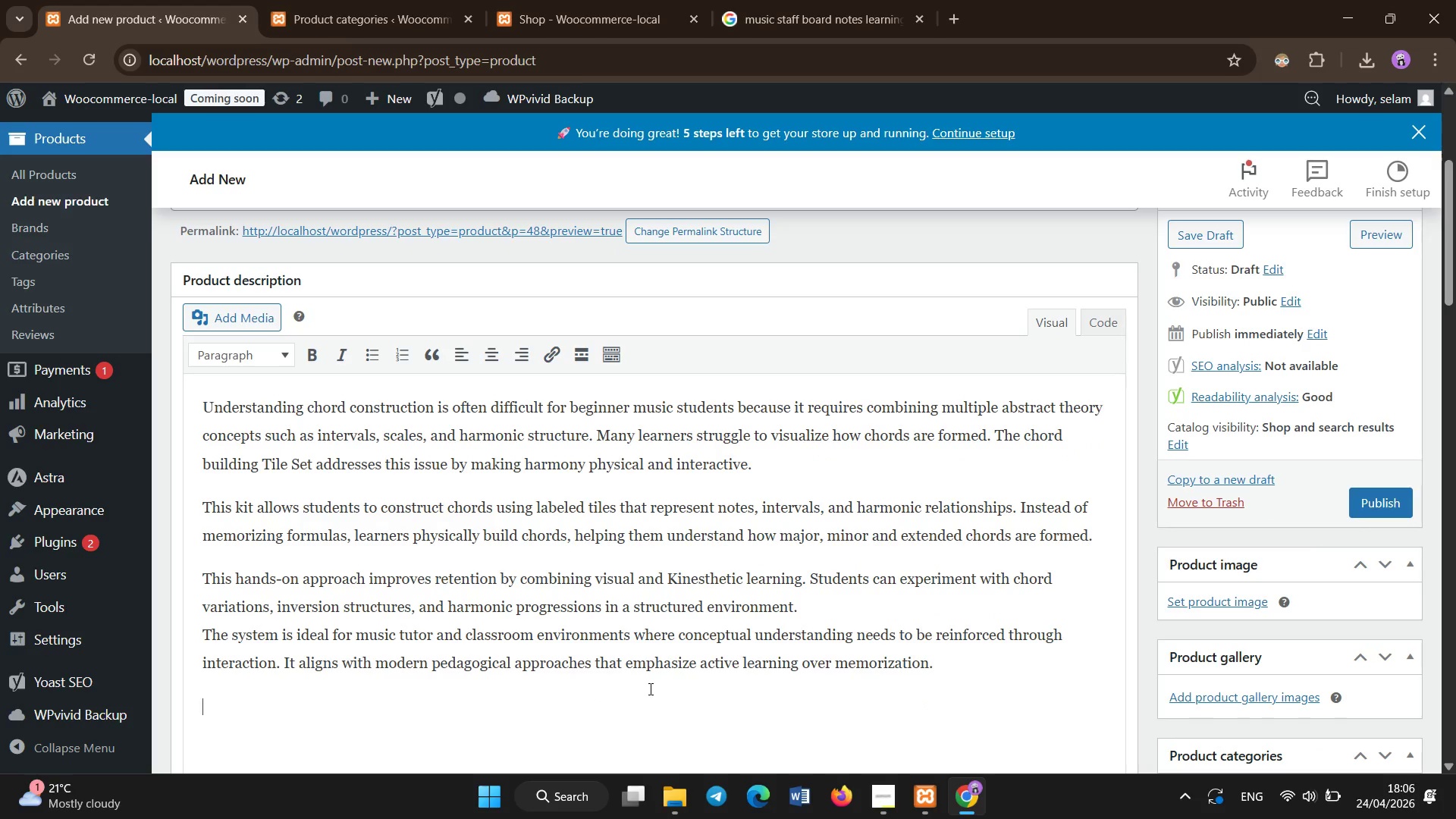 
type(By making chord construction tangible )
key(Backspace)
type(, students develop stronger harmonic intuition )
key(Backspace)
type(, which impo)
key(Backspace)
type(roves composition, improvisation, and performance skills.)
 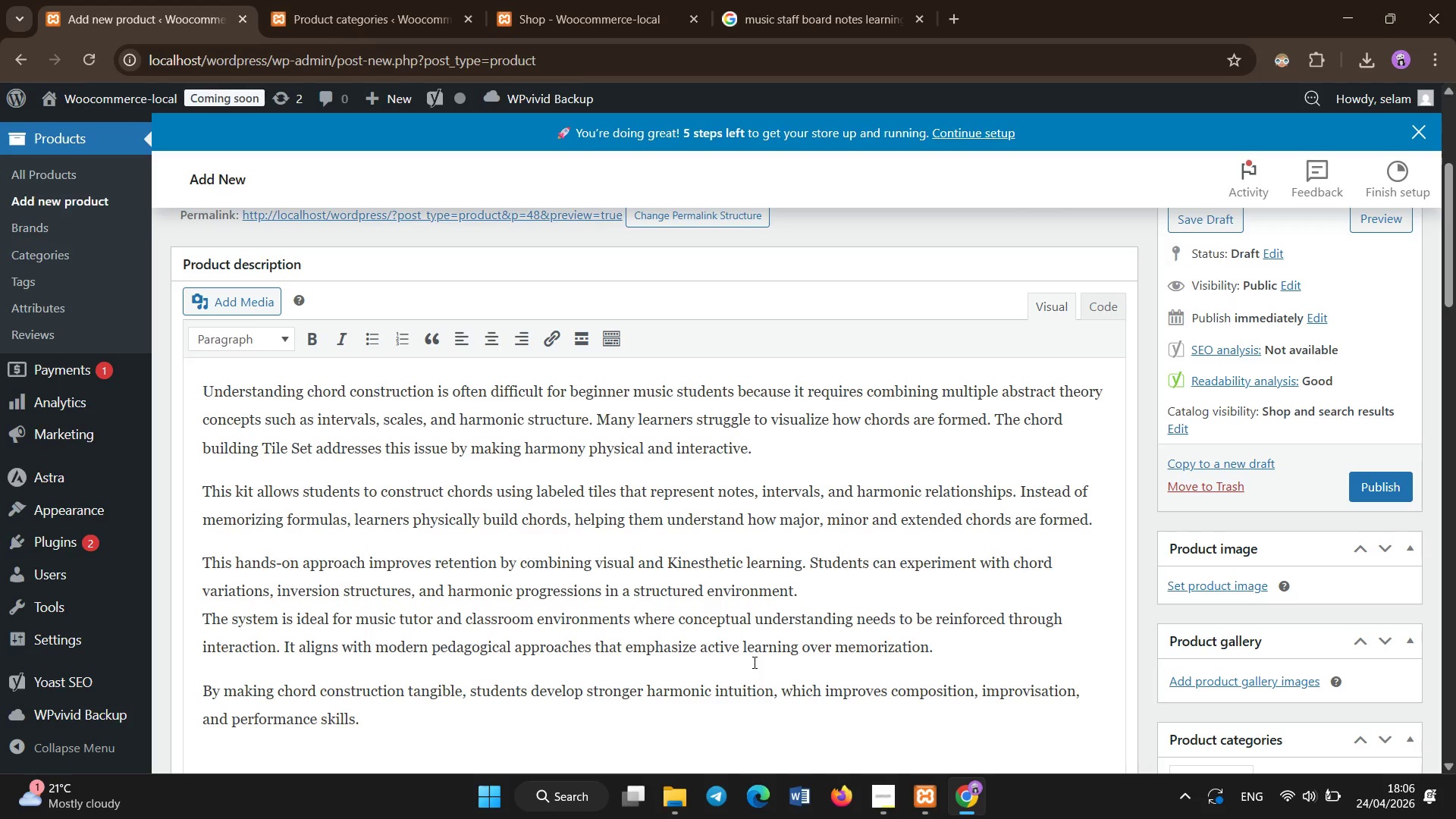 
scroll: coordinate [755, 664], scroll_direction: up, amount: 1.0
 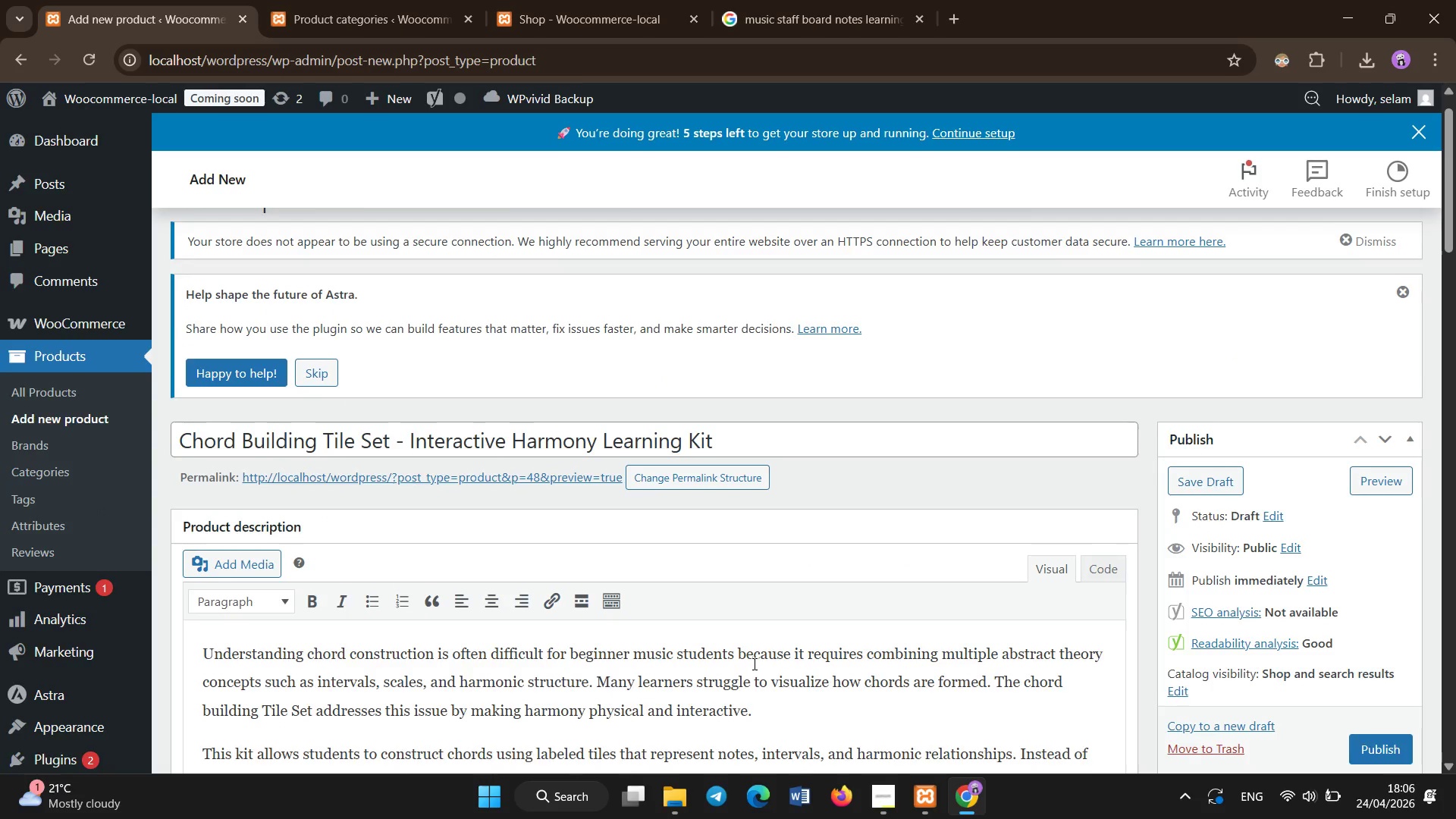 
scroll: coordinate [755, 664], scroll_direction: down, amount: 7.0
 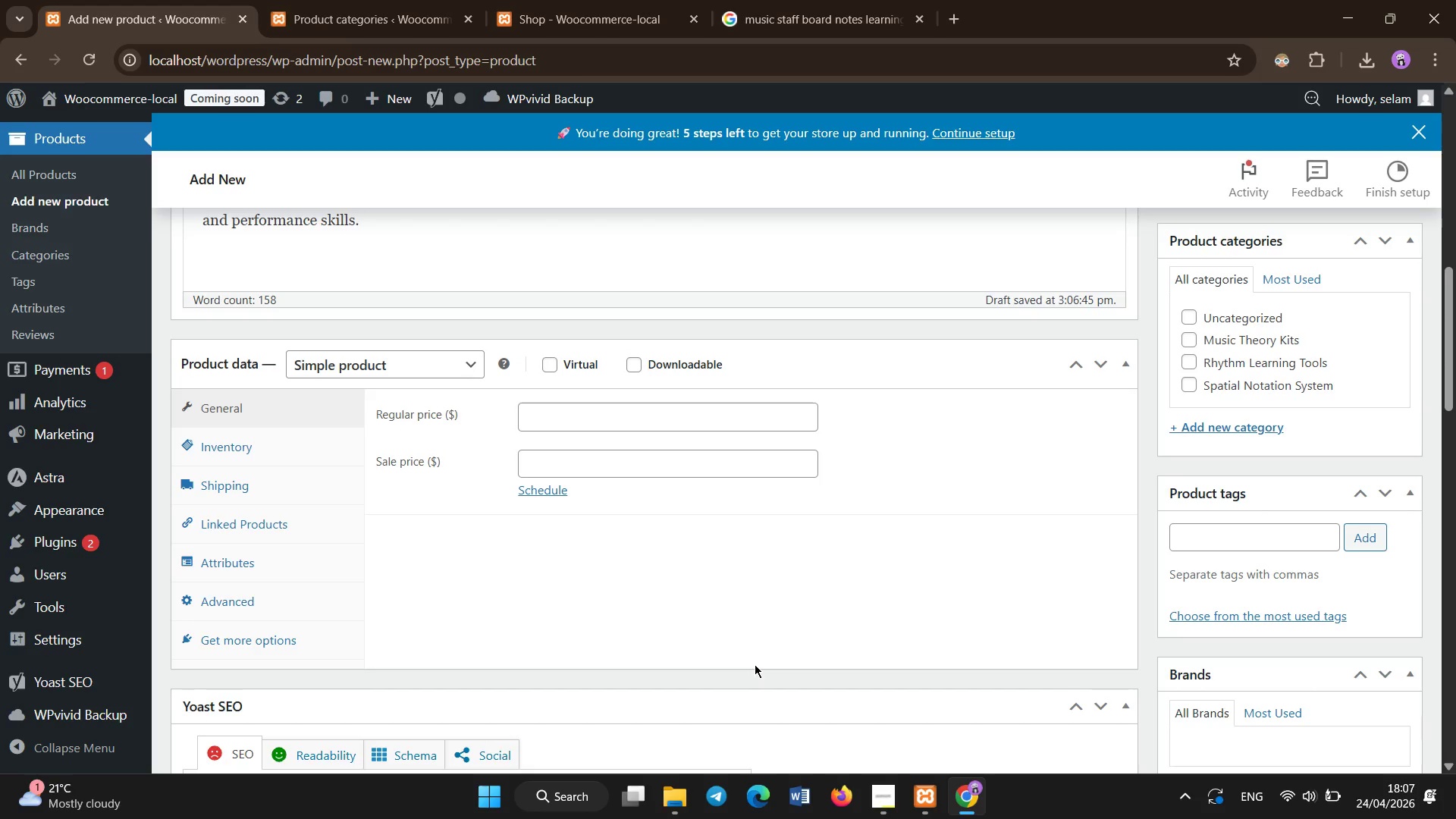 
left_click([755, 664])
 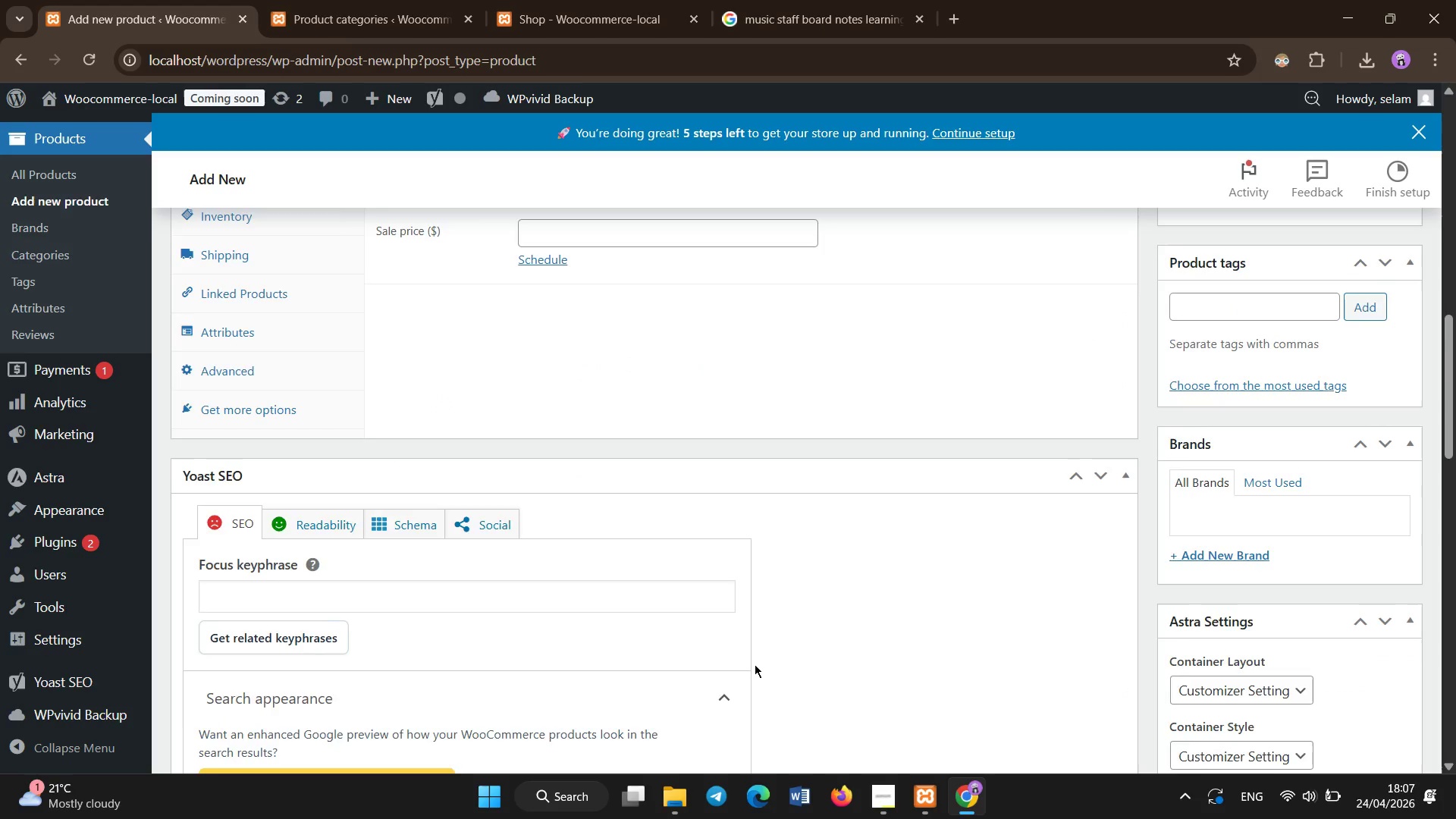 
scroll: coordinate [755, 664], scroll_direction: down, amount: 17.0
 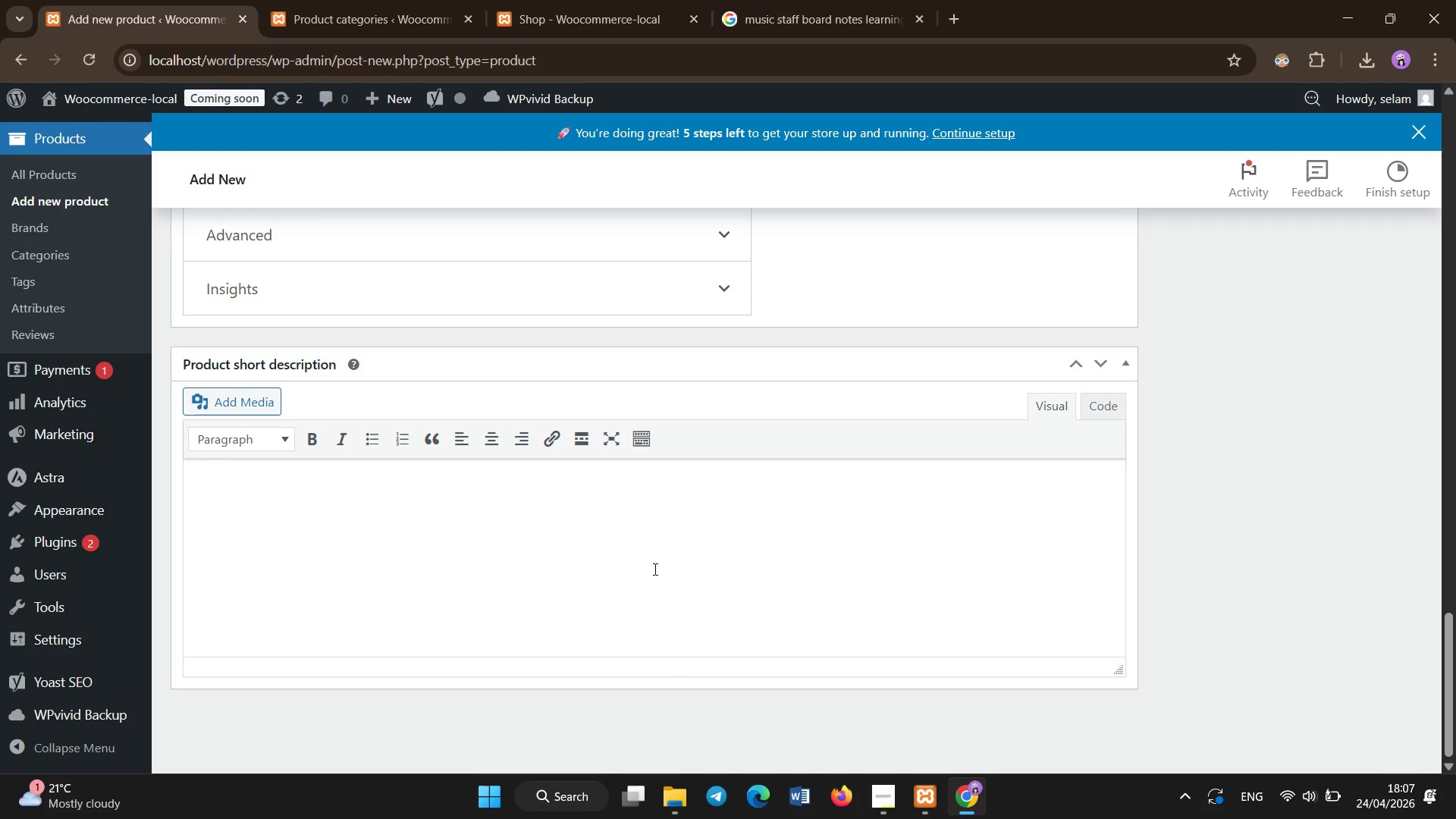 
left_click([655, 570])
 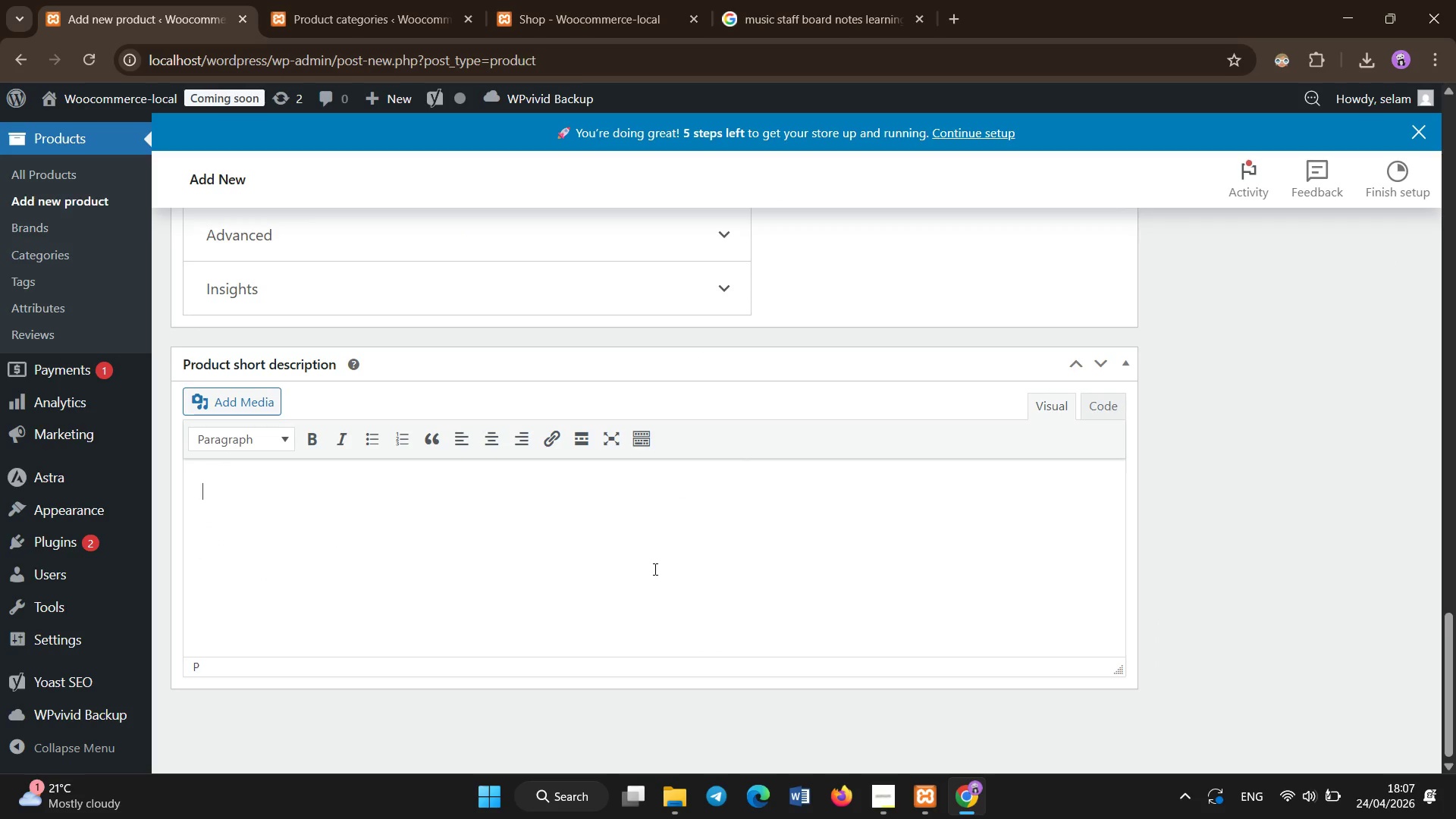 
hold_key(key=ShiftLeft, duration=0.38)
 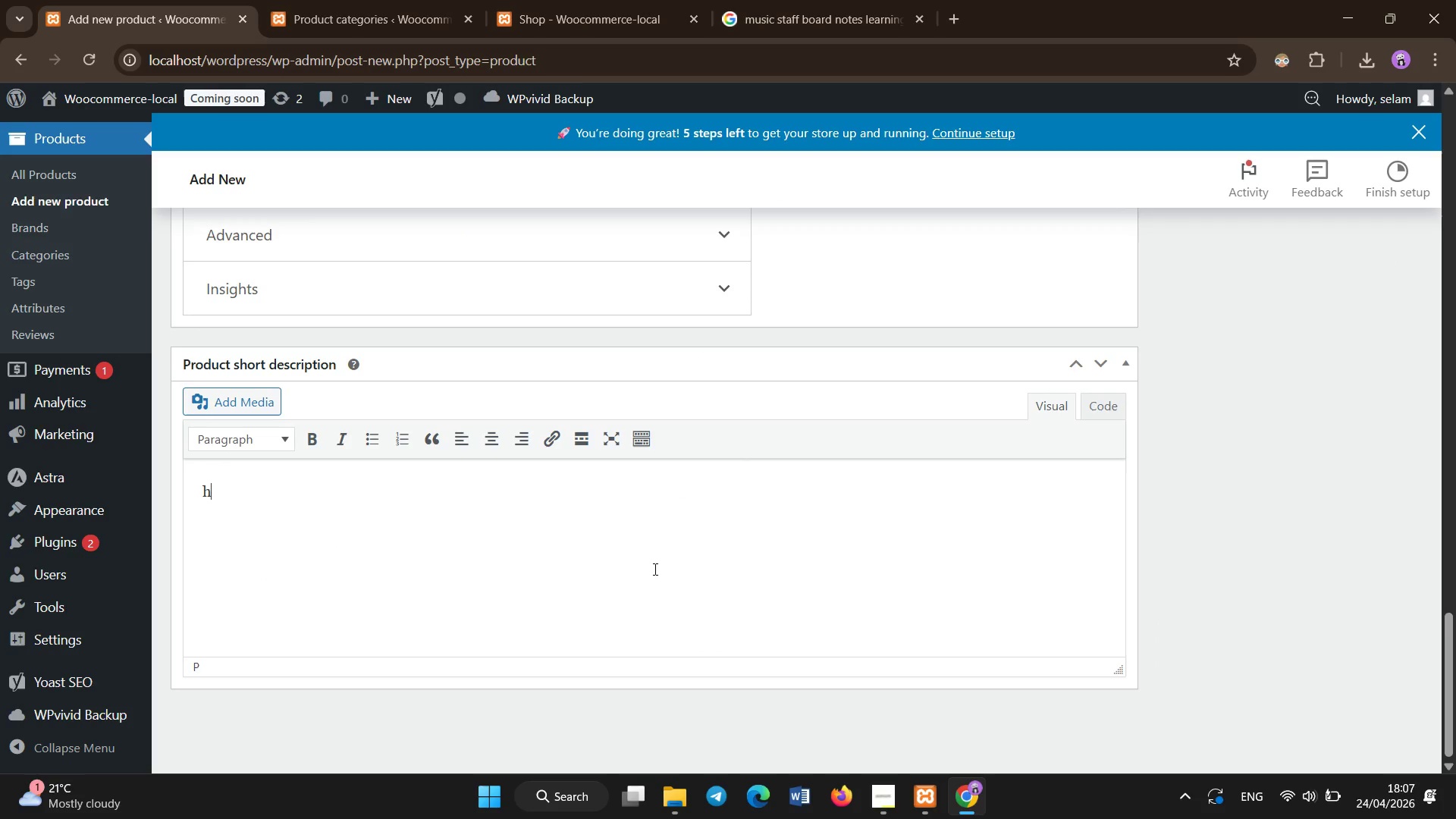 
type(h)
key(Backspace)
type(Hands-on tile system for building and understanding musical chords and harmony.)
 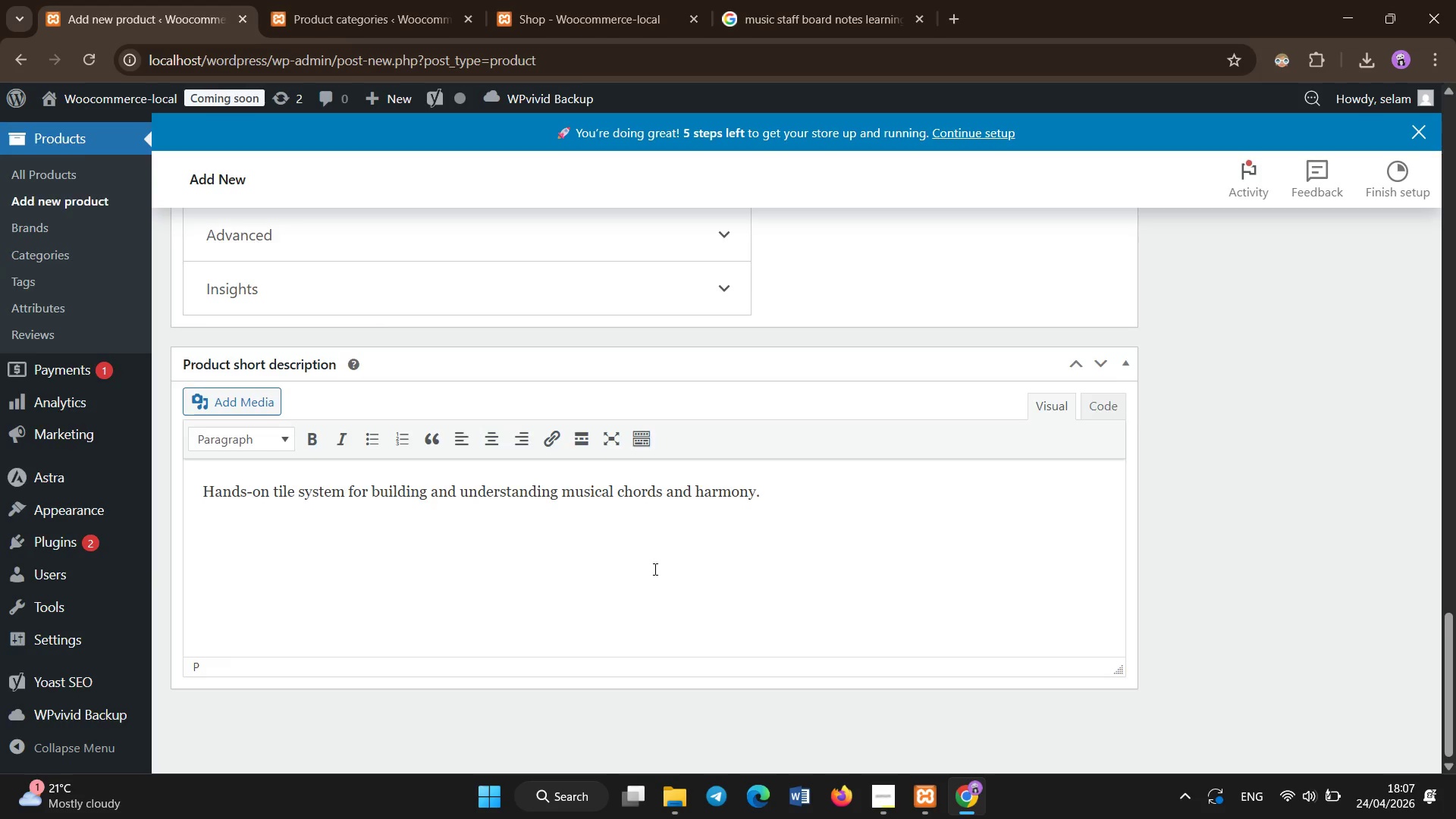 
scroll: coordinate [655, 570], scroll_direction: up, amount: 13.0
 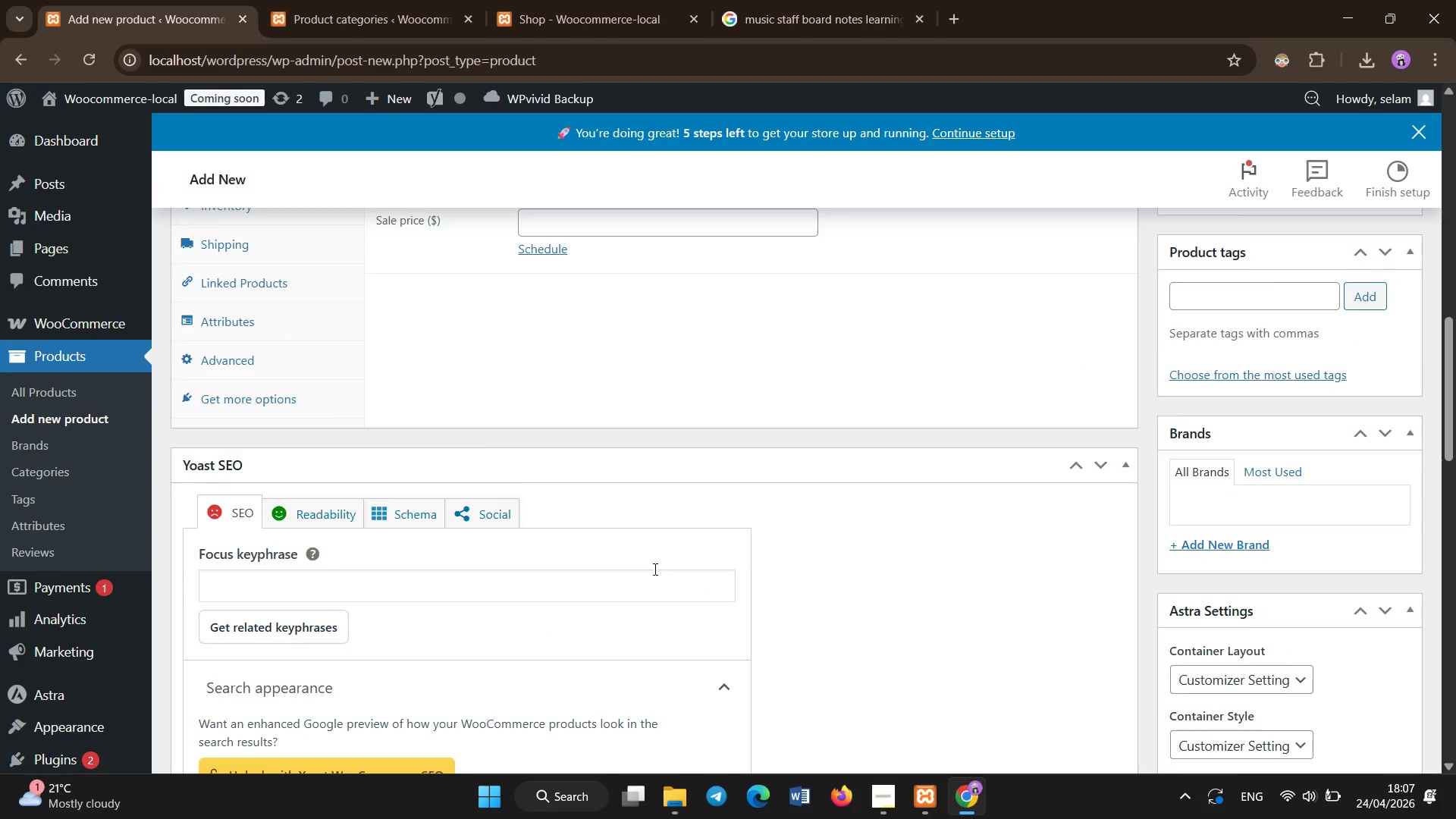 
scroll: coordinate [655, 570], scroll_direction: down, amount: 4.0
 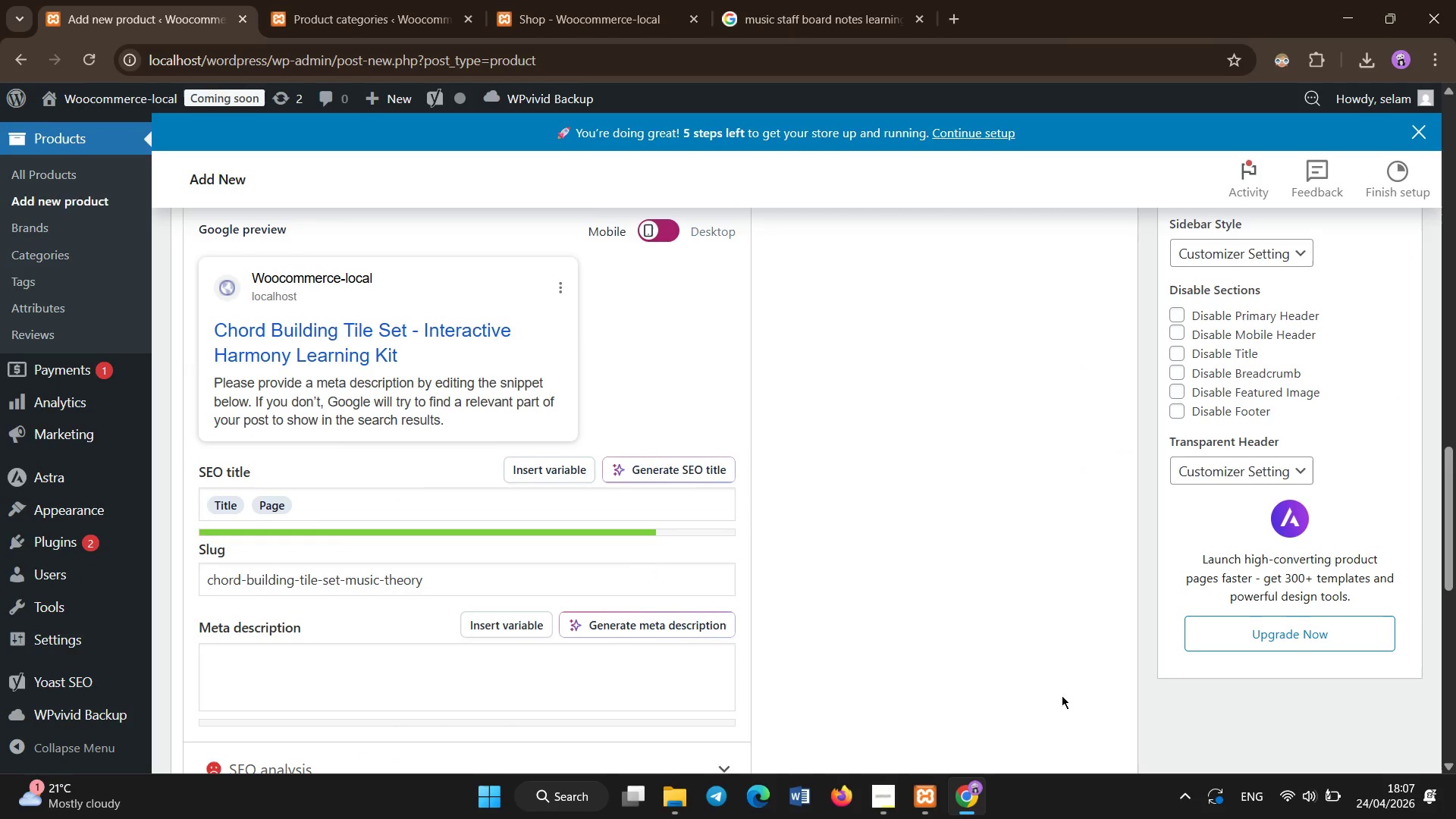 
scroll: coordinate [1072, 701], scroll_direction: up, amount: 10.0
 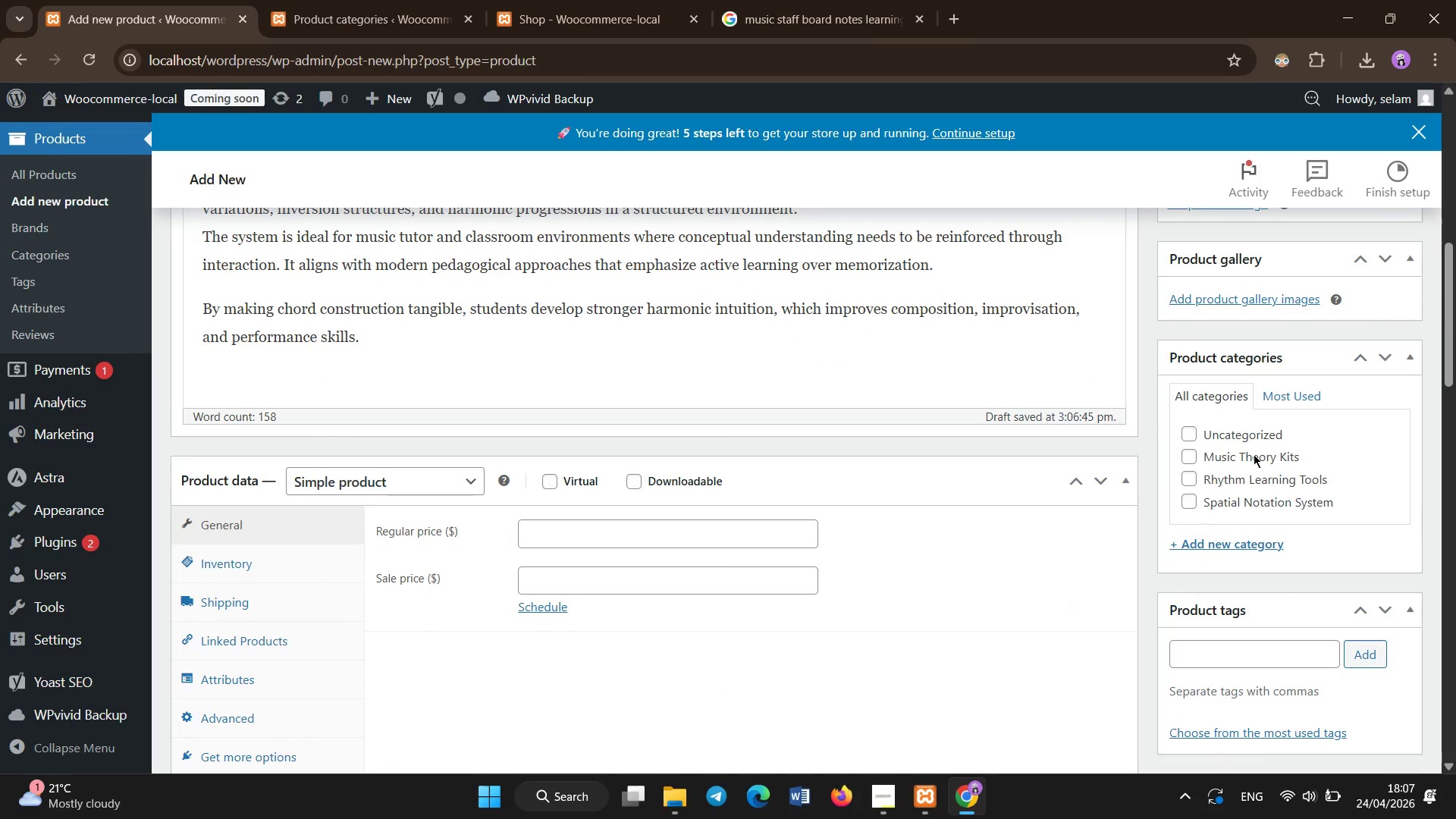 
left_click([1250, 460])
 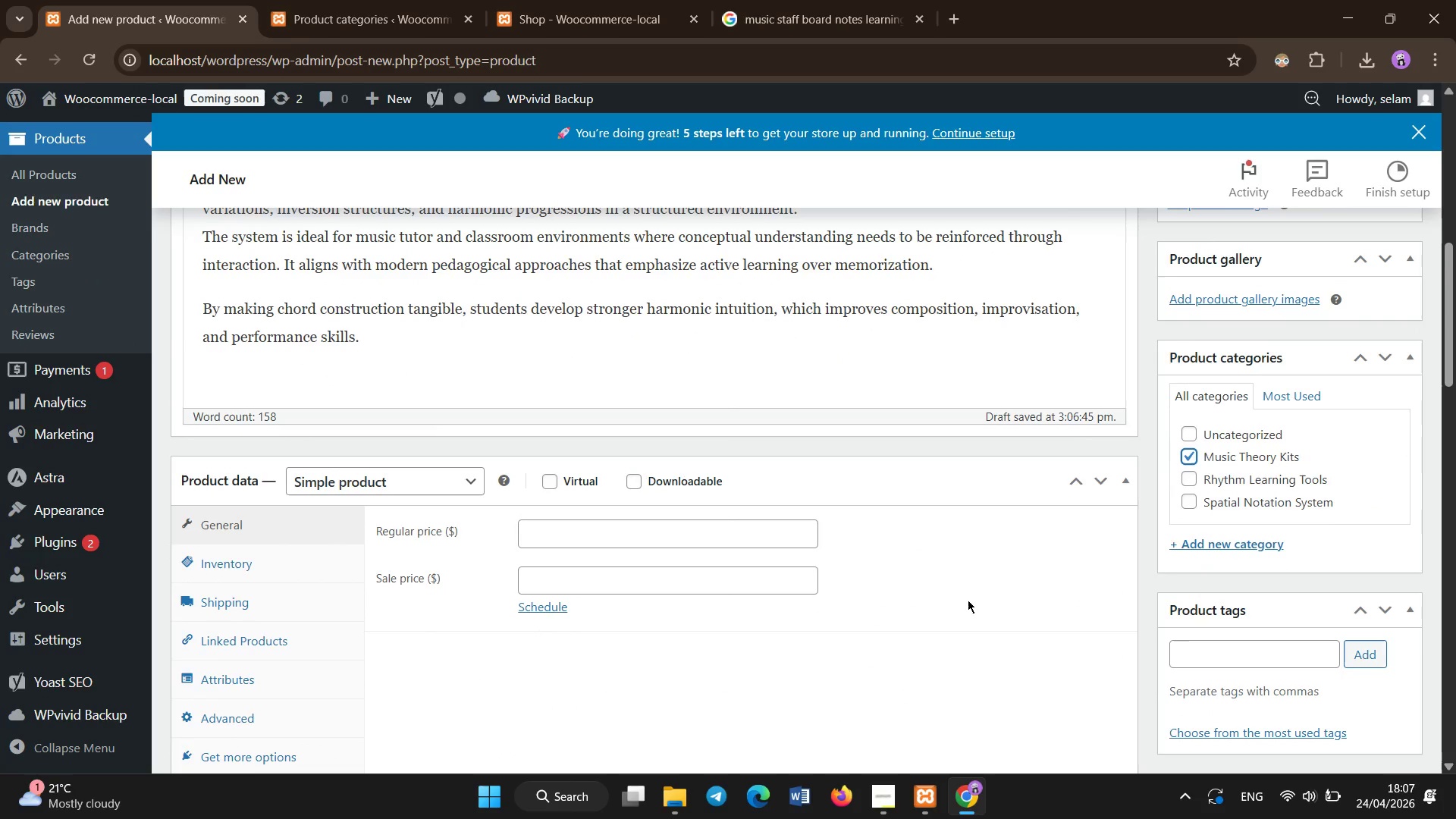 
scroll: coordinate [968, 600], scroll_direction: down, amount: 2.0
 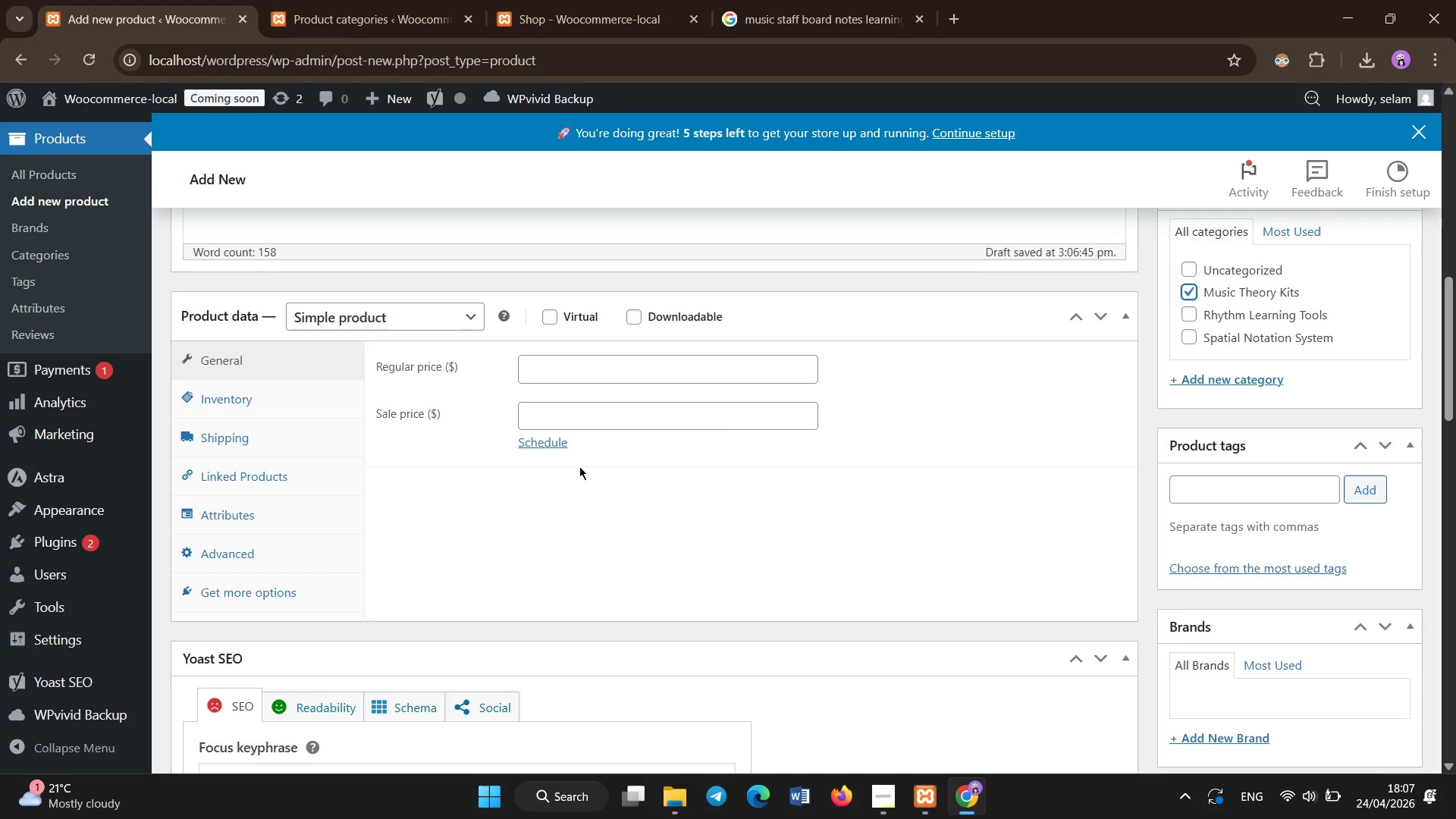 
scroll: coordinate [579, 466], scroll_direction: none, amount: 0.0
 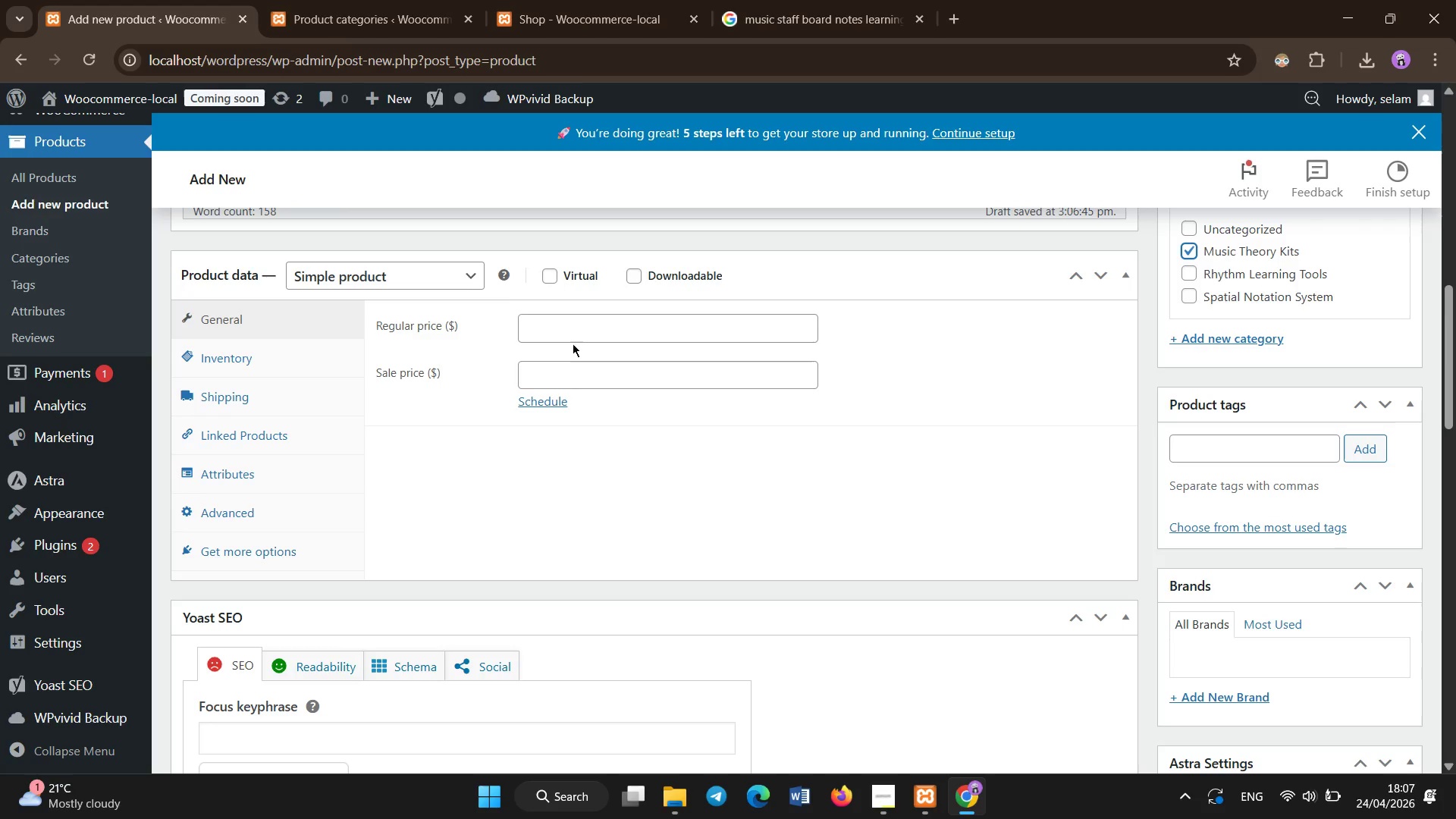 
left_click([571, 328])
 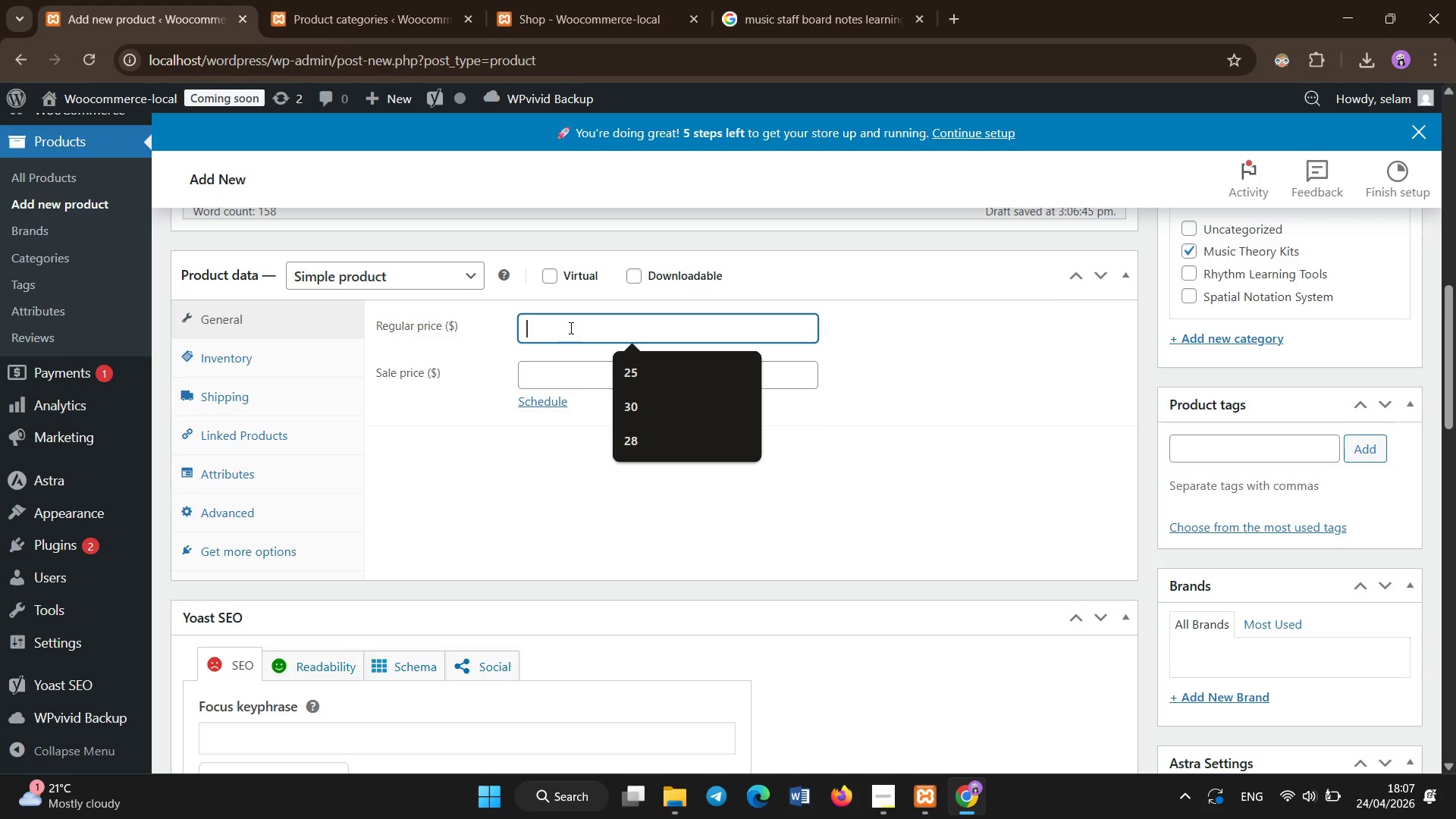 
type(32)
 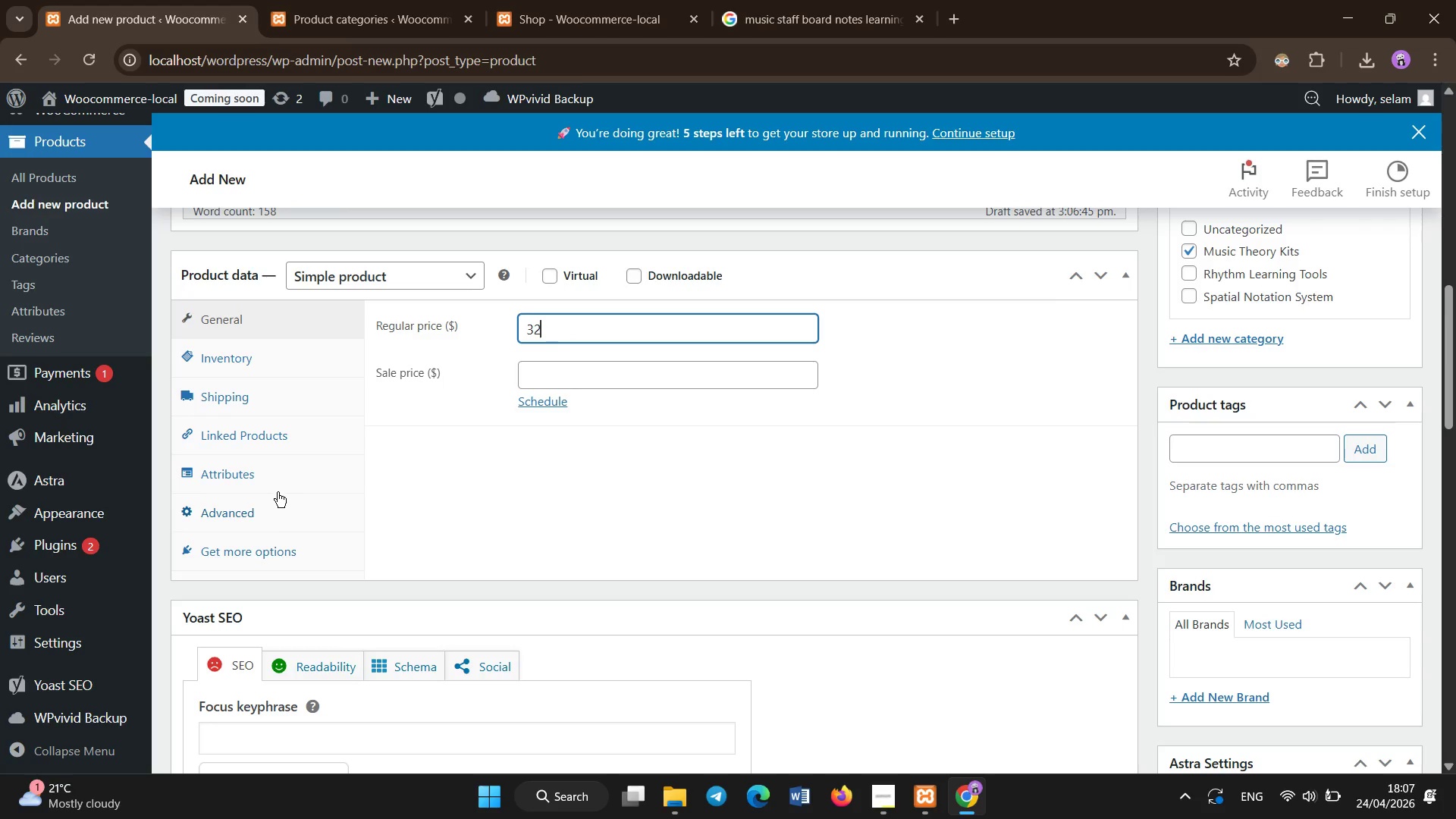 
left_click([272, 479])
 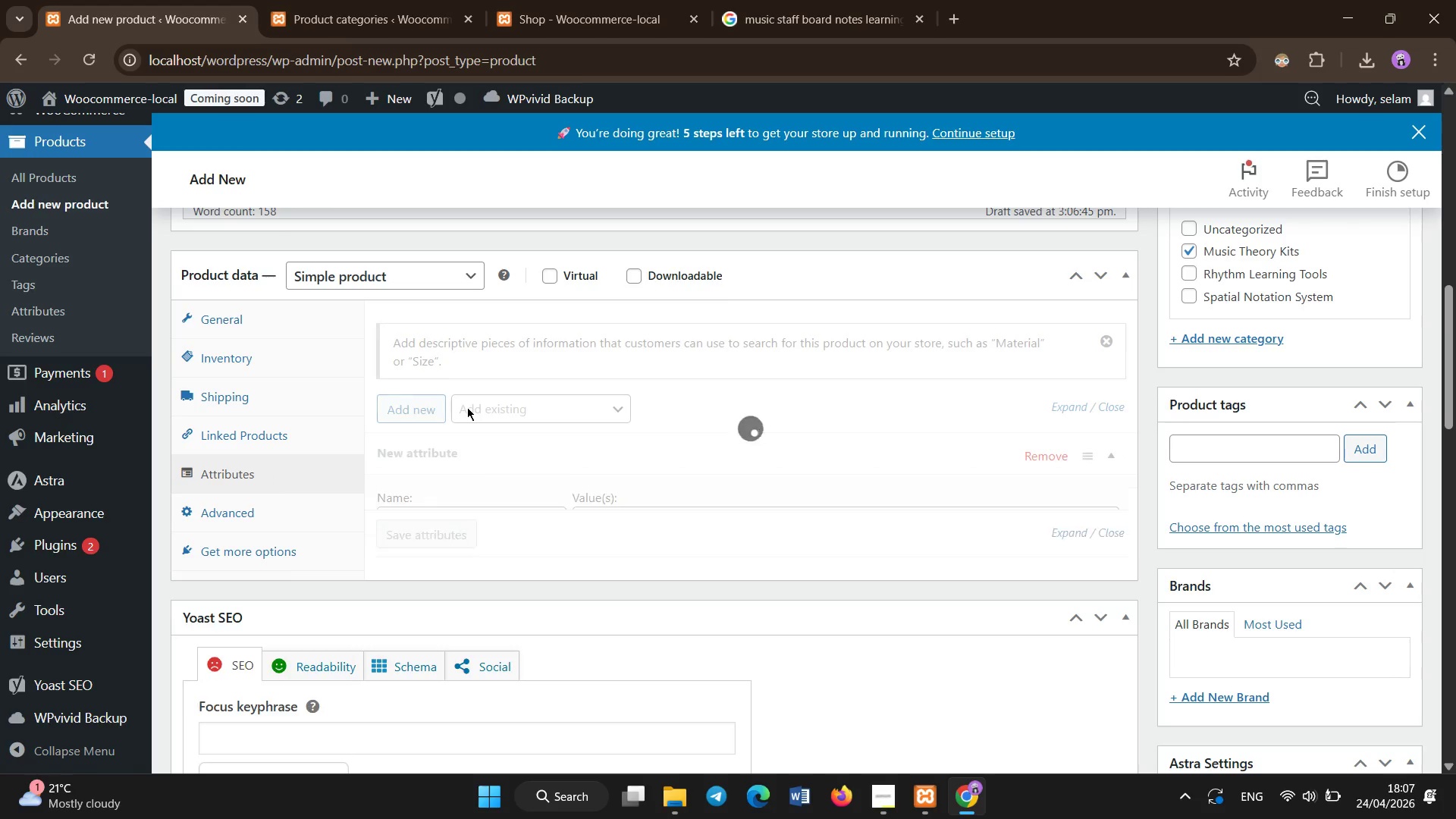 
left_click([435, 520])
 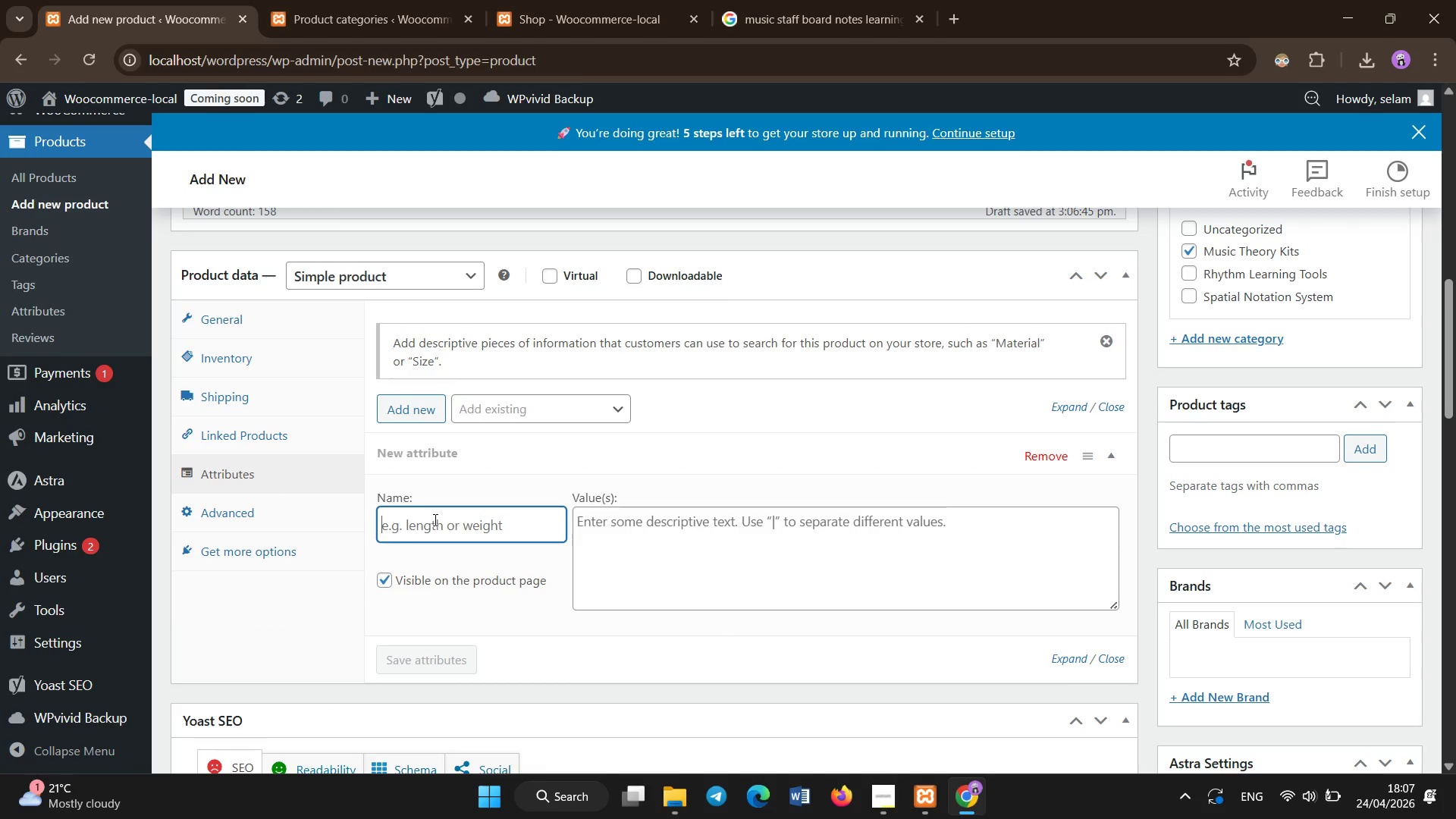 
type(Grade Level)
 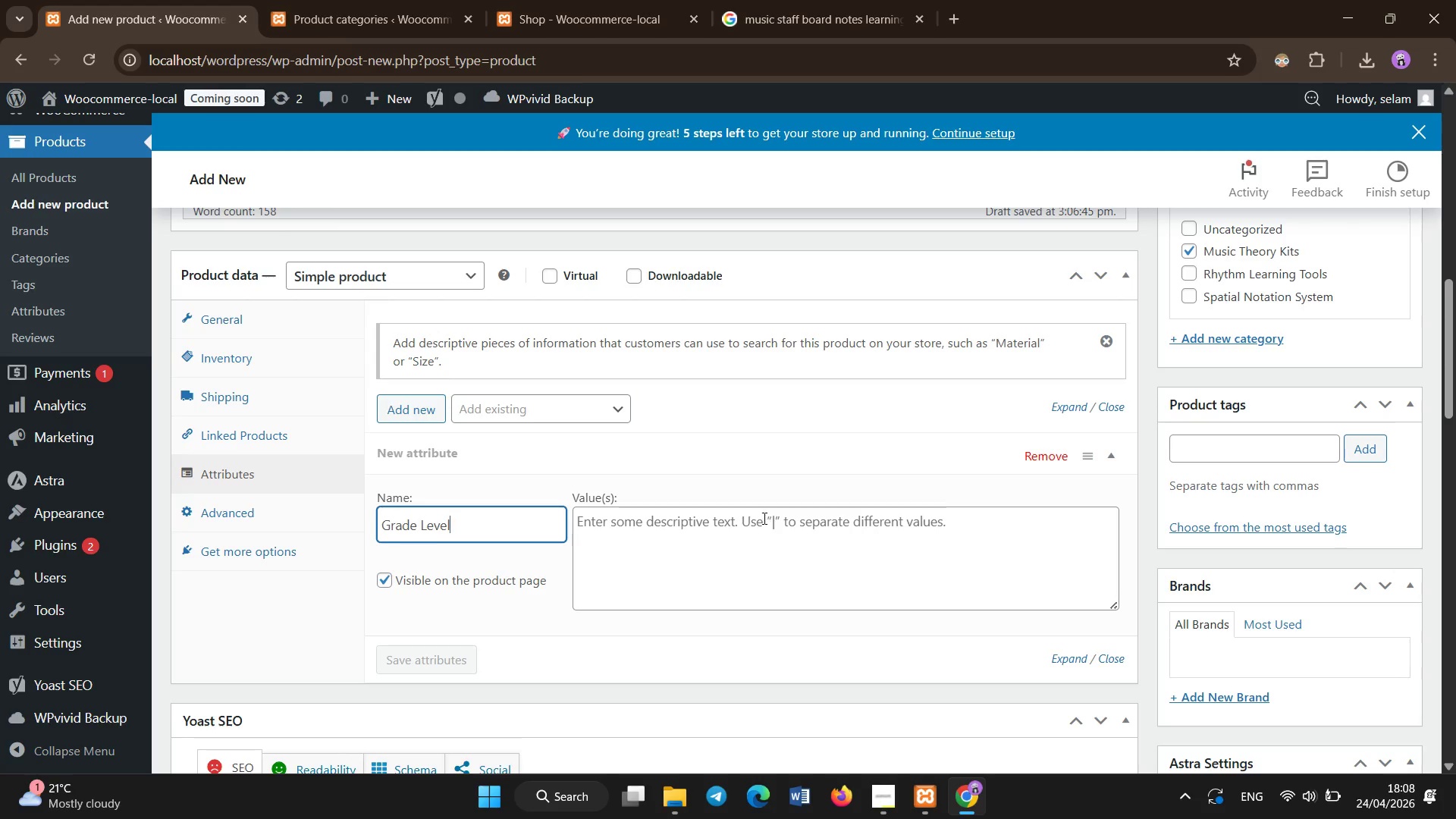 
left_click([758, 529])
 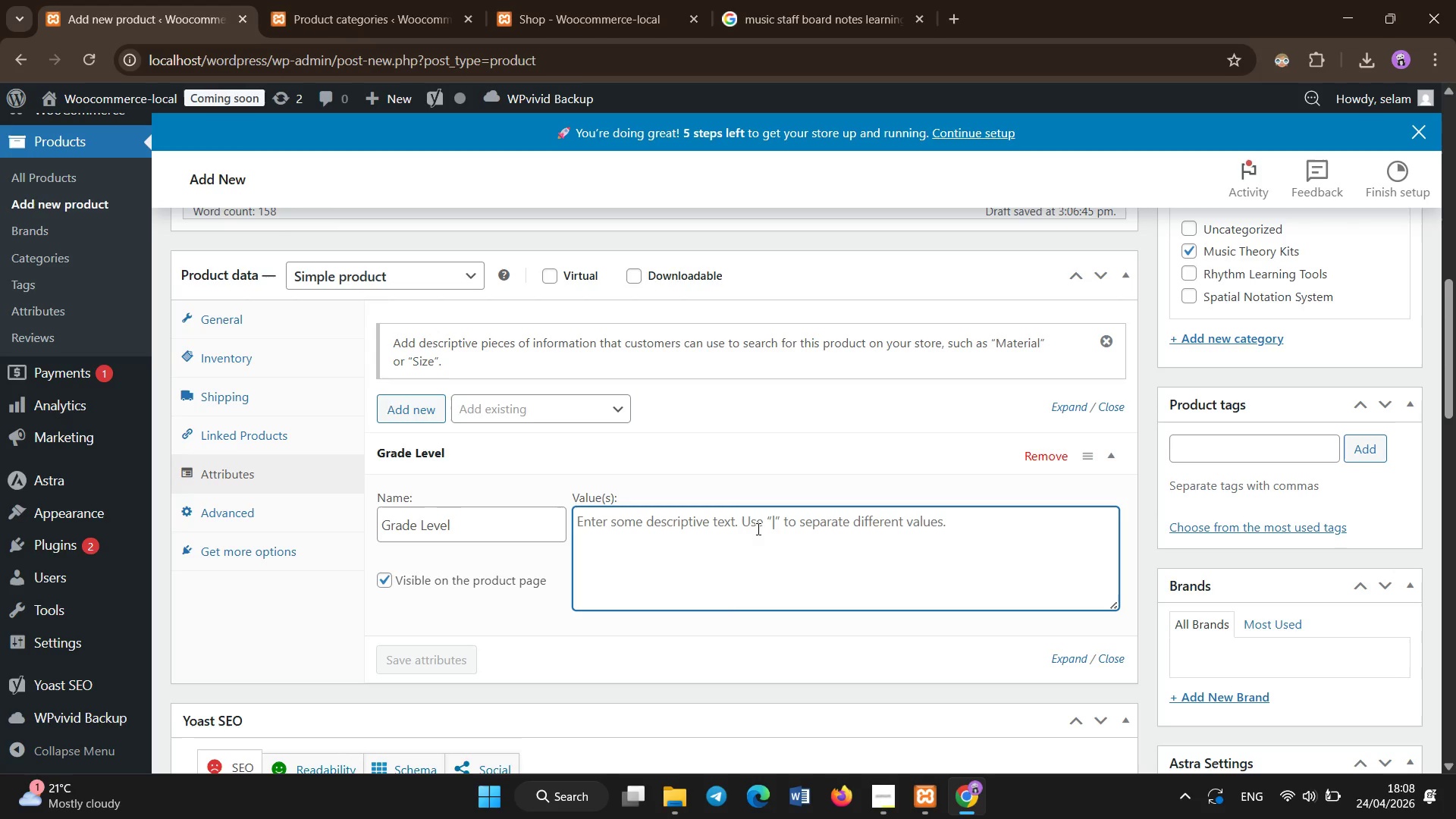 
type(Intermediate | Advanced)
 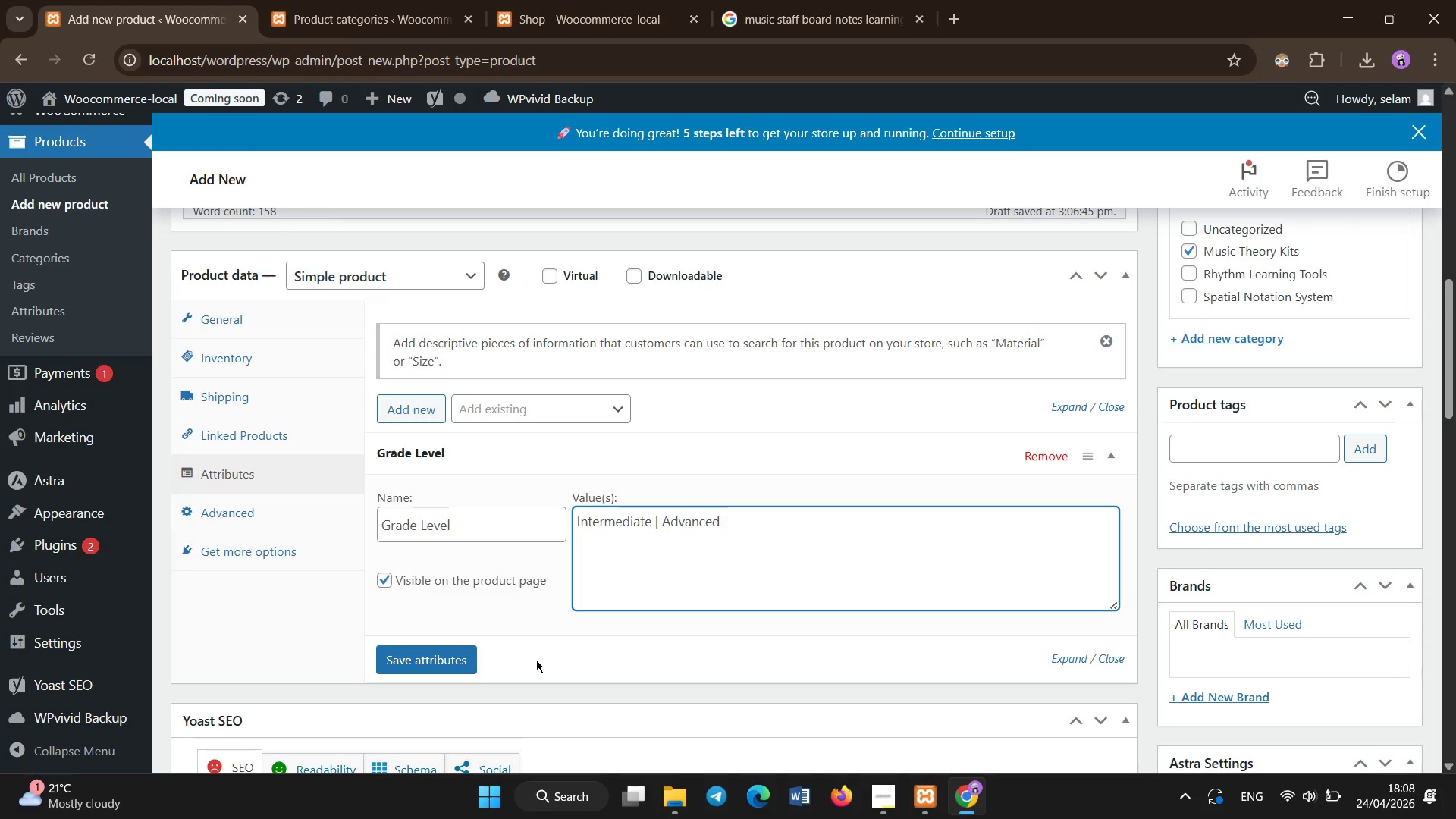 
left_click([396, 665])
 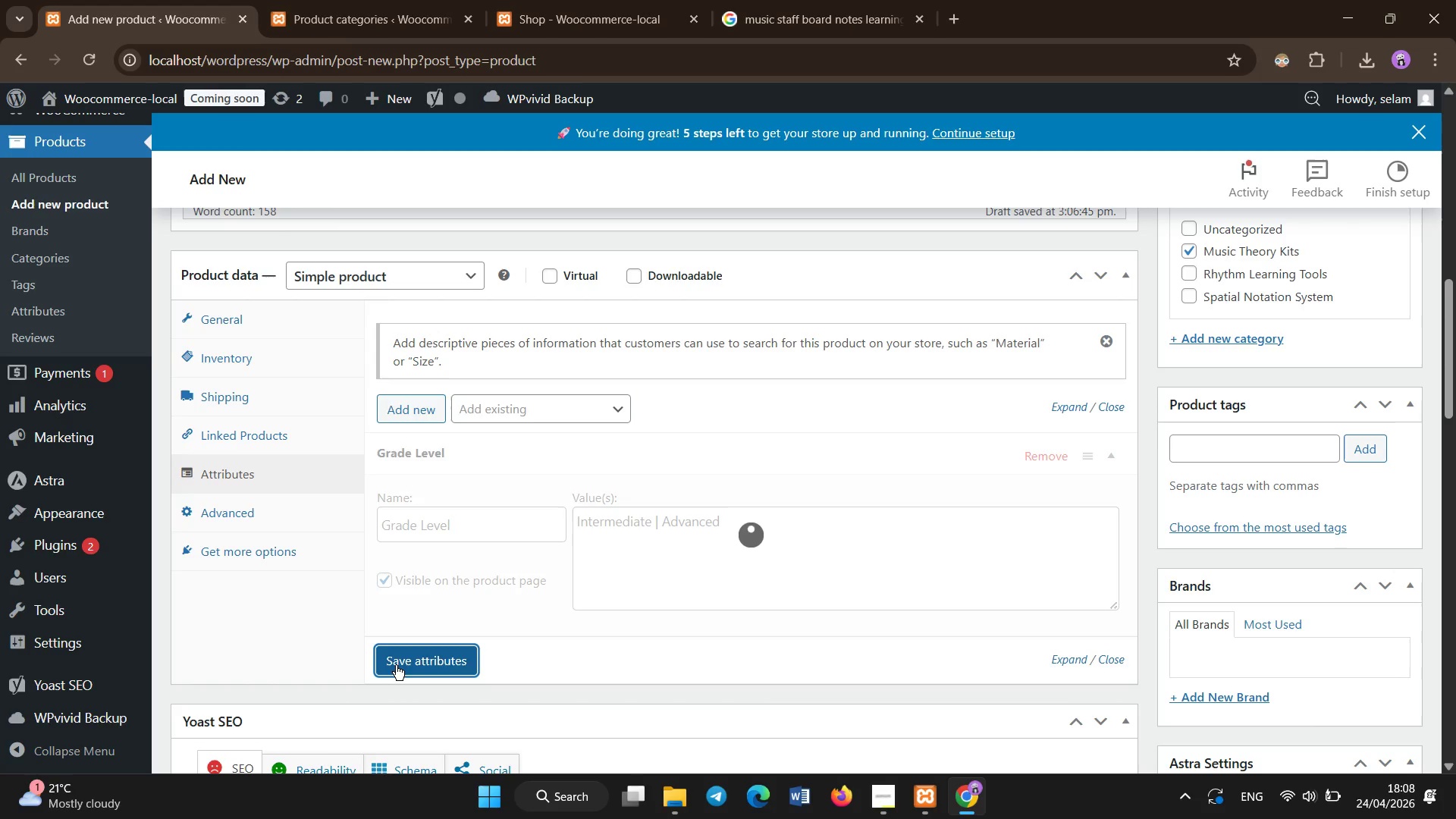 
wait(8.22)
 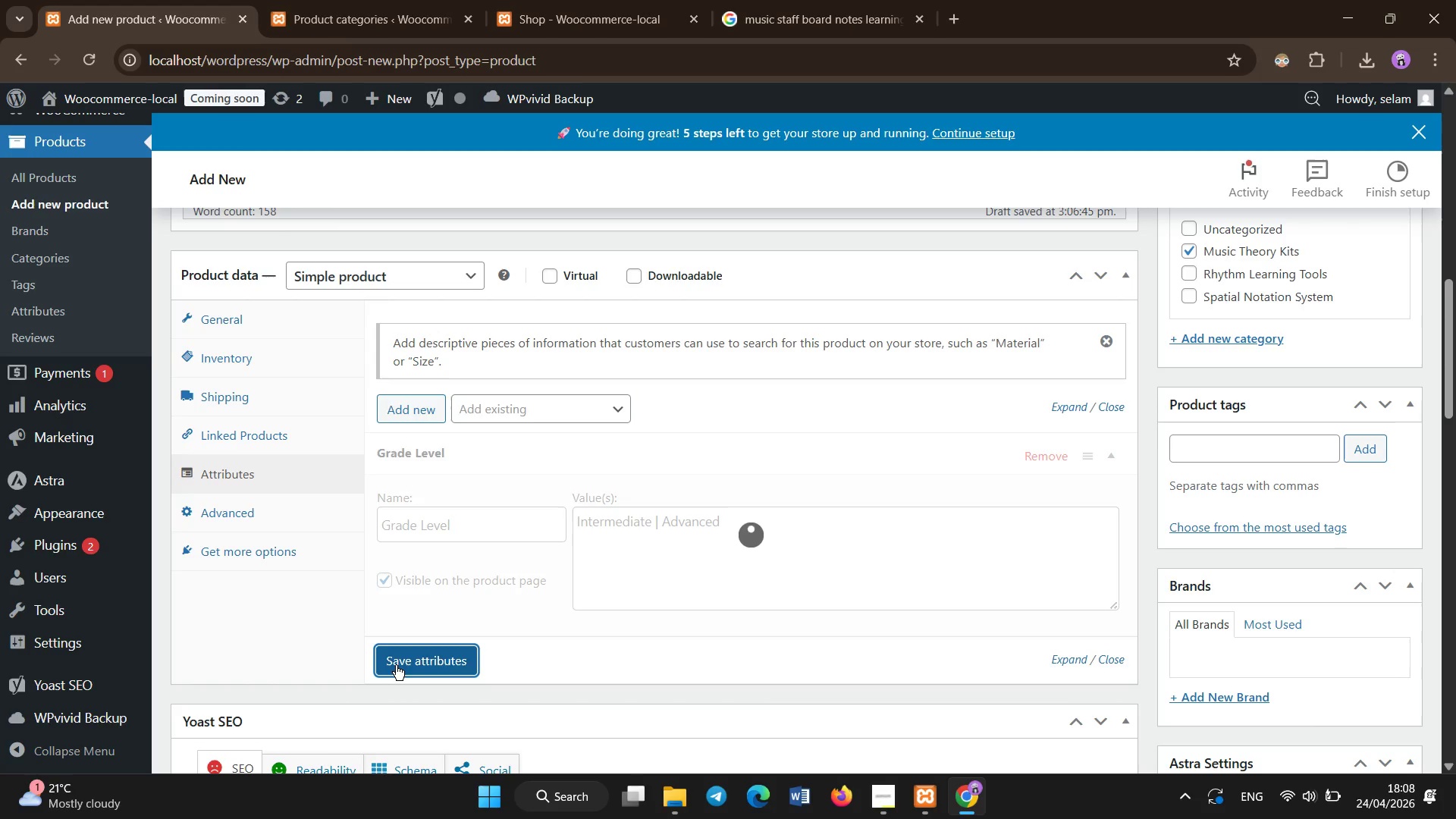 
left_click([436, 420])
 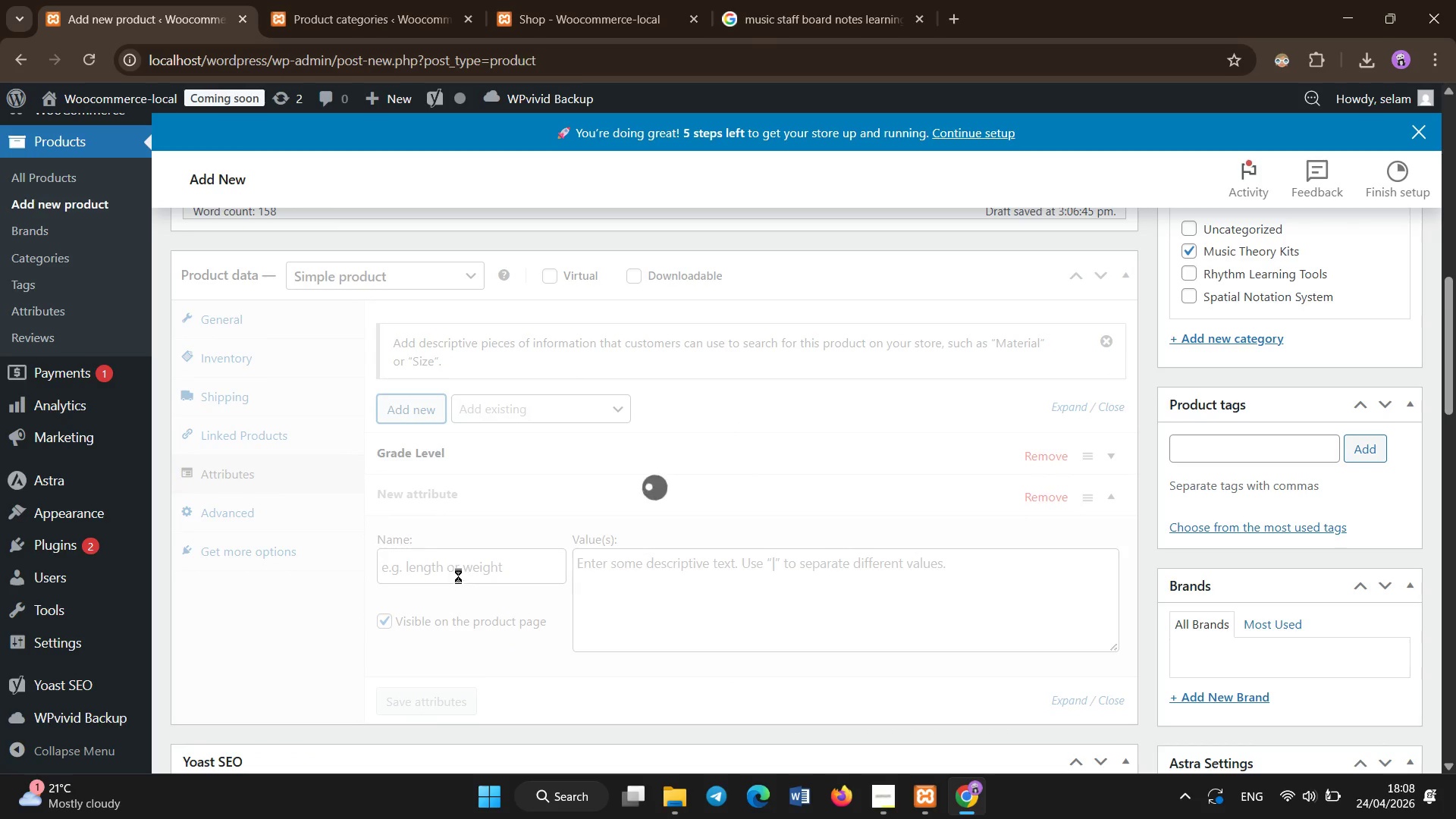 
wait(5.69)
 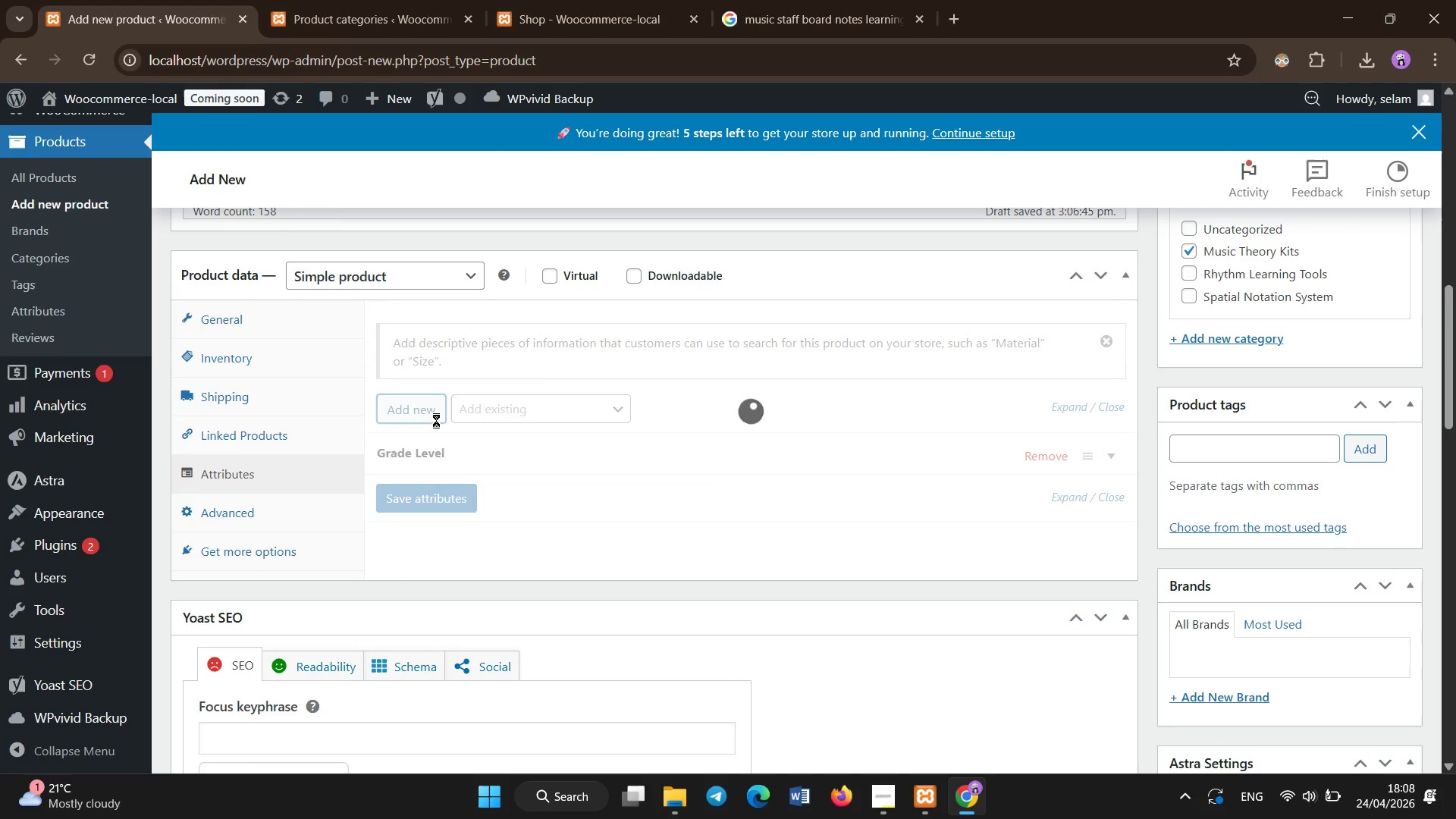 
left_click([457, 573])
 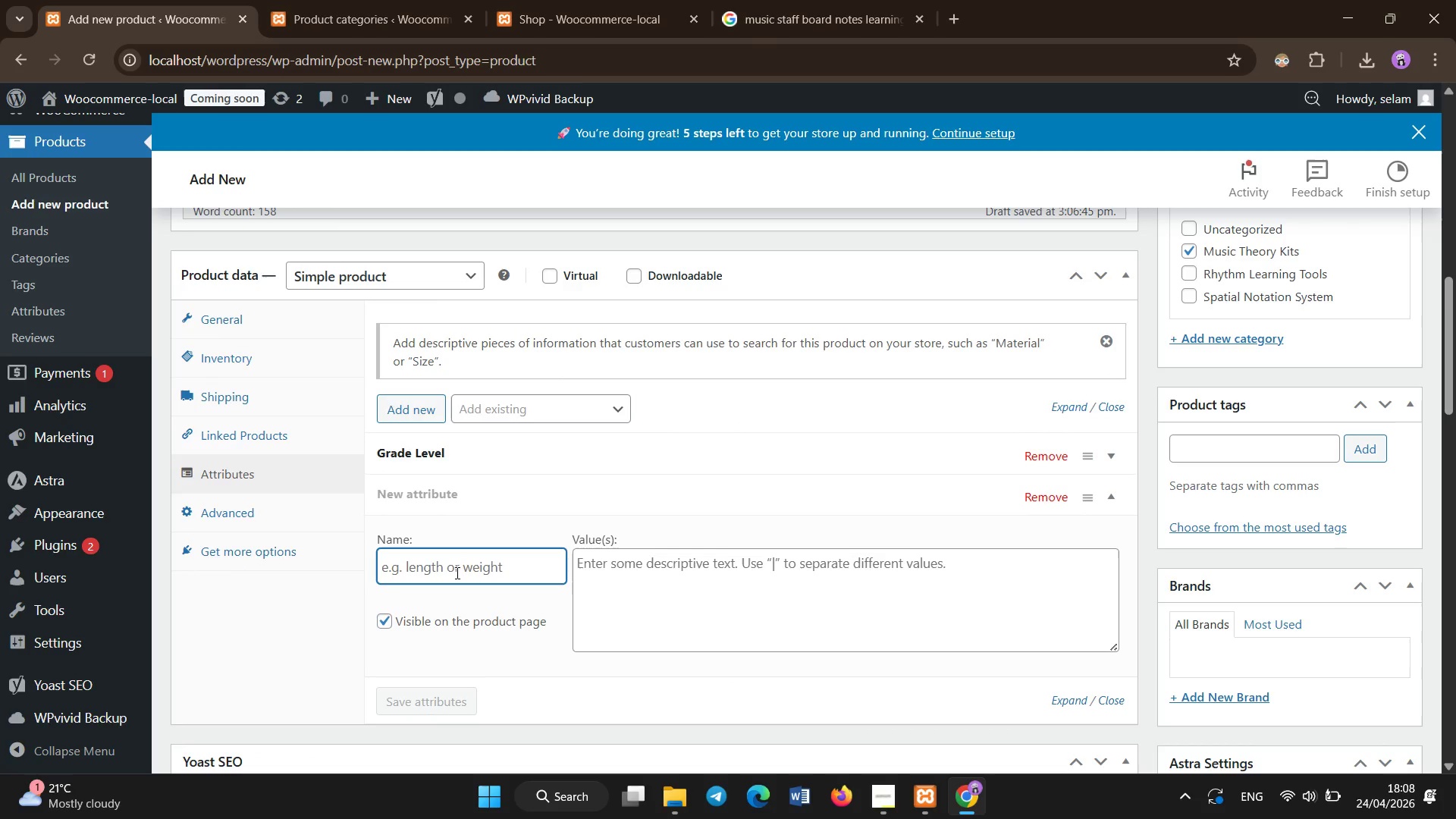 
type(Instrument Typw)
 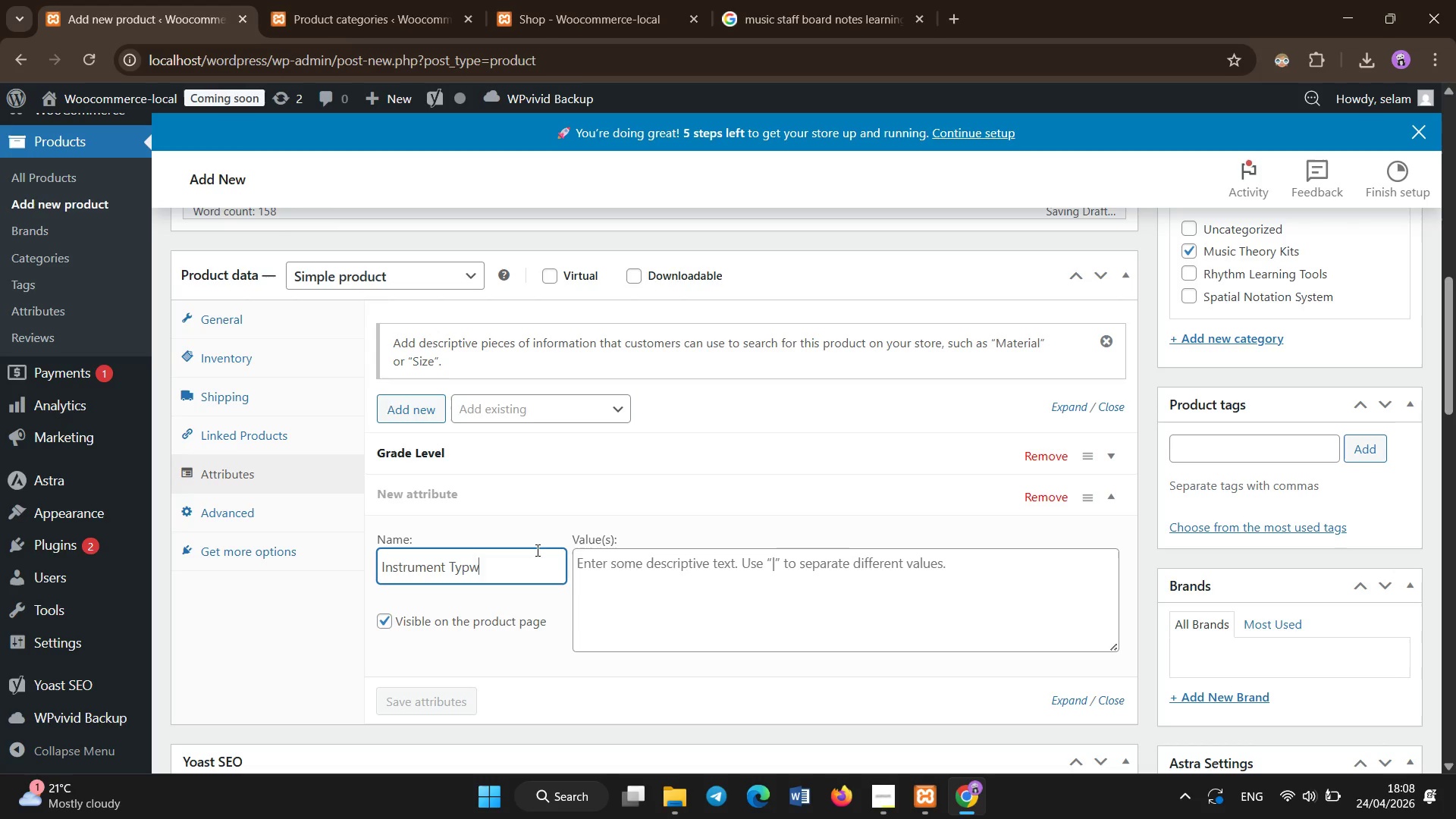 
key(Backspace)
 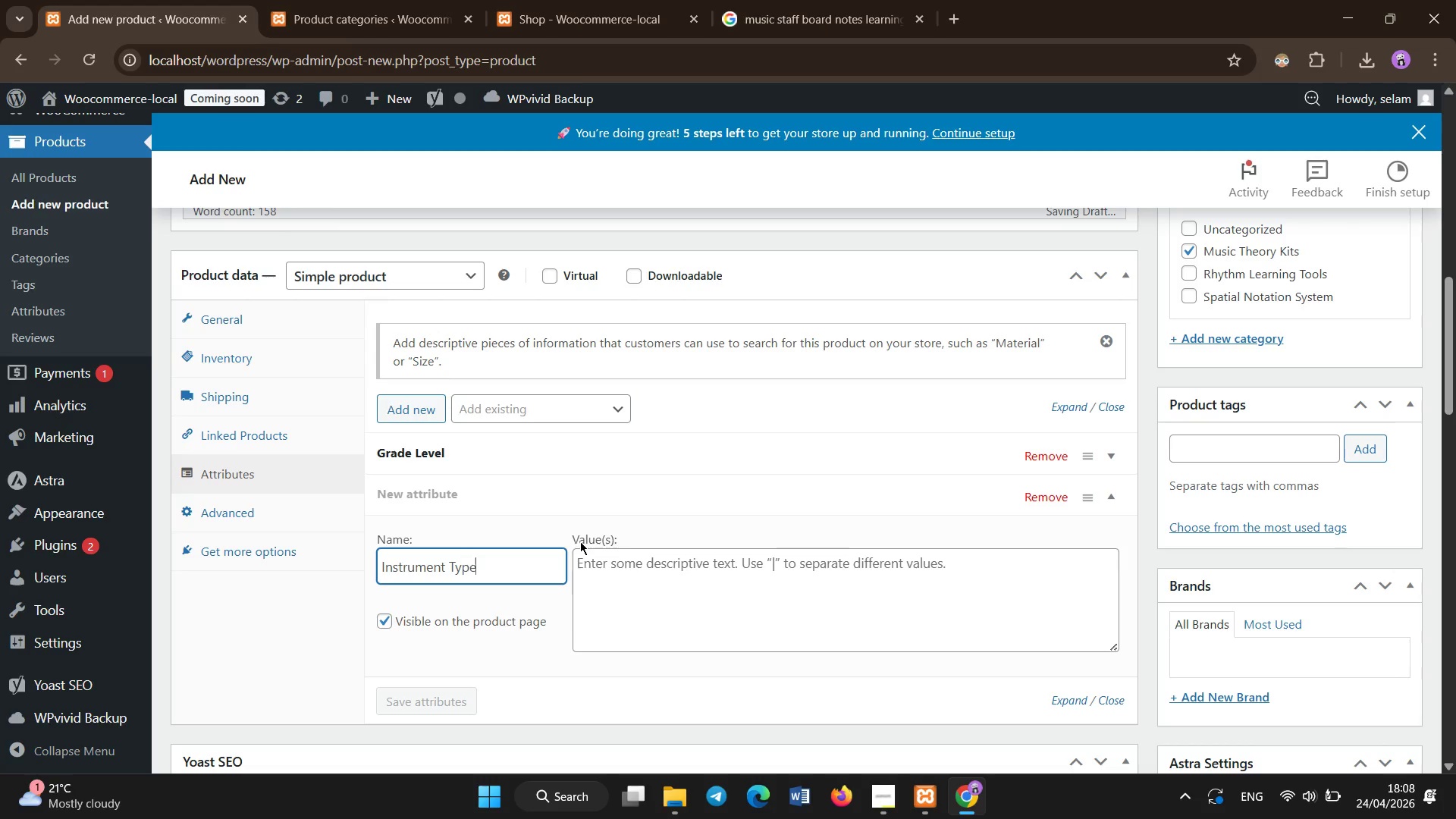 
key(E)
 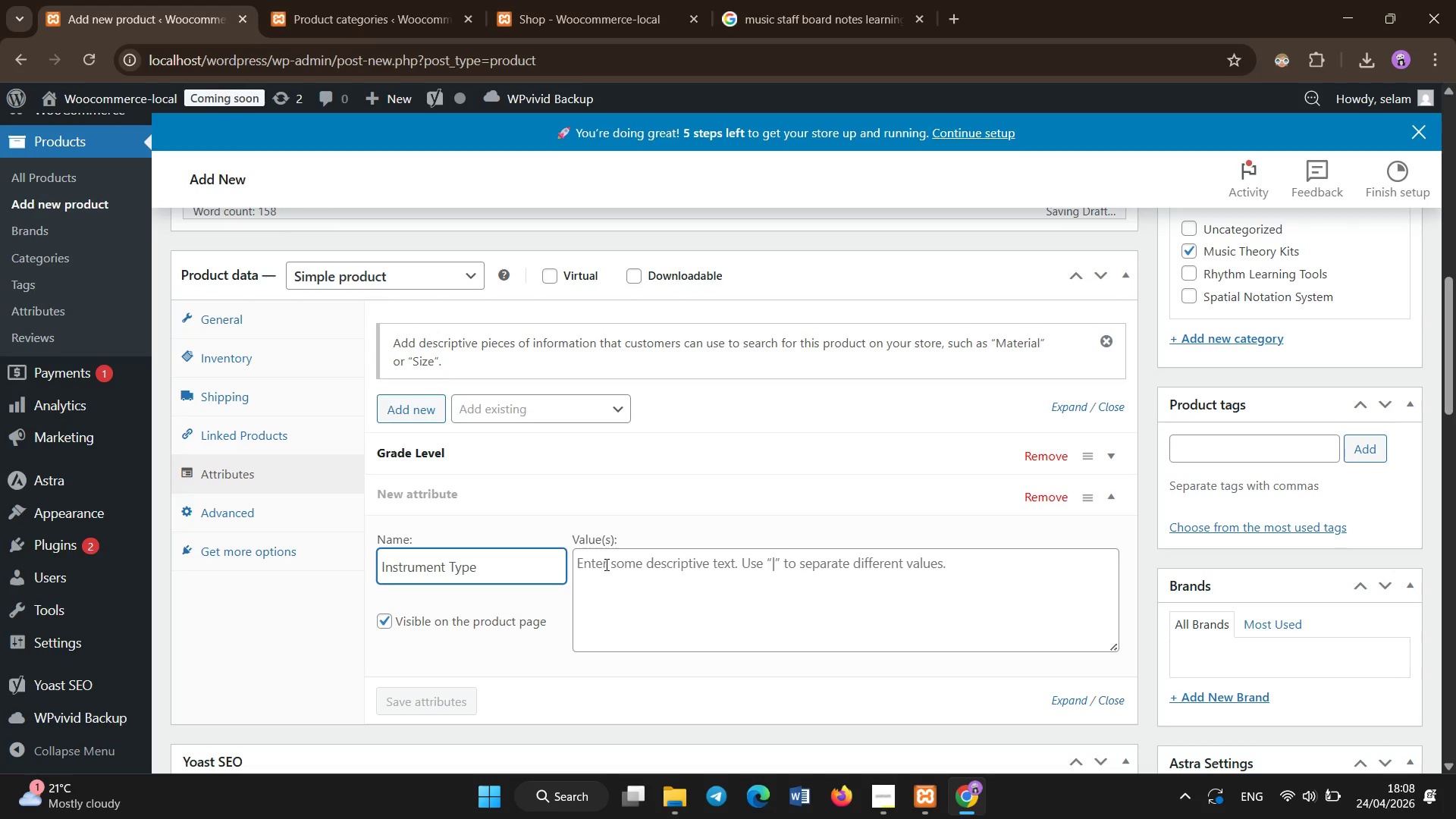 
left_click([608, 569])
 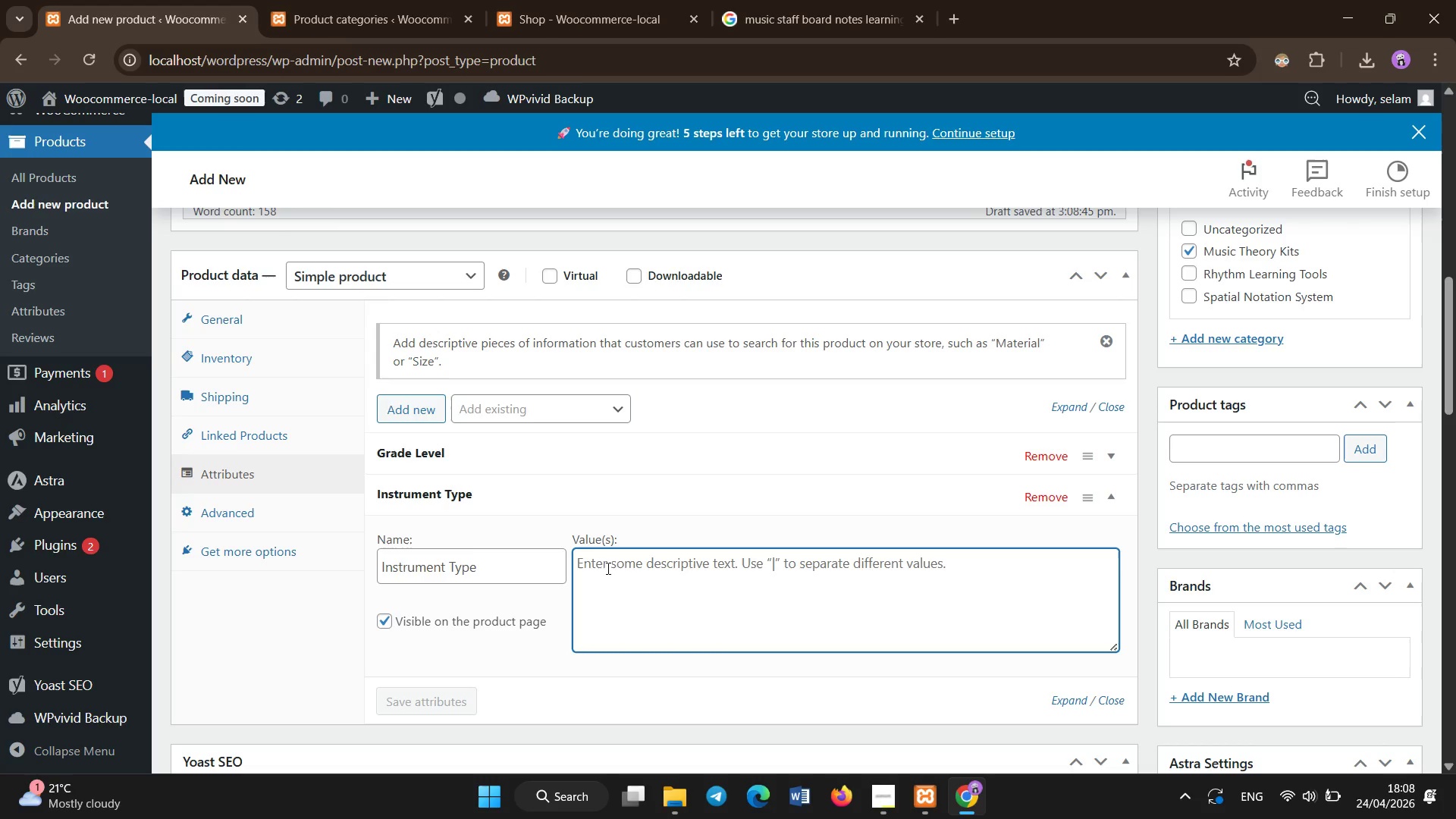 
type(Piano | General Music)
 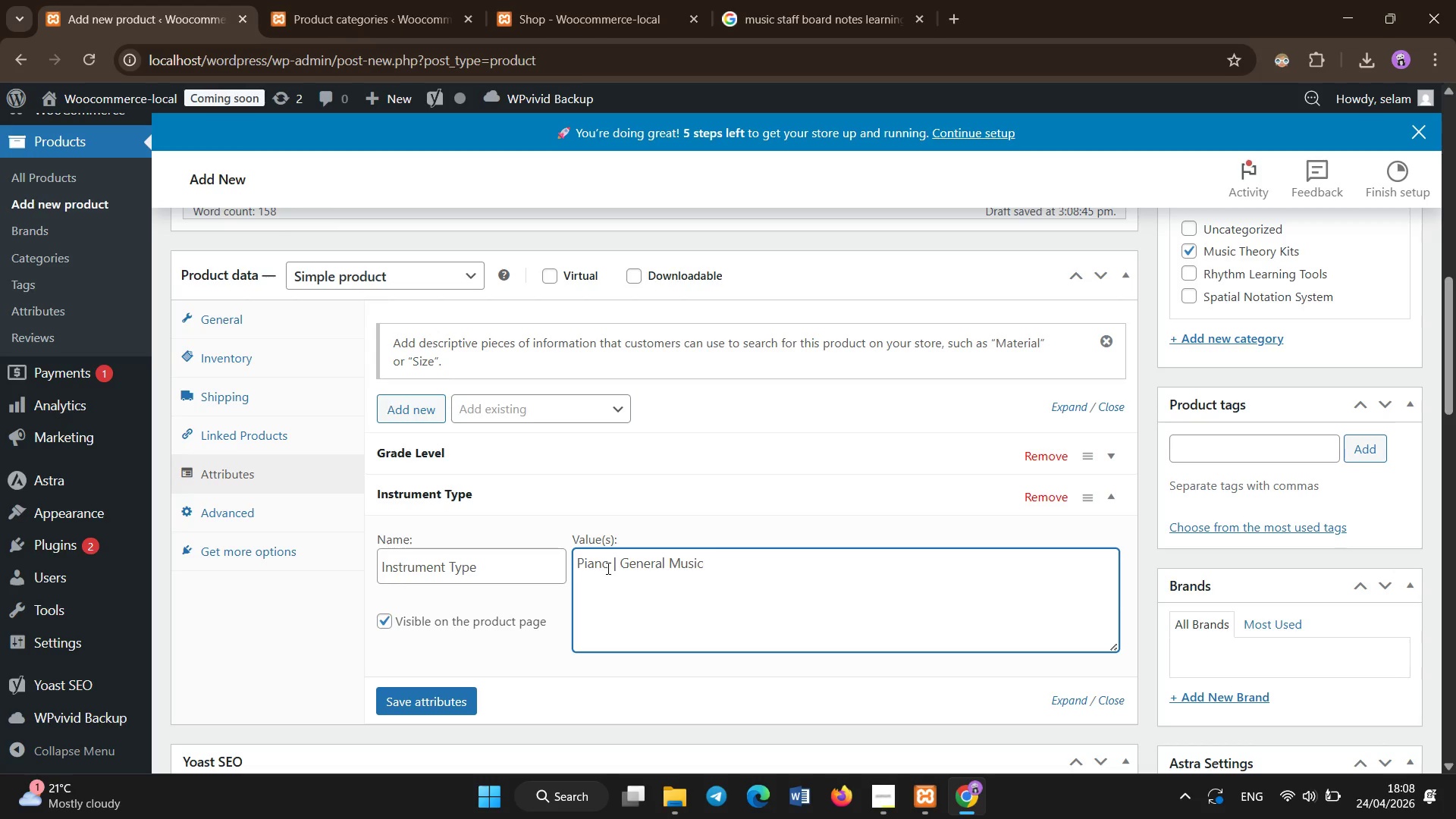 
left_click([390, 709])
 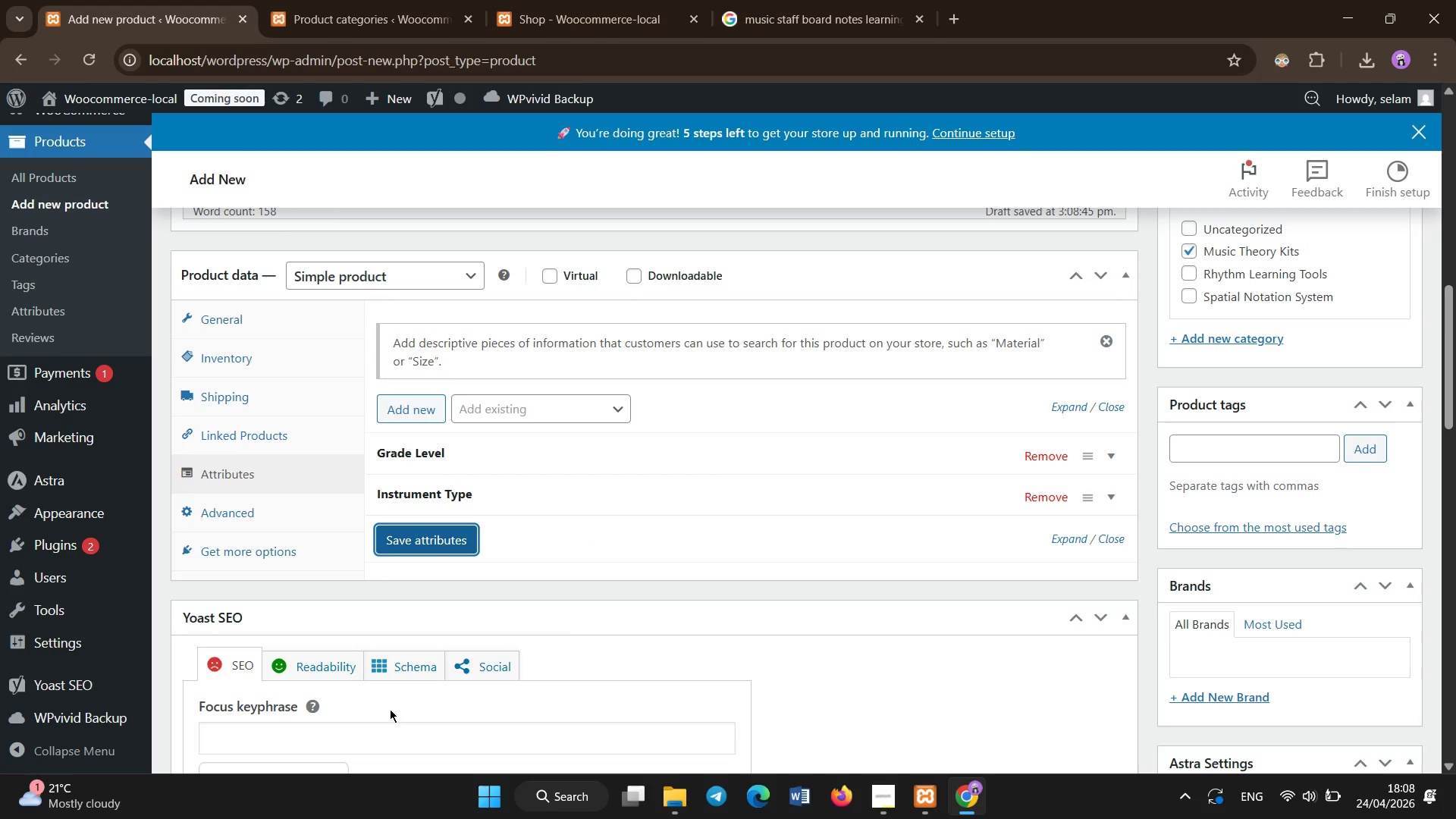 
wait(5.83)
 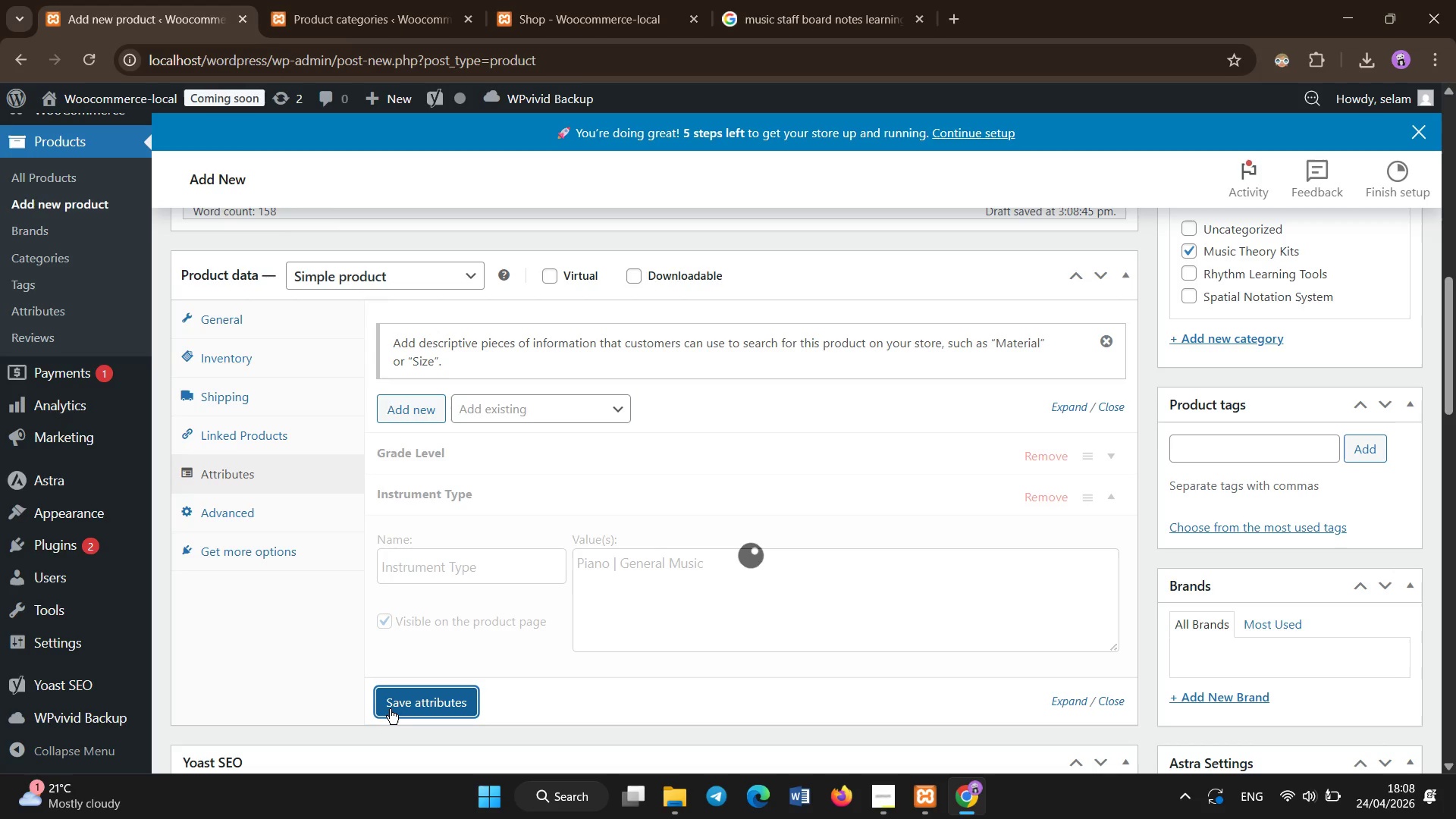 
left_click([393, 403])
 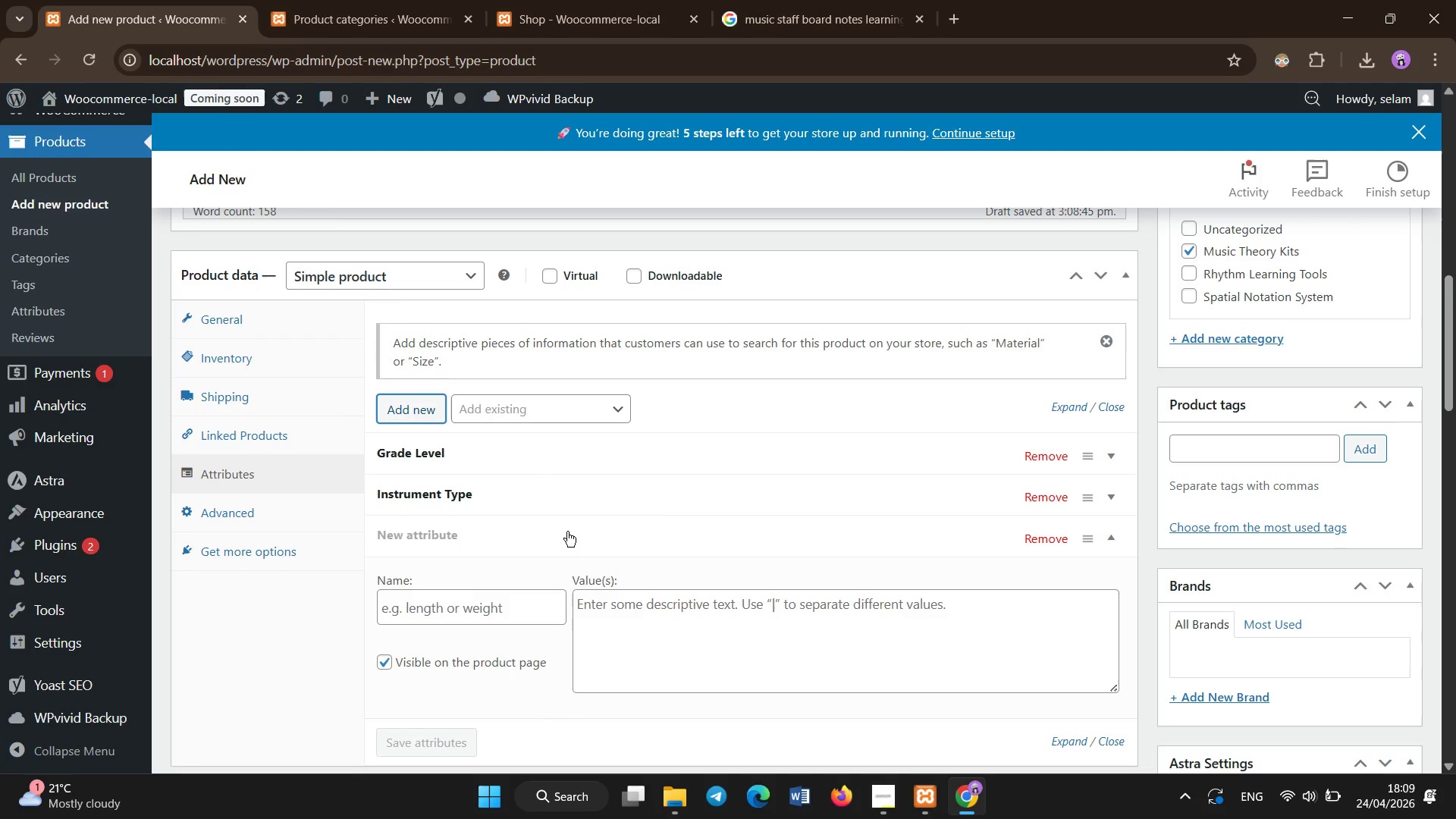 
left_click([519, 596])
 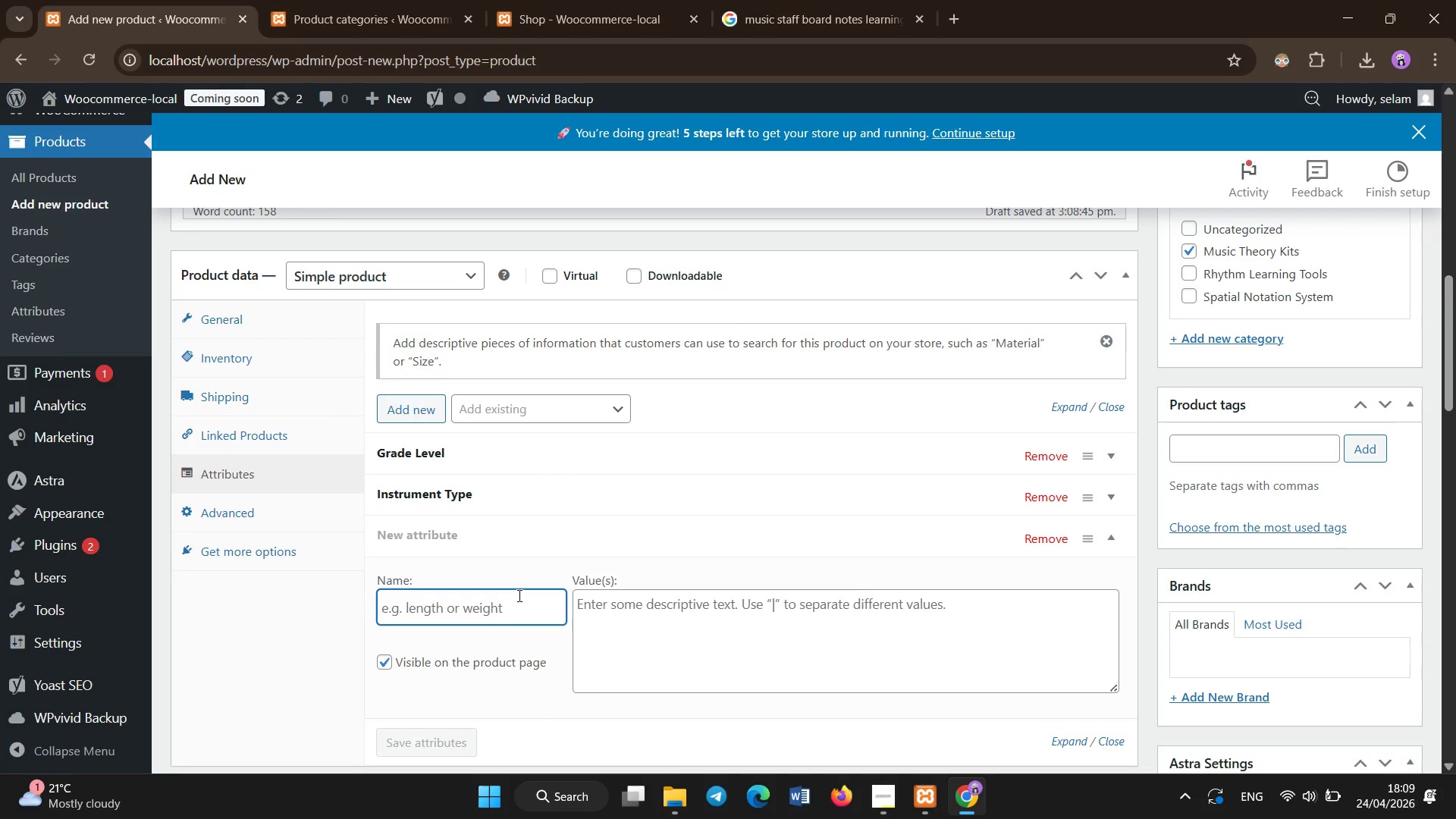 
type(Learning Method)
 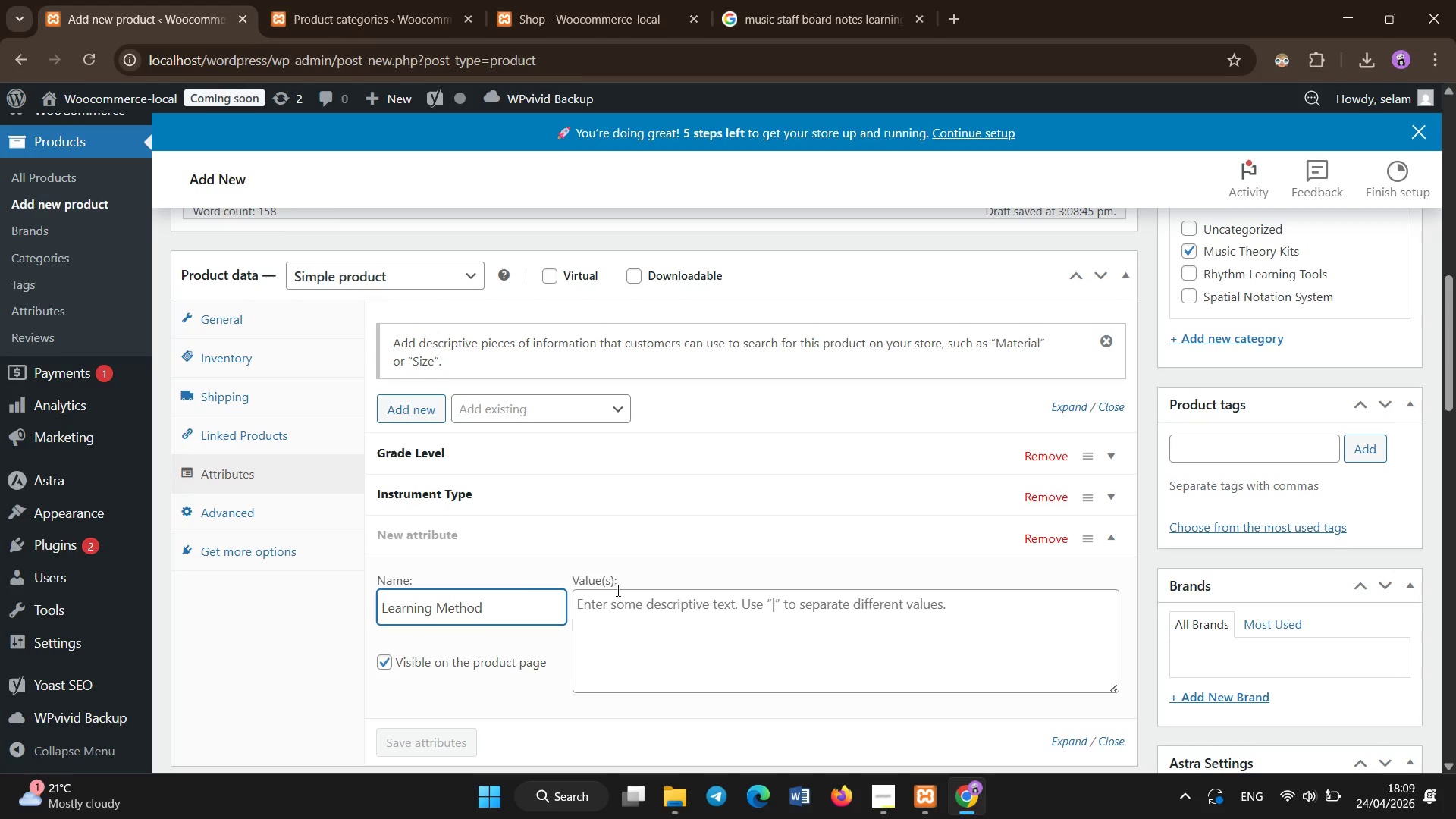 
left_click([613, 602])
 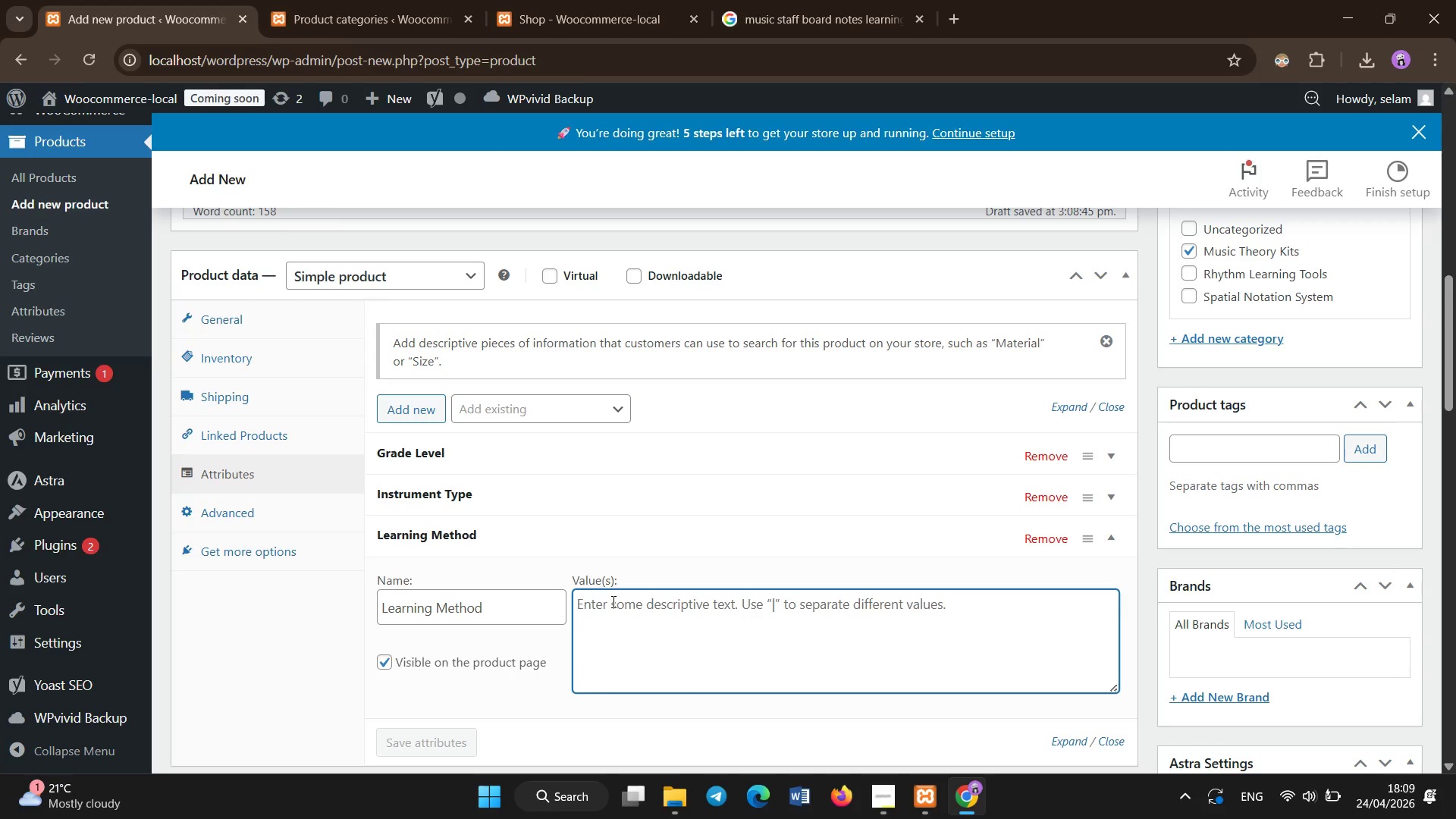 
type(Kinesthetic | Visual)
 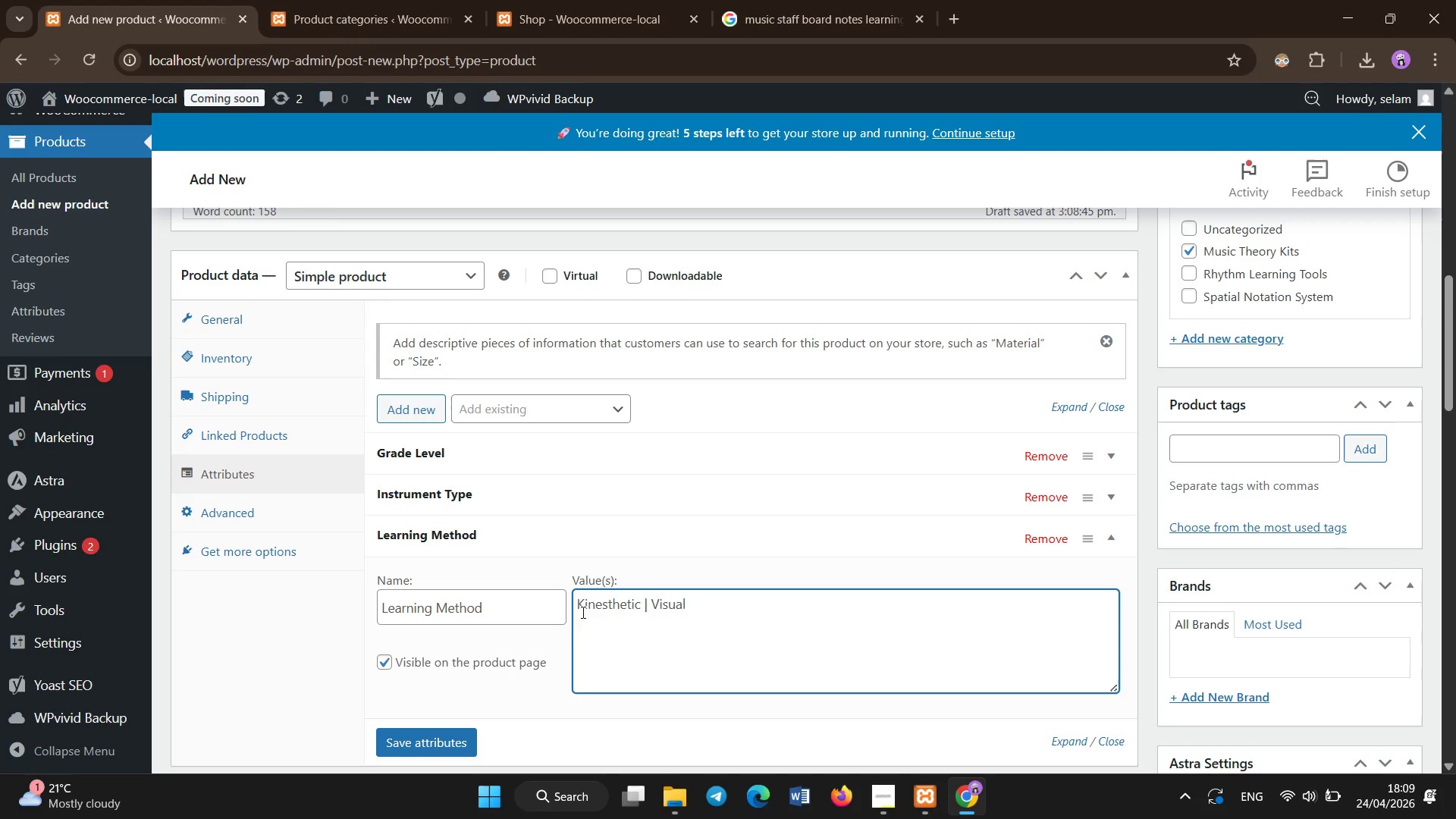 
left_click([411, 739])
 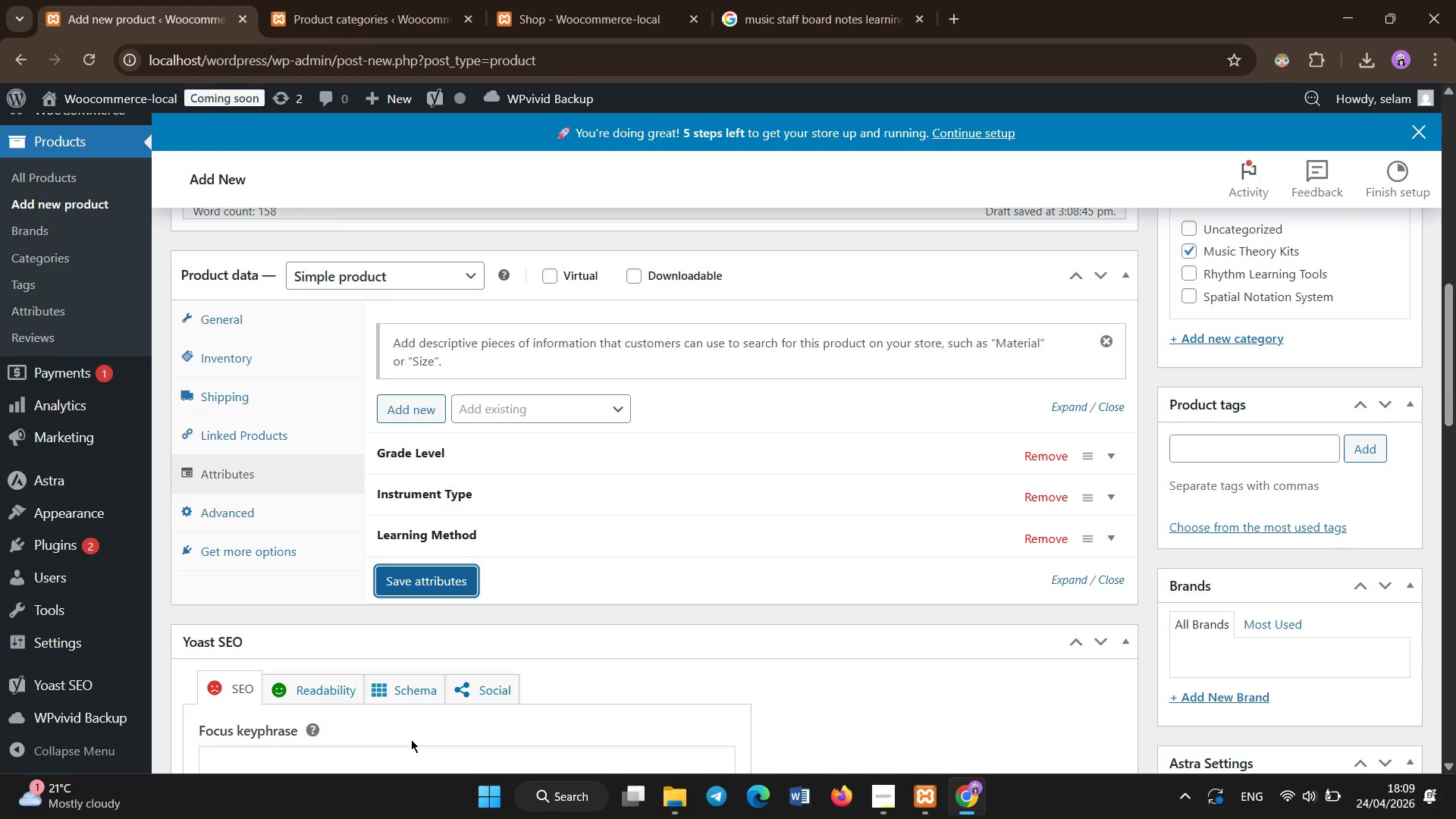 
scroll: coordinate [411, 739], scroll_direction: down, amount: 2.0
 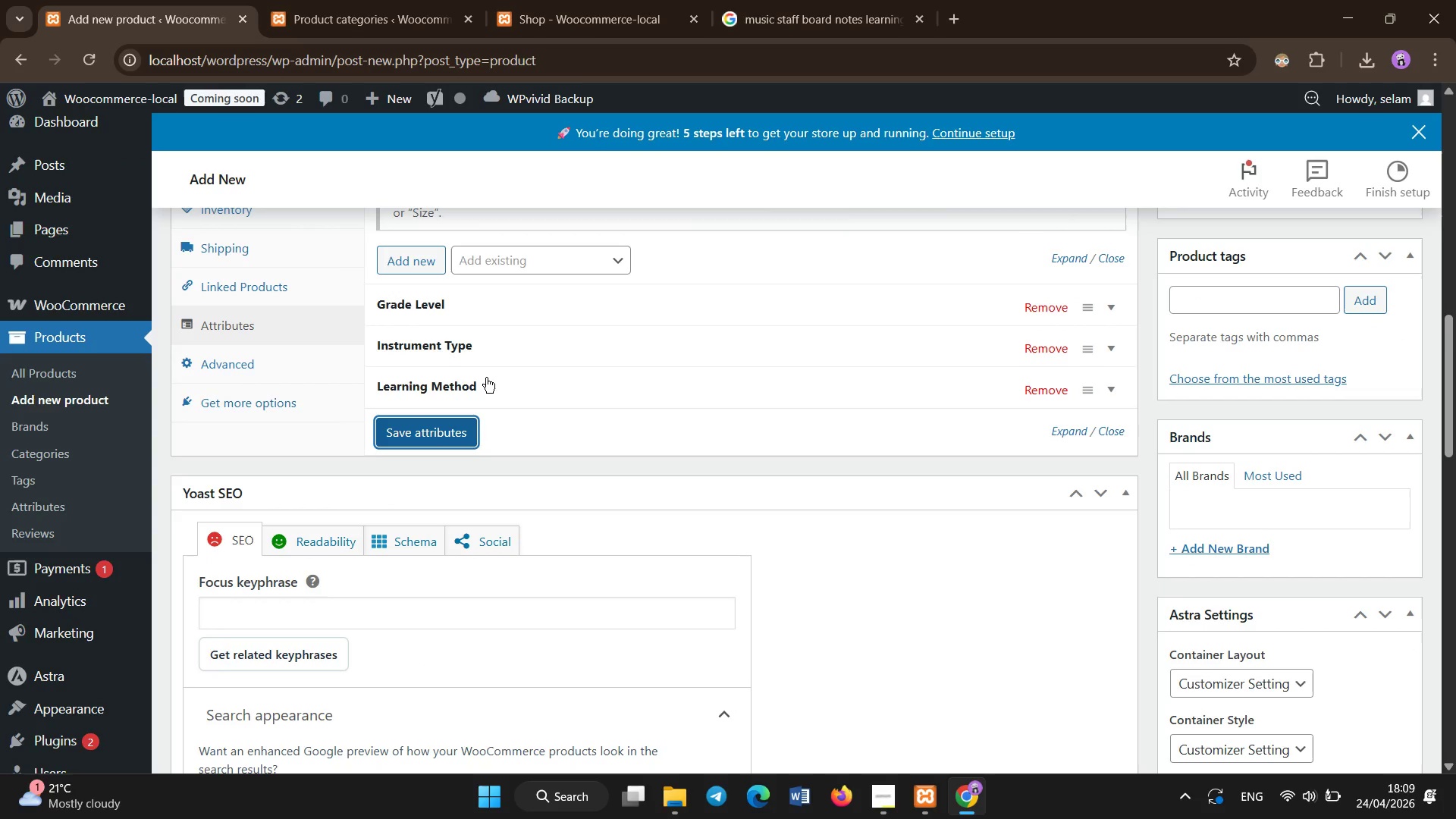 
left_click([486, 378])
 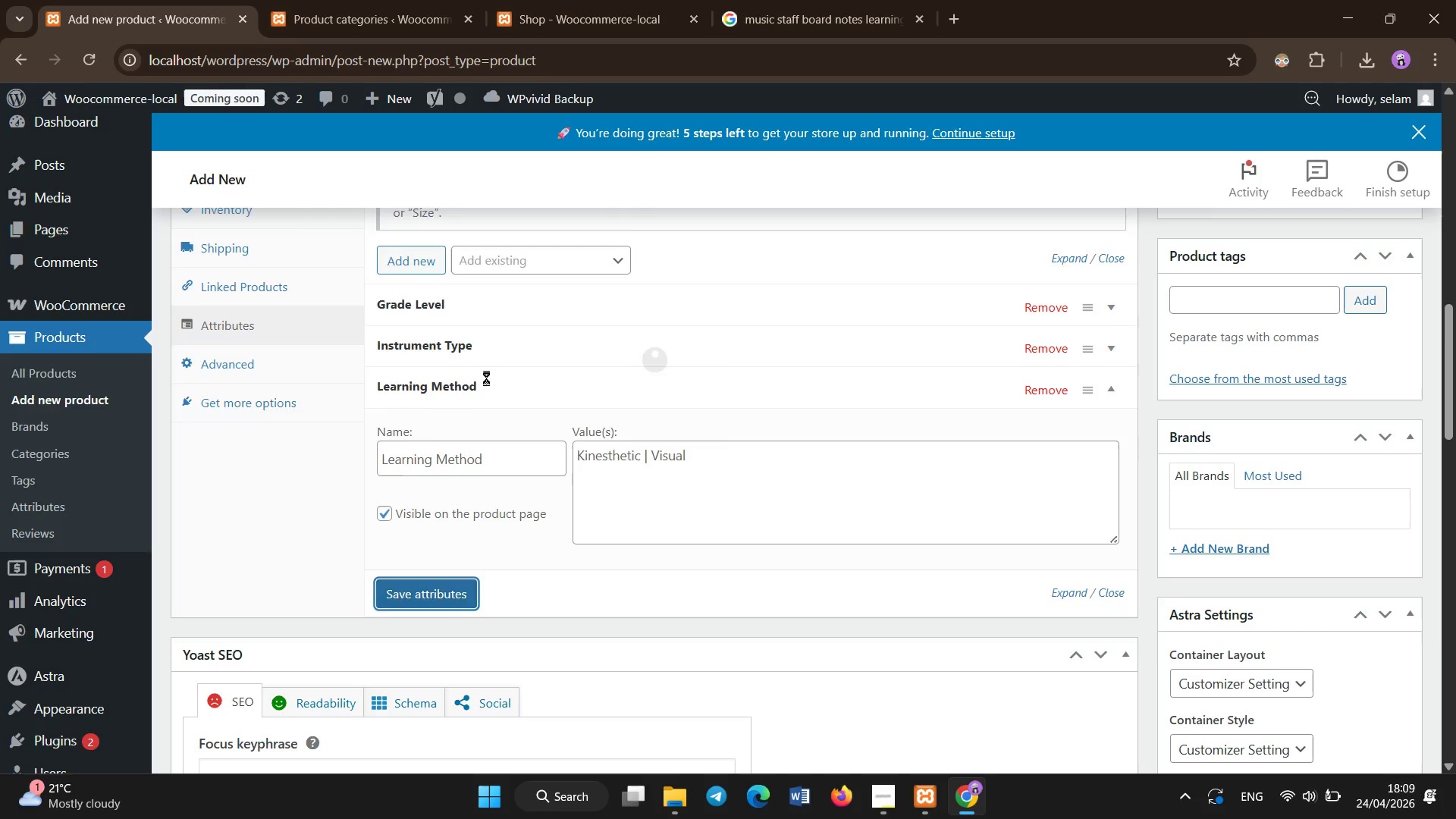 
left_click([486, 378])
 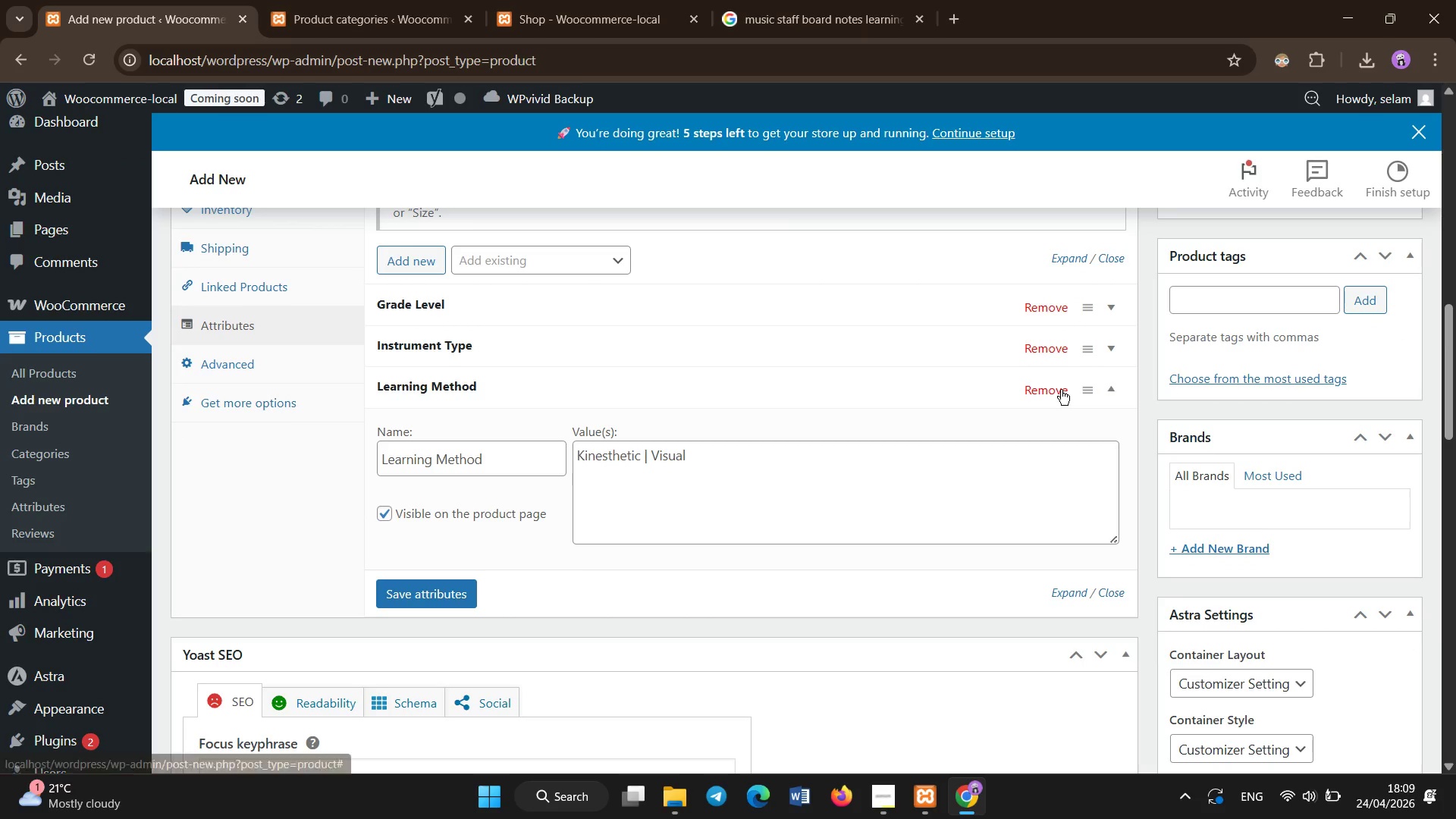 
wait(5.08)
 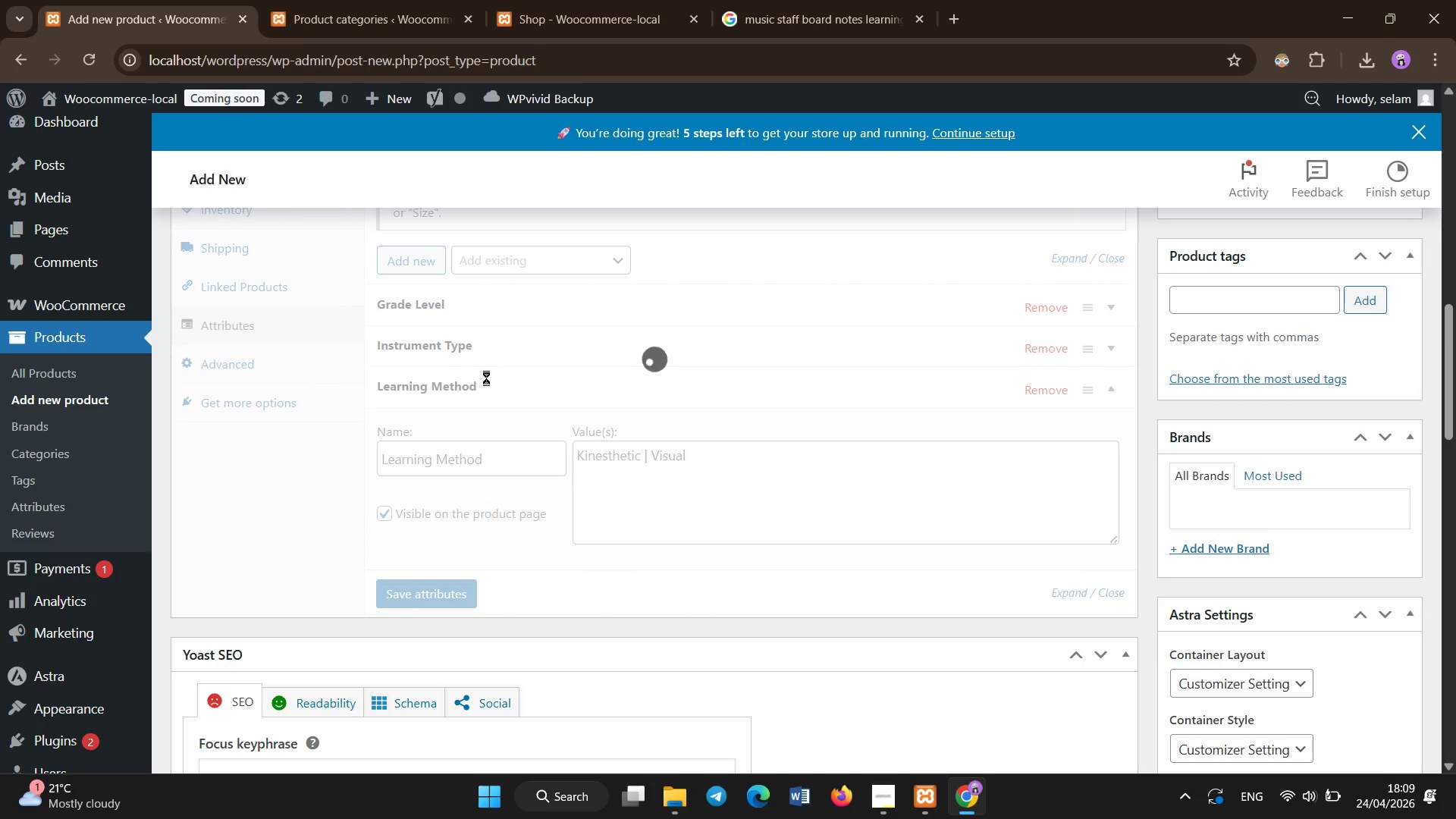 
left_click([1106, 390])
 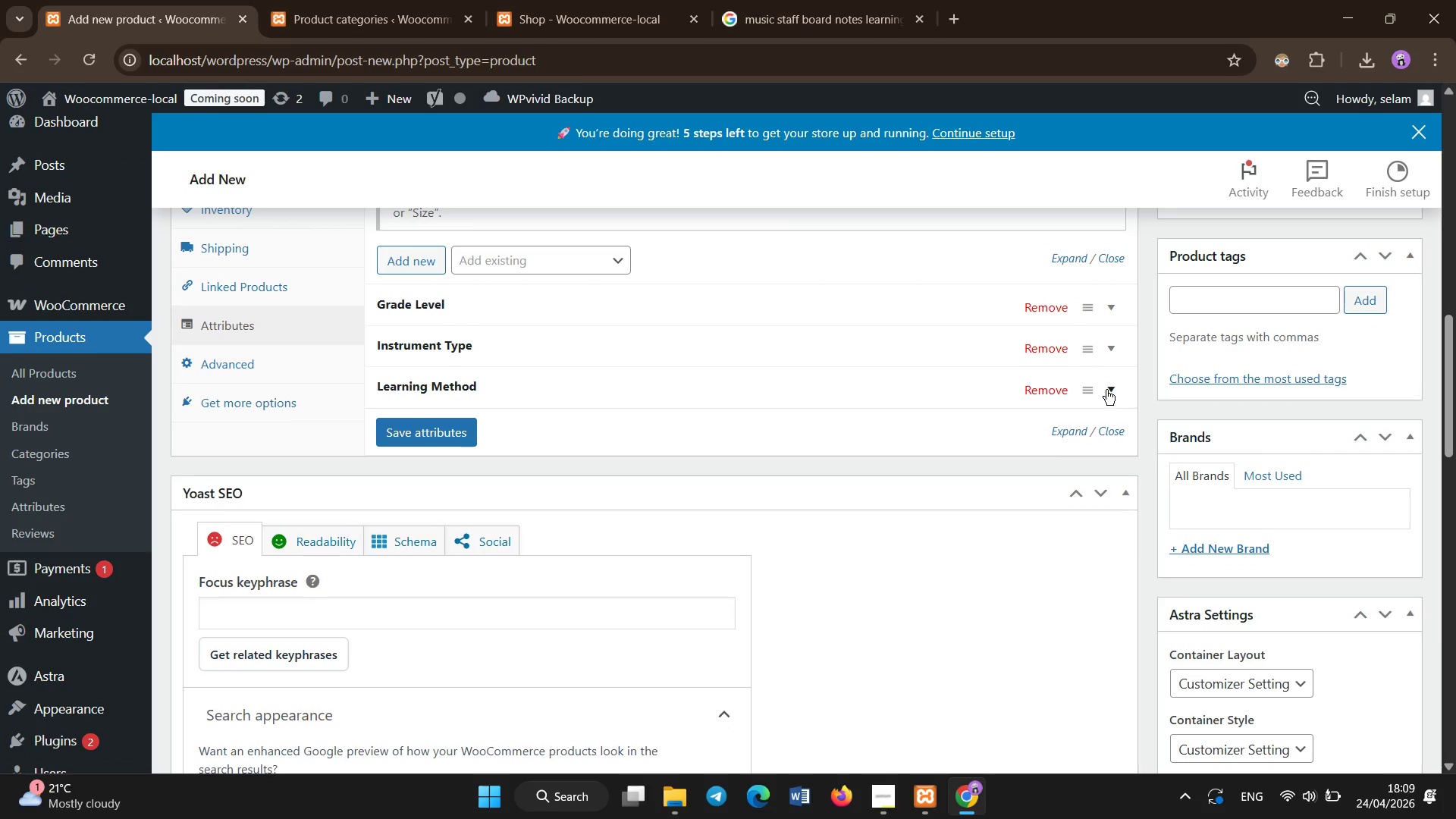 
left_click([1106, 390])
 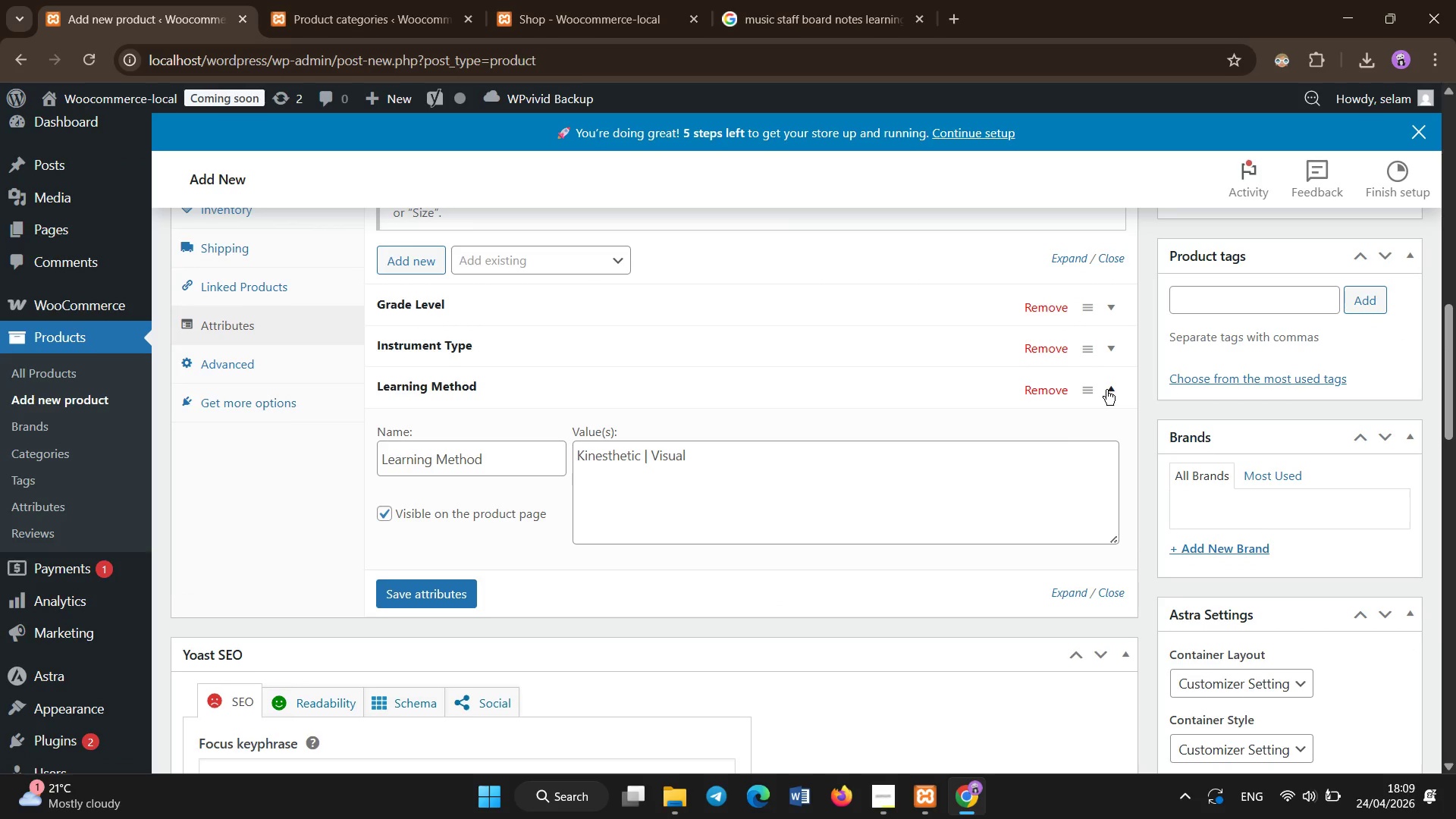 
left_click([1106, 390])
 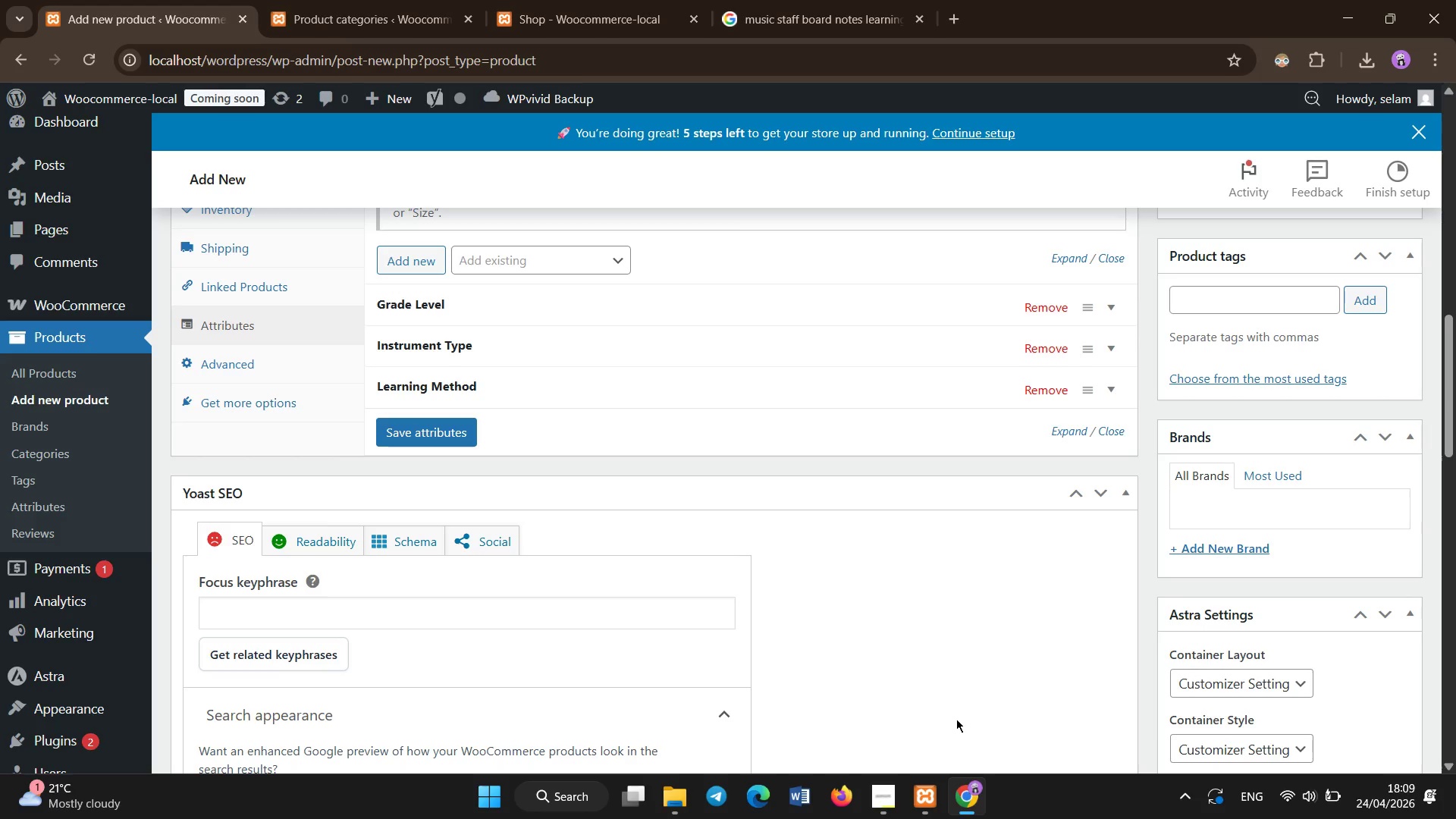 
scroll: coordinate [956, 719], scroll_direction: down, amount: 3.0
 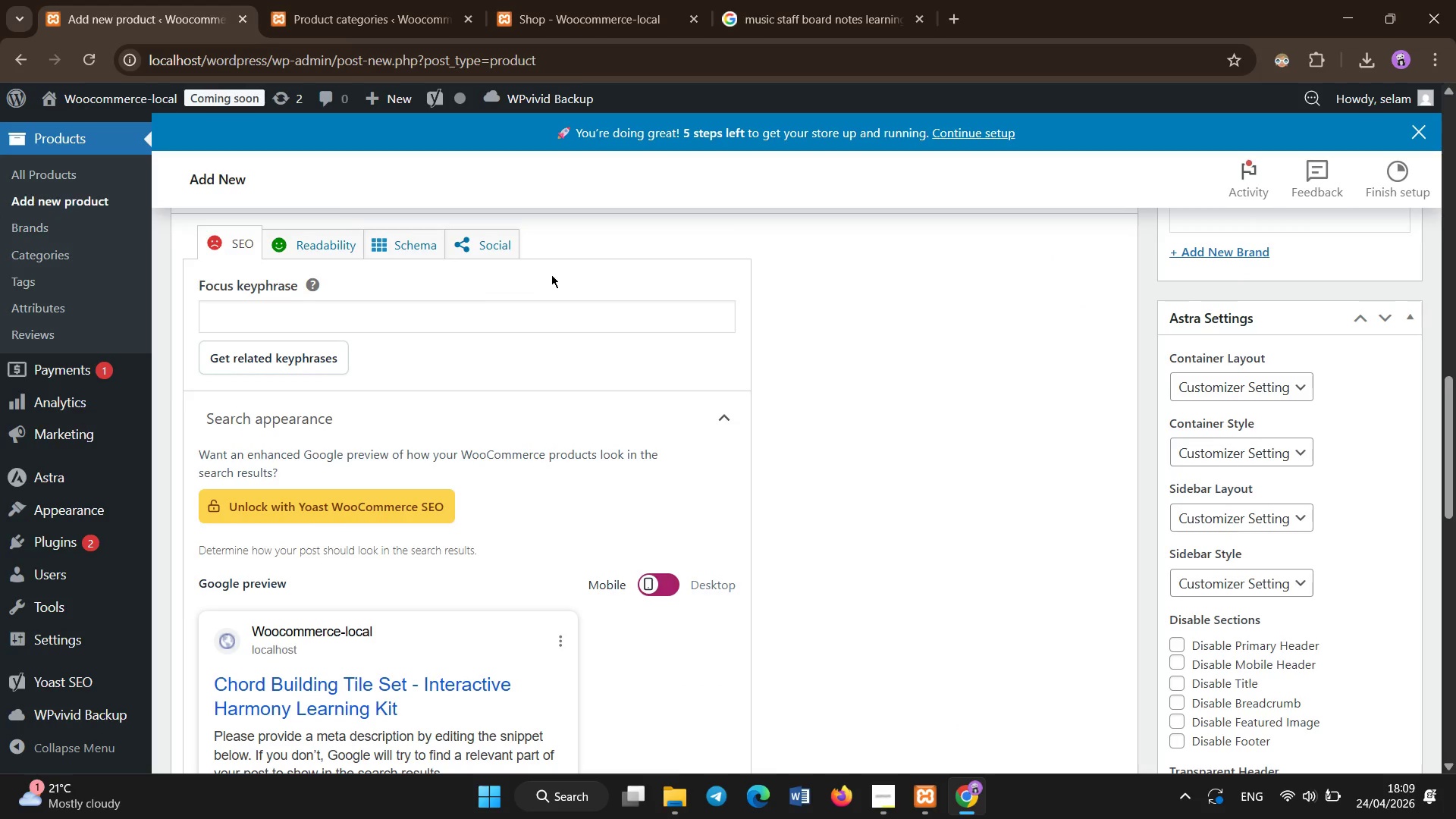 
left_click([529, 316])
 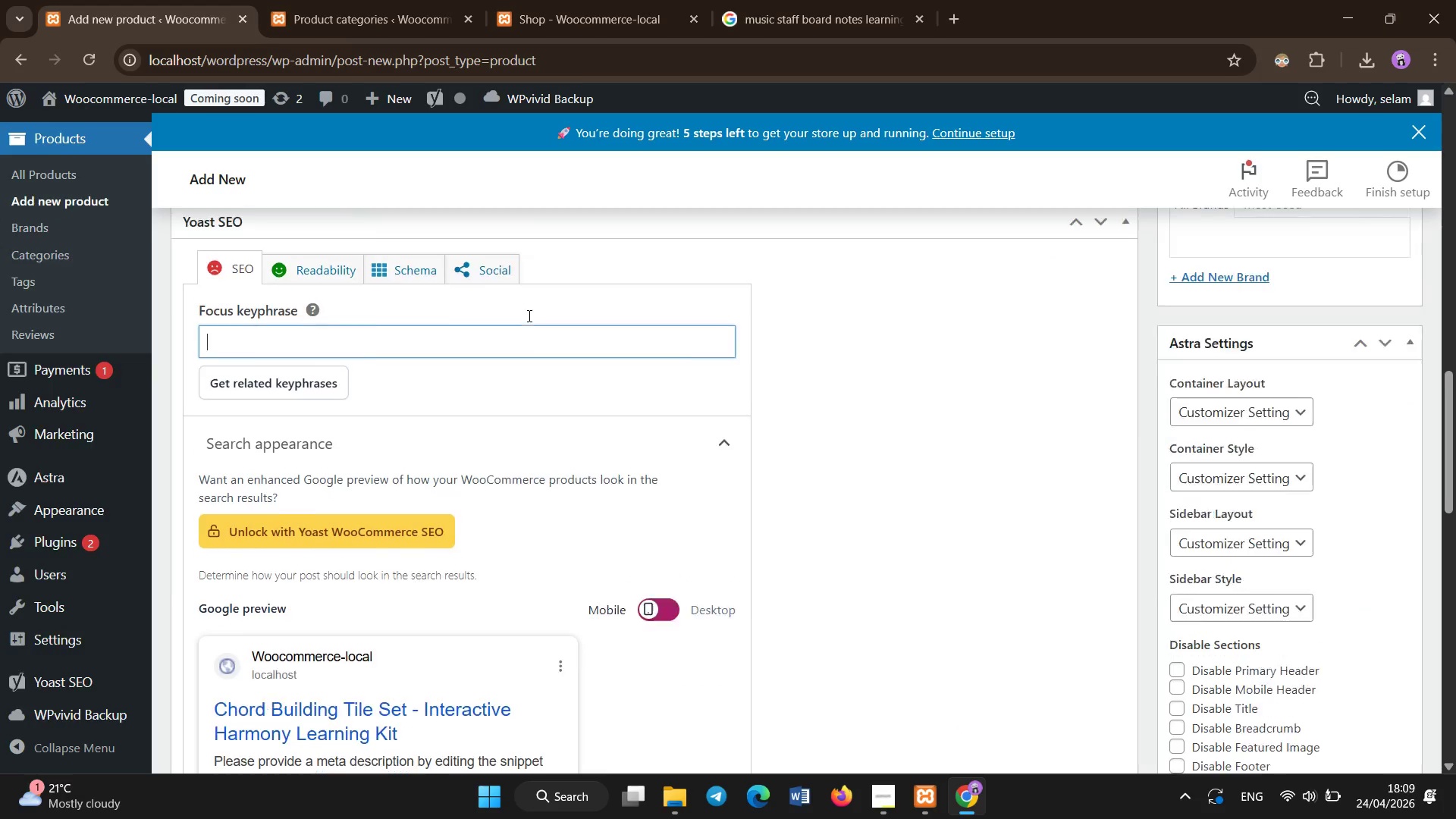 
scroll: coordinate [529, 316], scroll_direction: up, amount: 1.0
 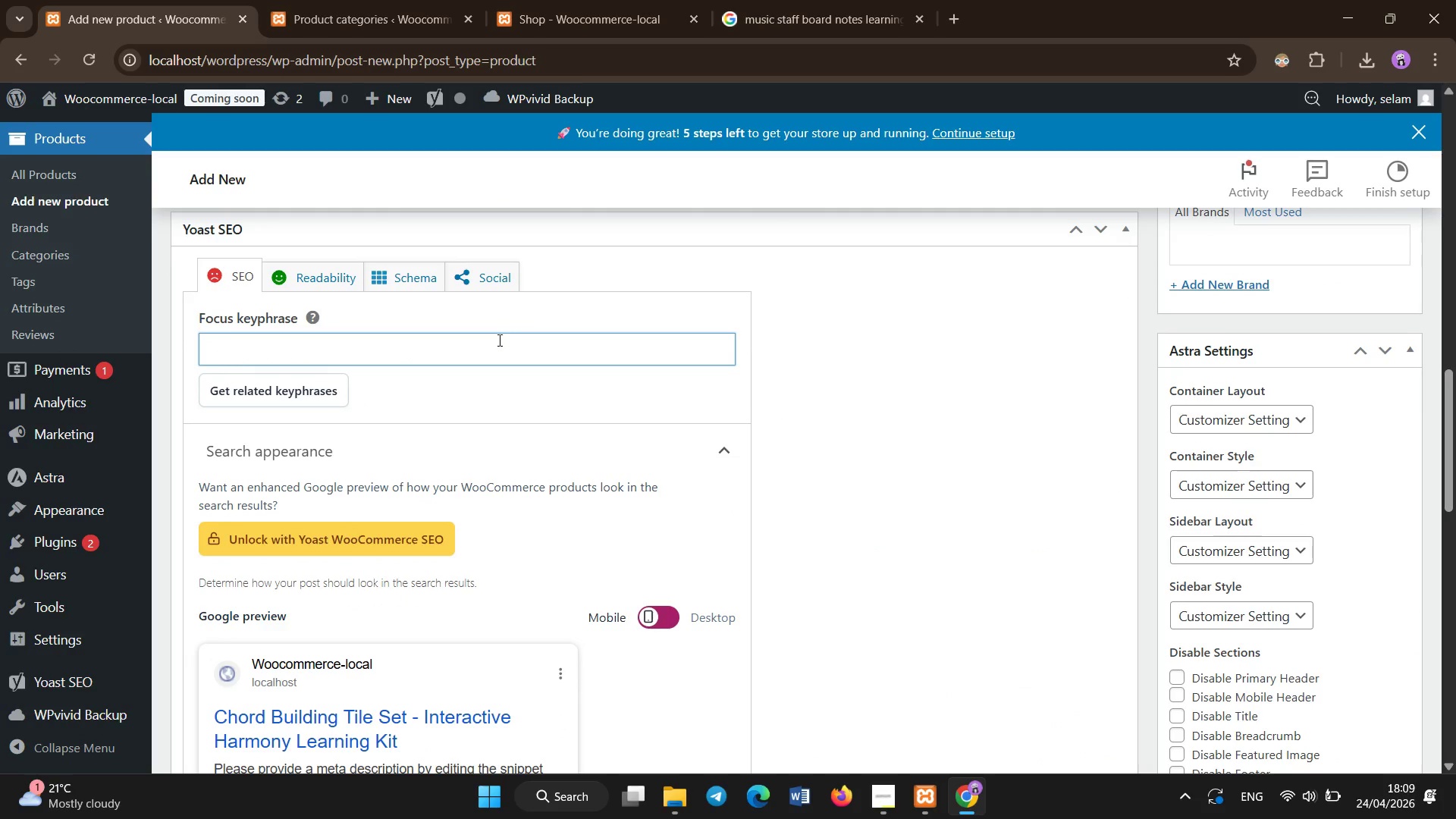 
left_click([498, 344])
 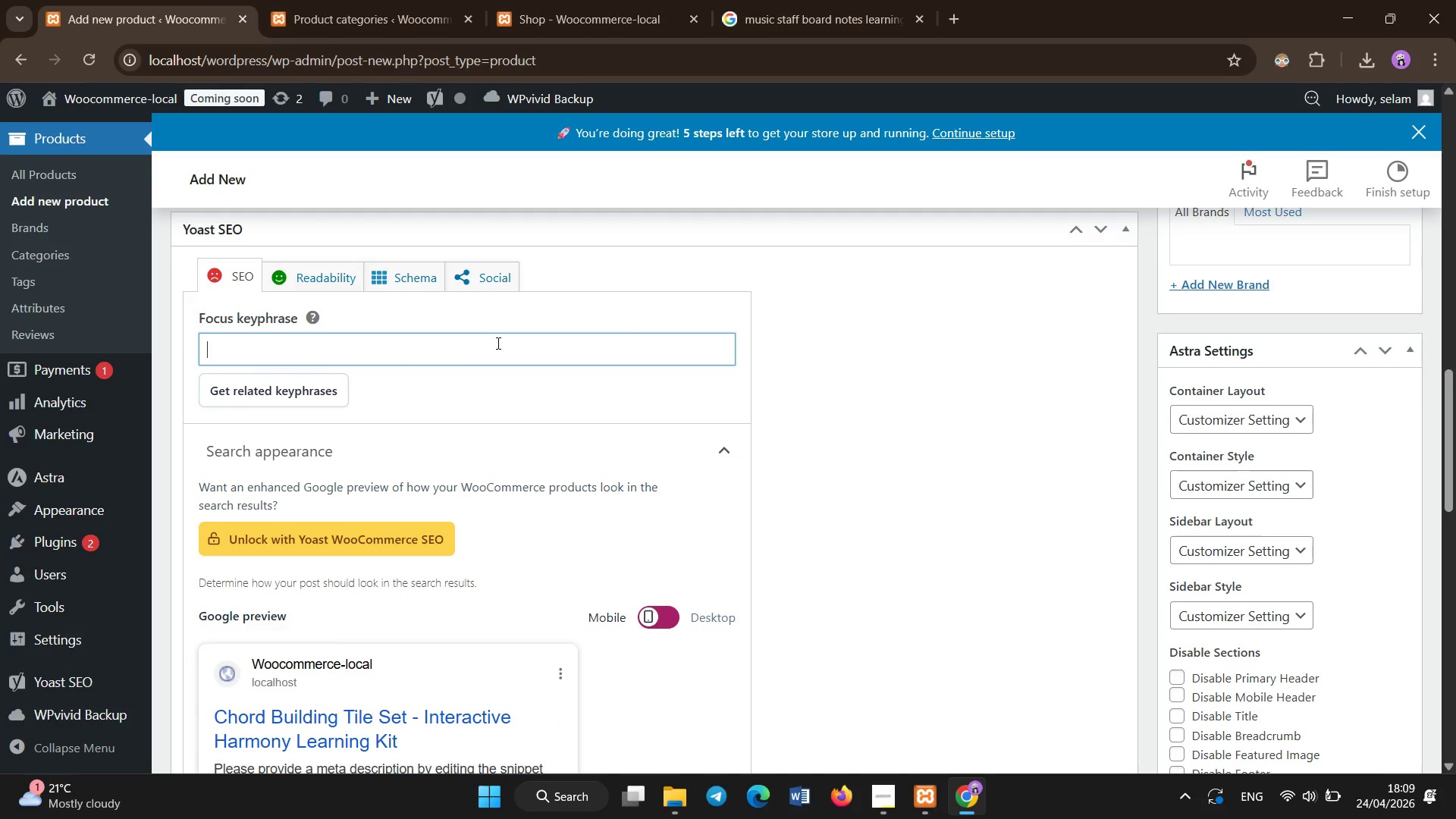 
type(Chord Building Tile Seat)
key(Backspace)
key(Backspace)
key(Backspace)
type(et | Interactive Harmony Learning System)
 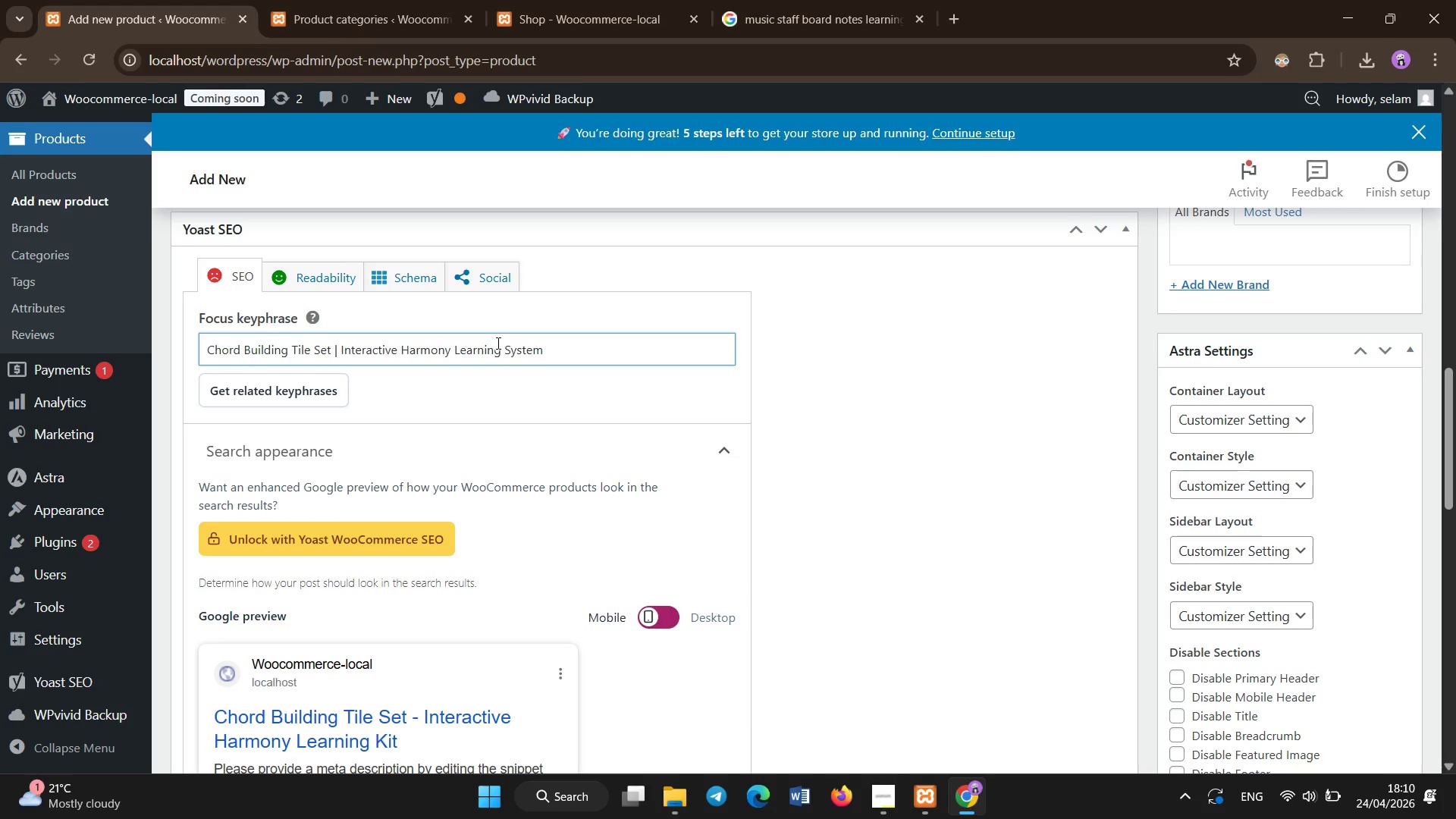 
scroll: coordinate [488, 391], scroll_direction: down, amount: 4.0
 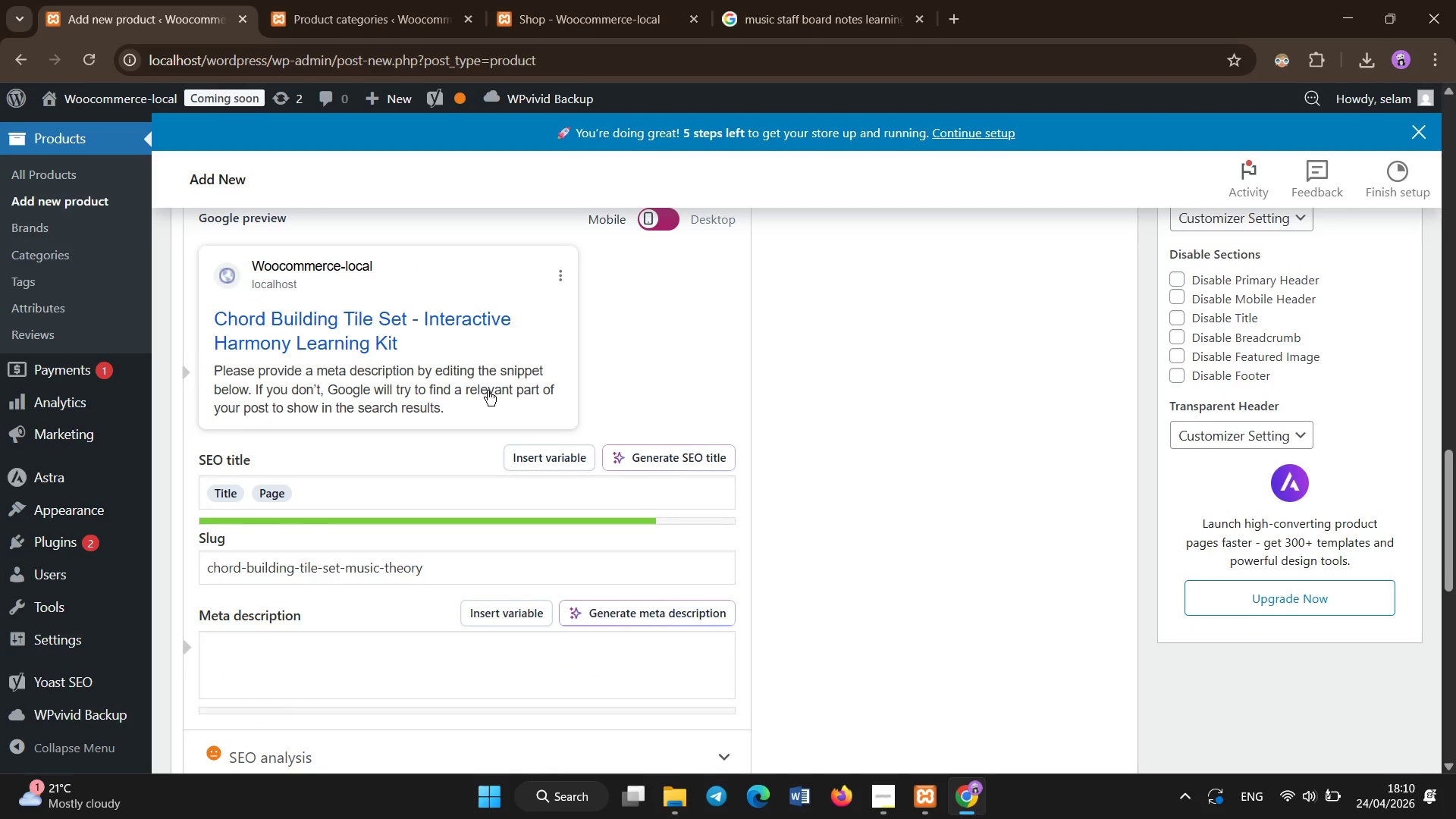 
scroll: coordinate [488, 391], scroll_direction: none, amount: 0.0
 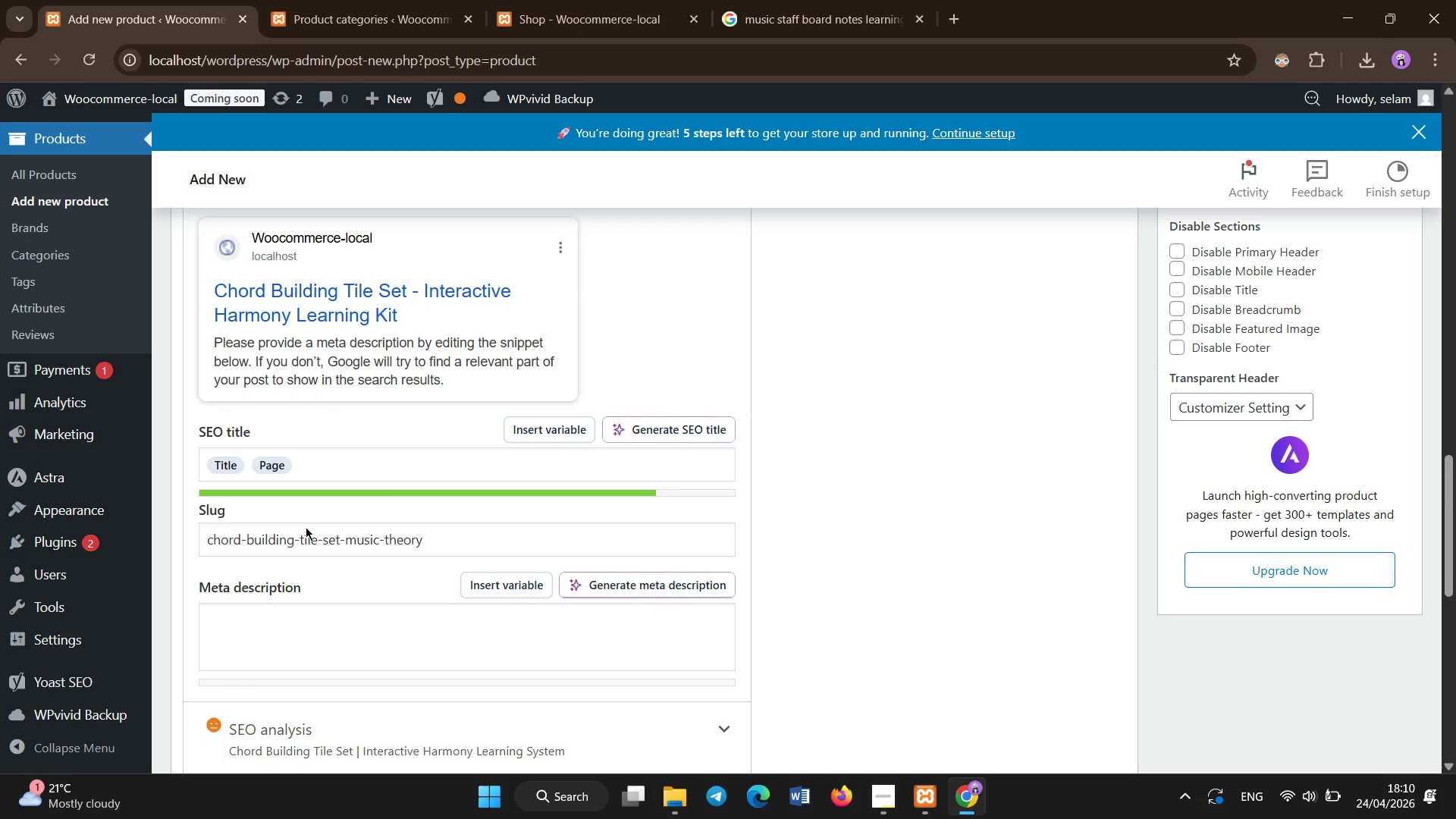 
left_click([284, 624])
 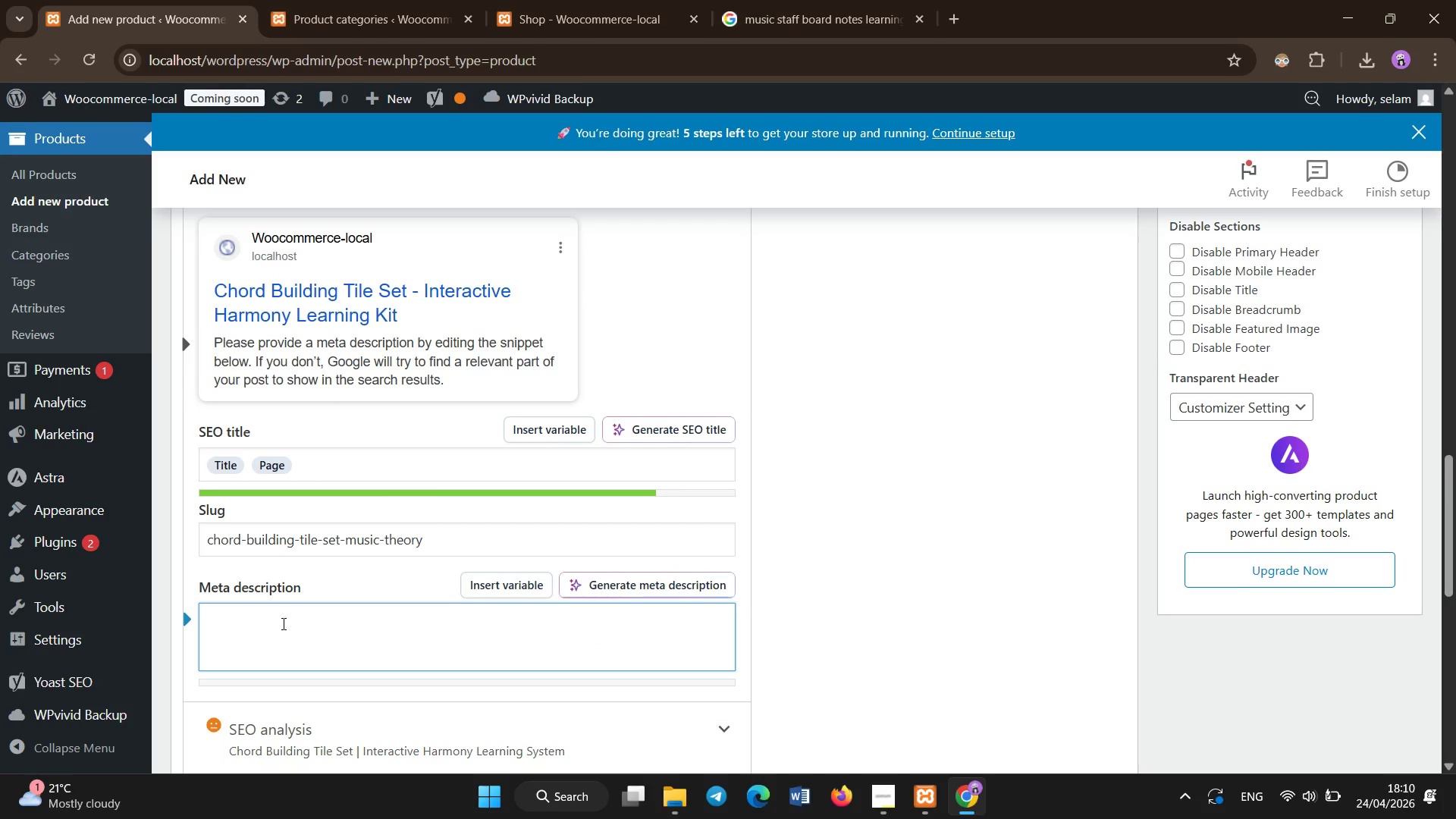 
type(Hands-on chord building kit for teaching harmony )
key(Backspace)
type(, intervals, and musical structure through interactive learning.)
 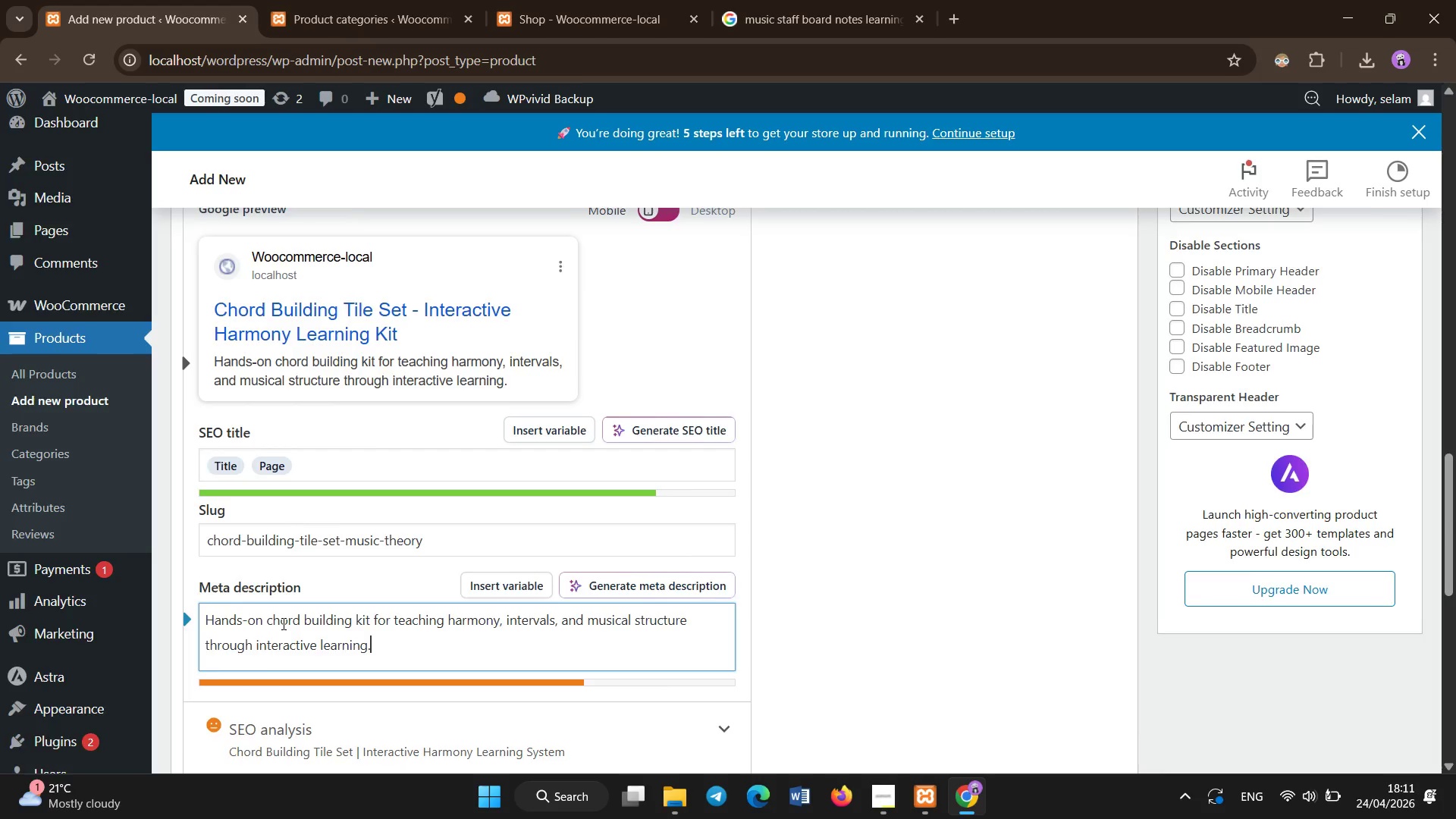 
scroll: coordinate [284, 624], scroll_direction: down, amount: 8.0
 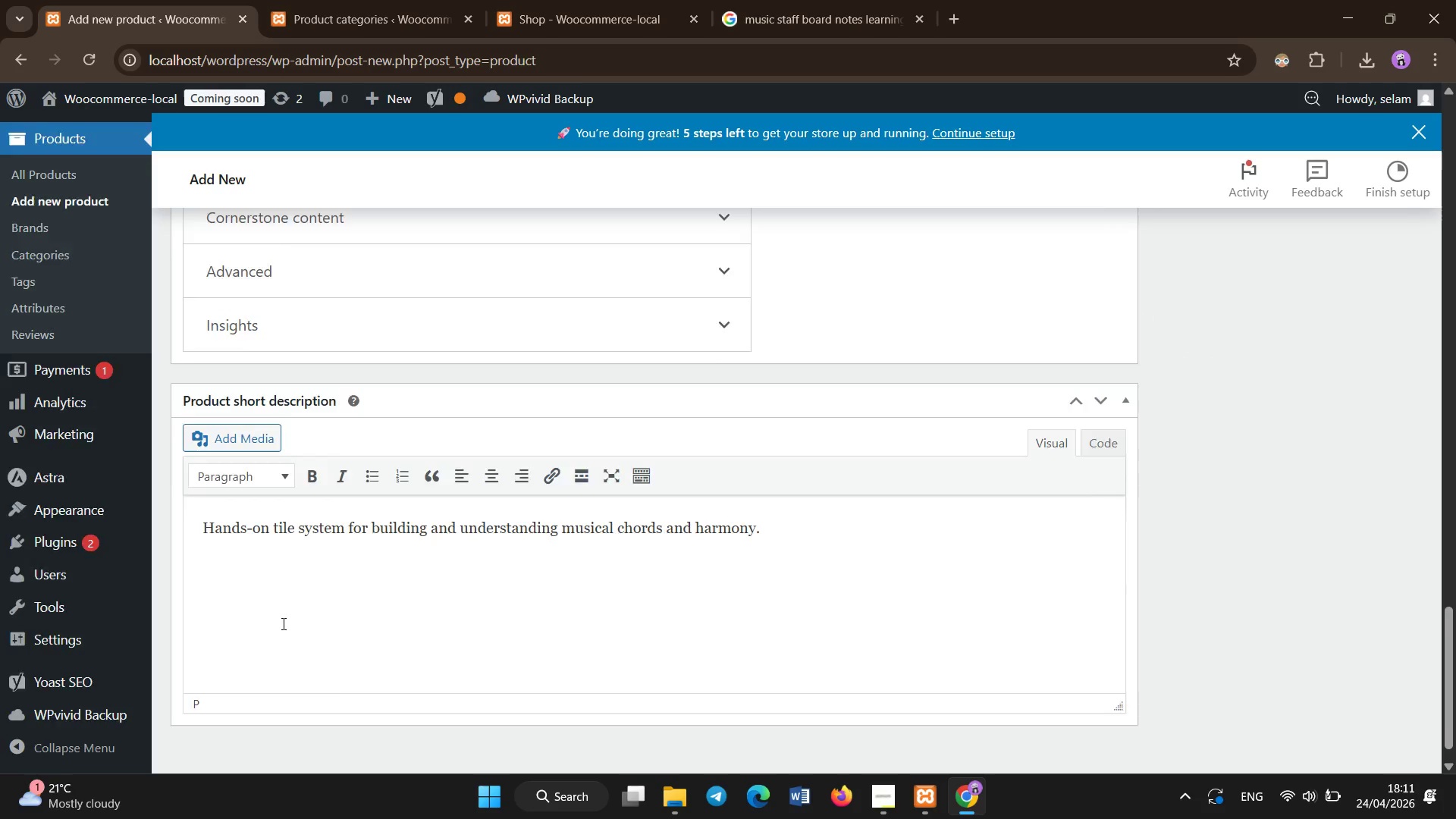 
scroll: coordinate [960, 475], scroll_direction: up, amount: 12.0
 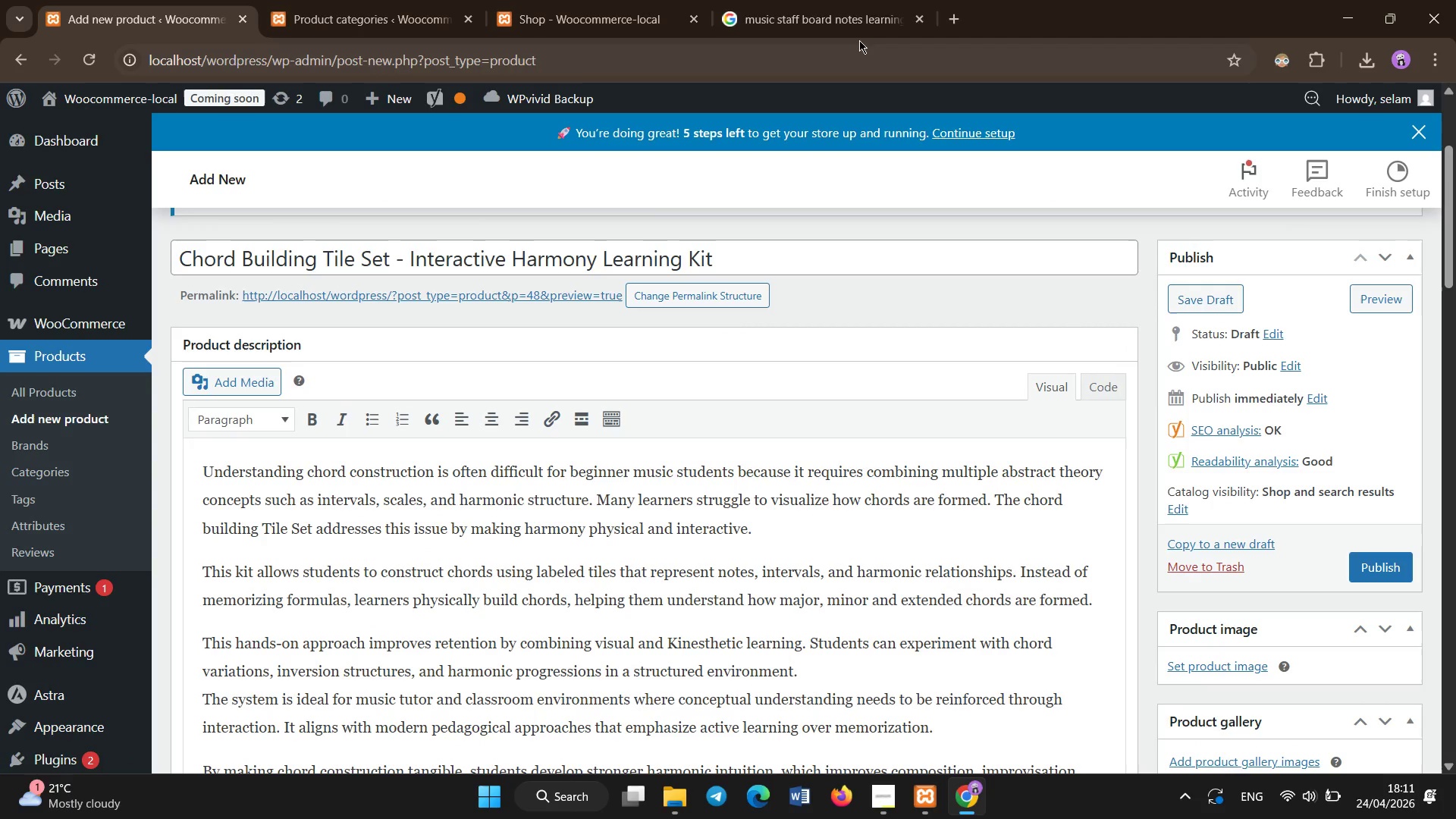 
left_click([846, 23])
 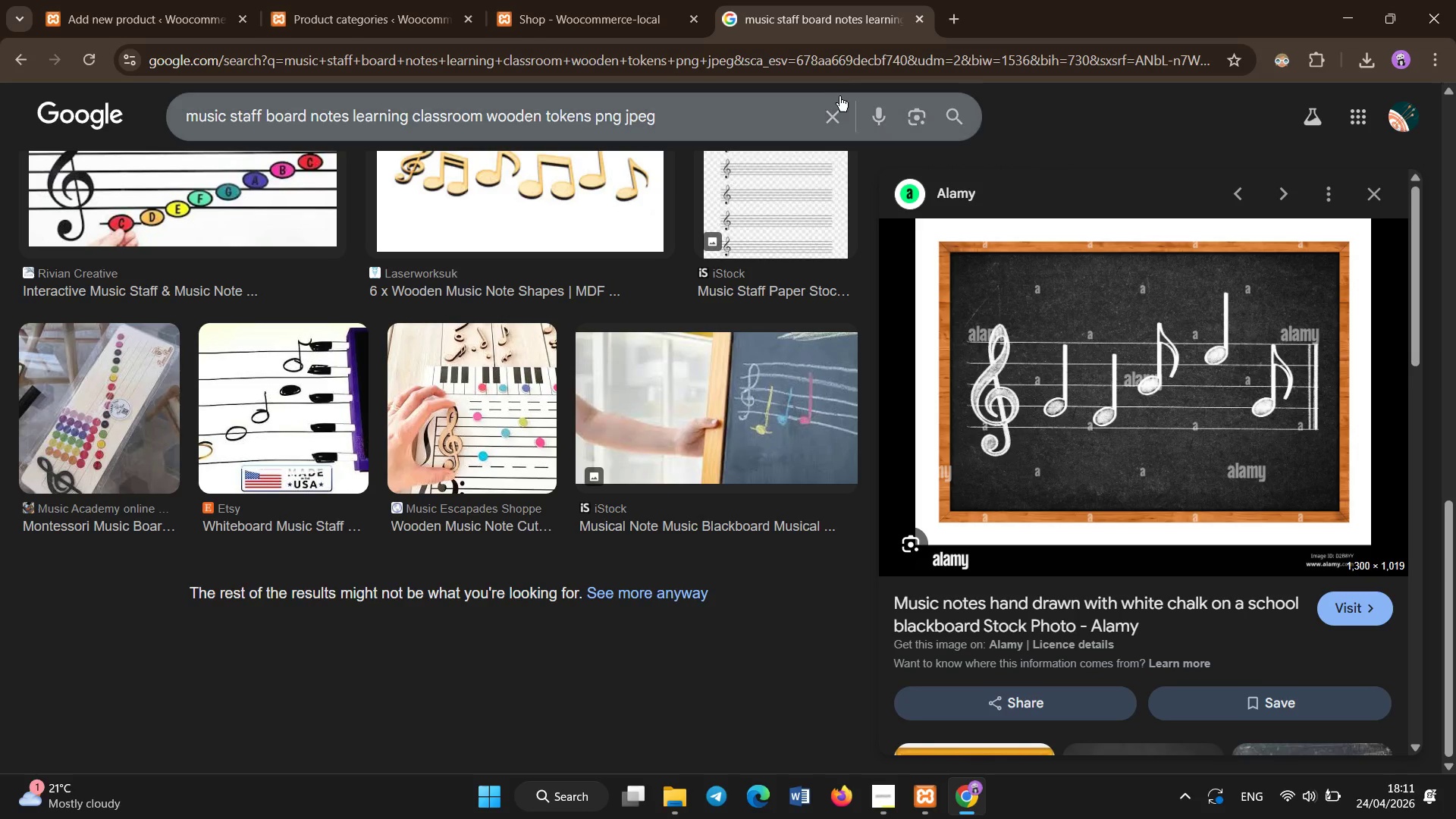 
left_click([835, 107])
 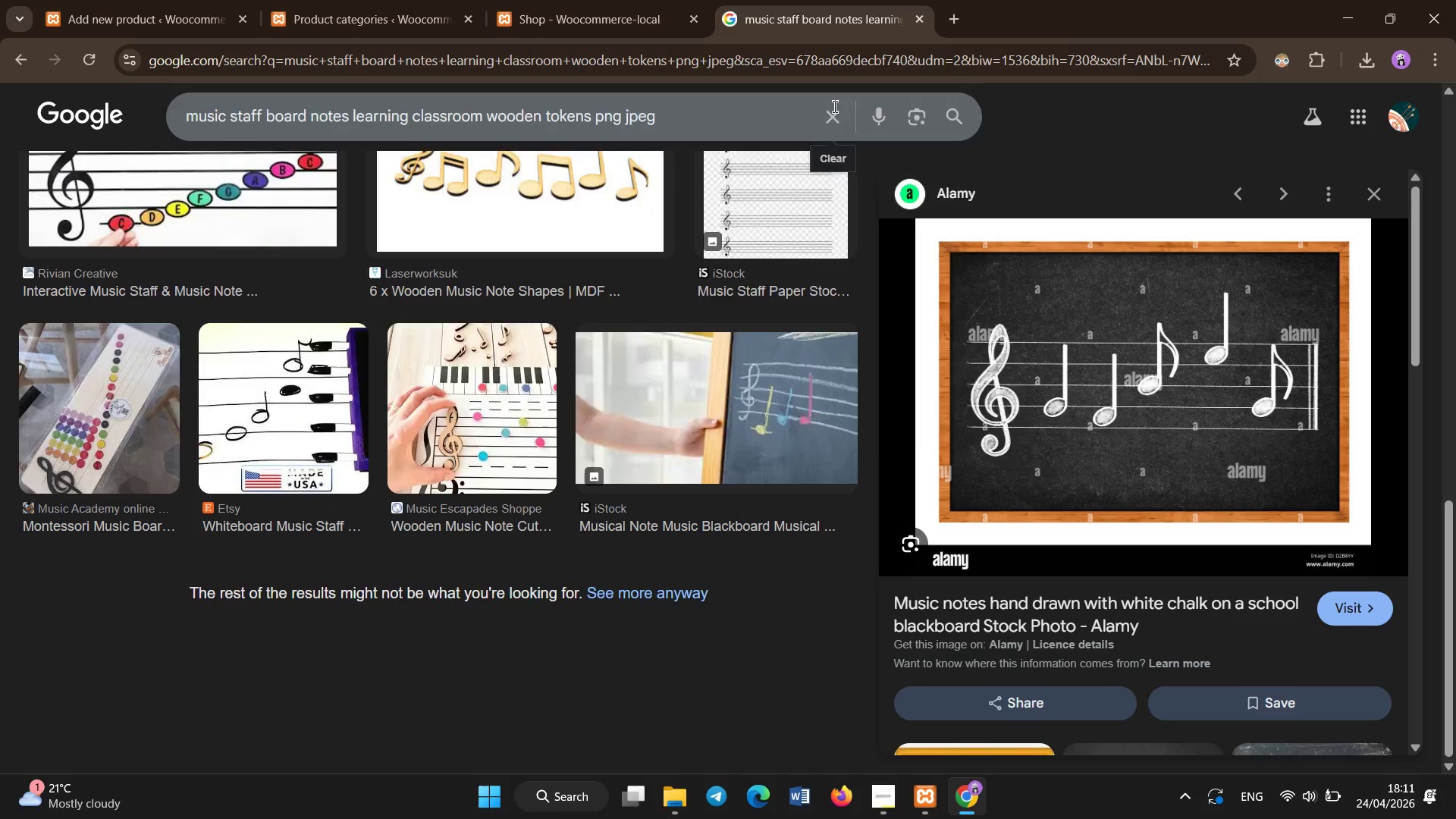 
type(music chord tiles classroom learning theory blocks)
 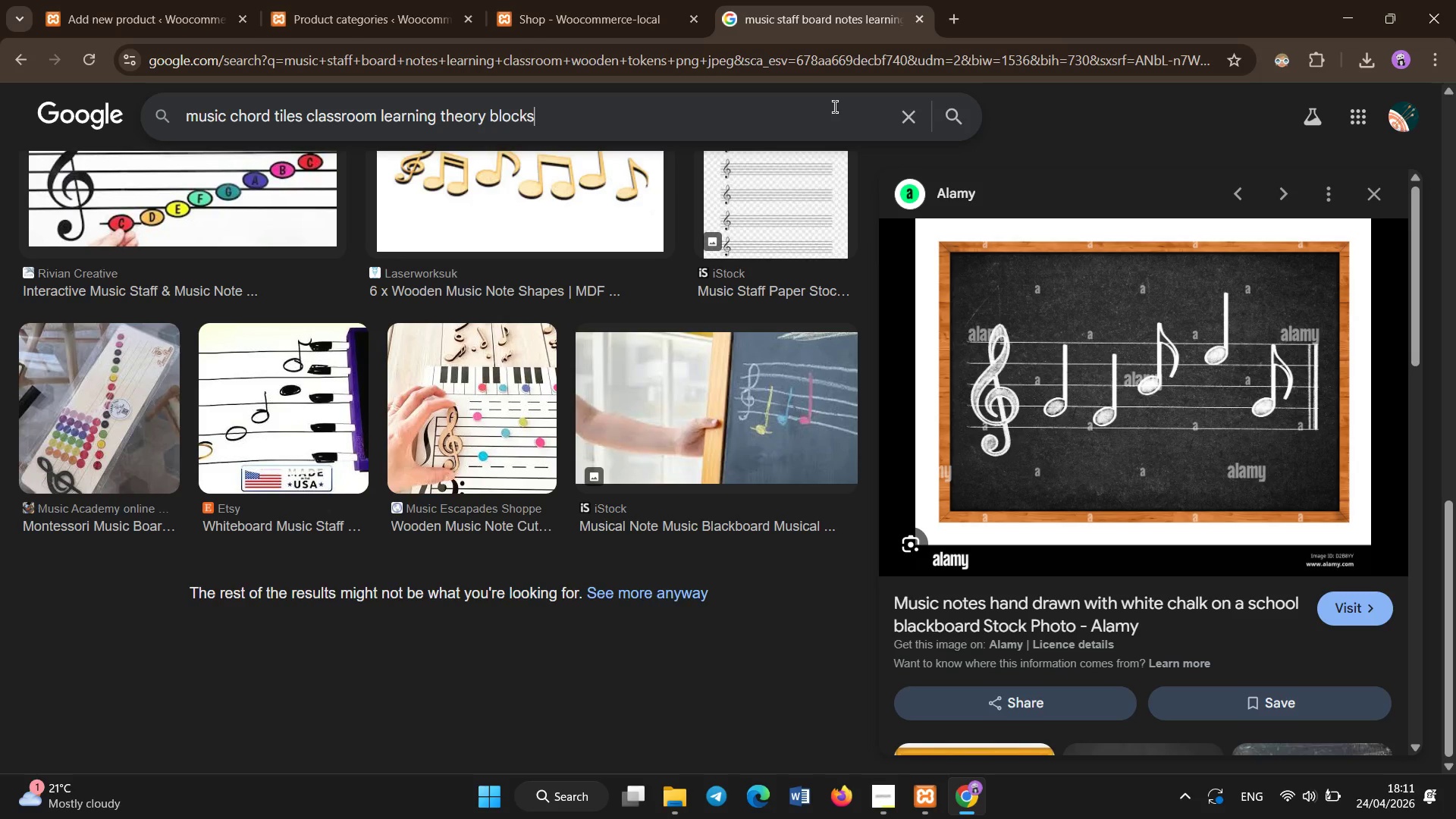 
key(Enter)
 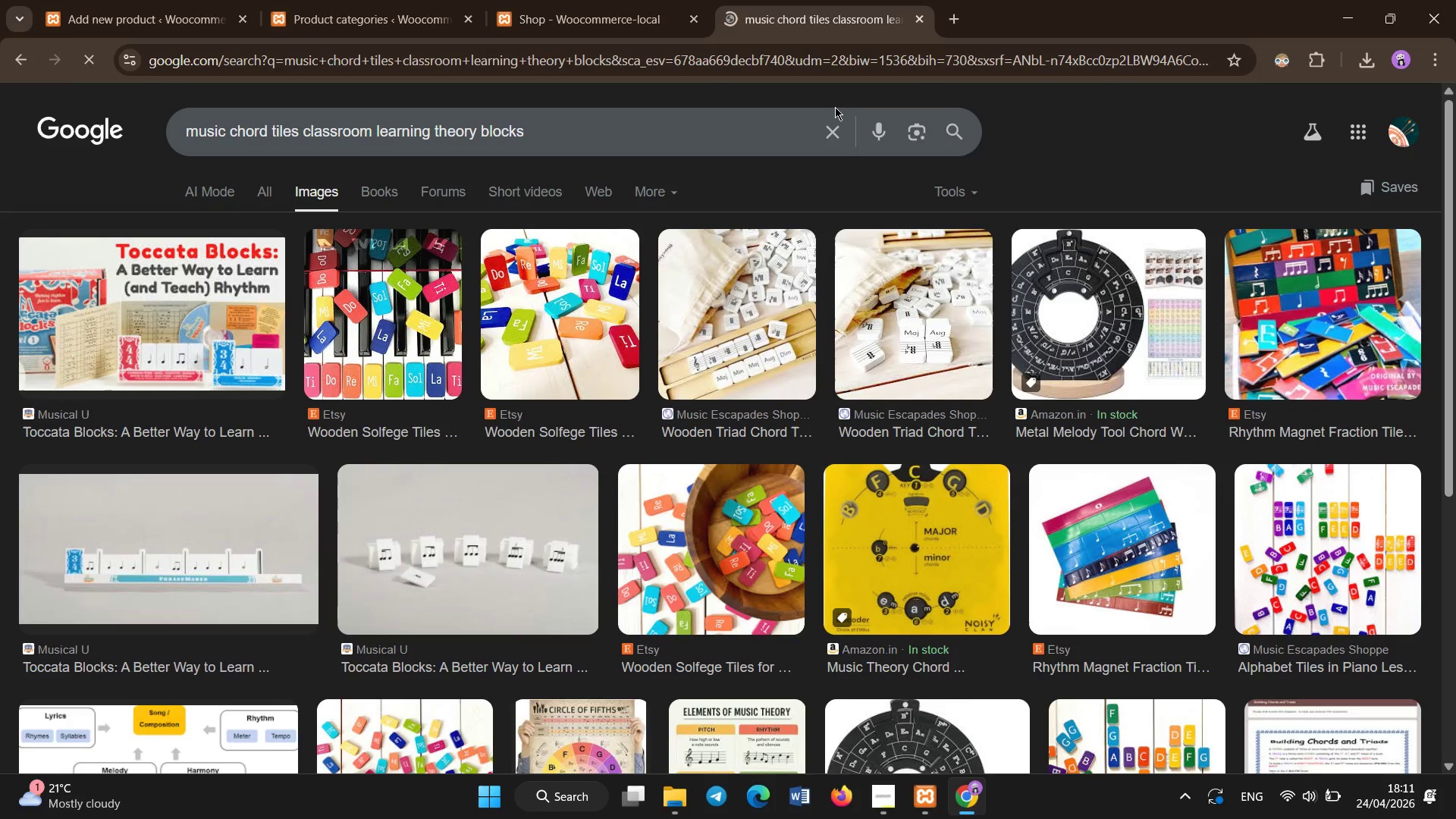 
right_click([835, 107])
 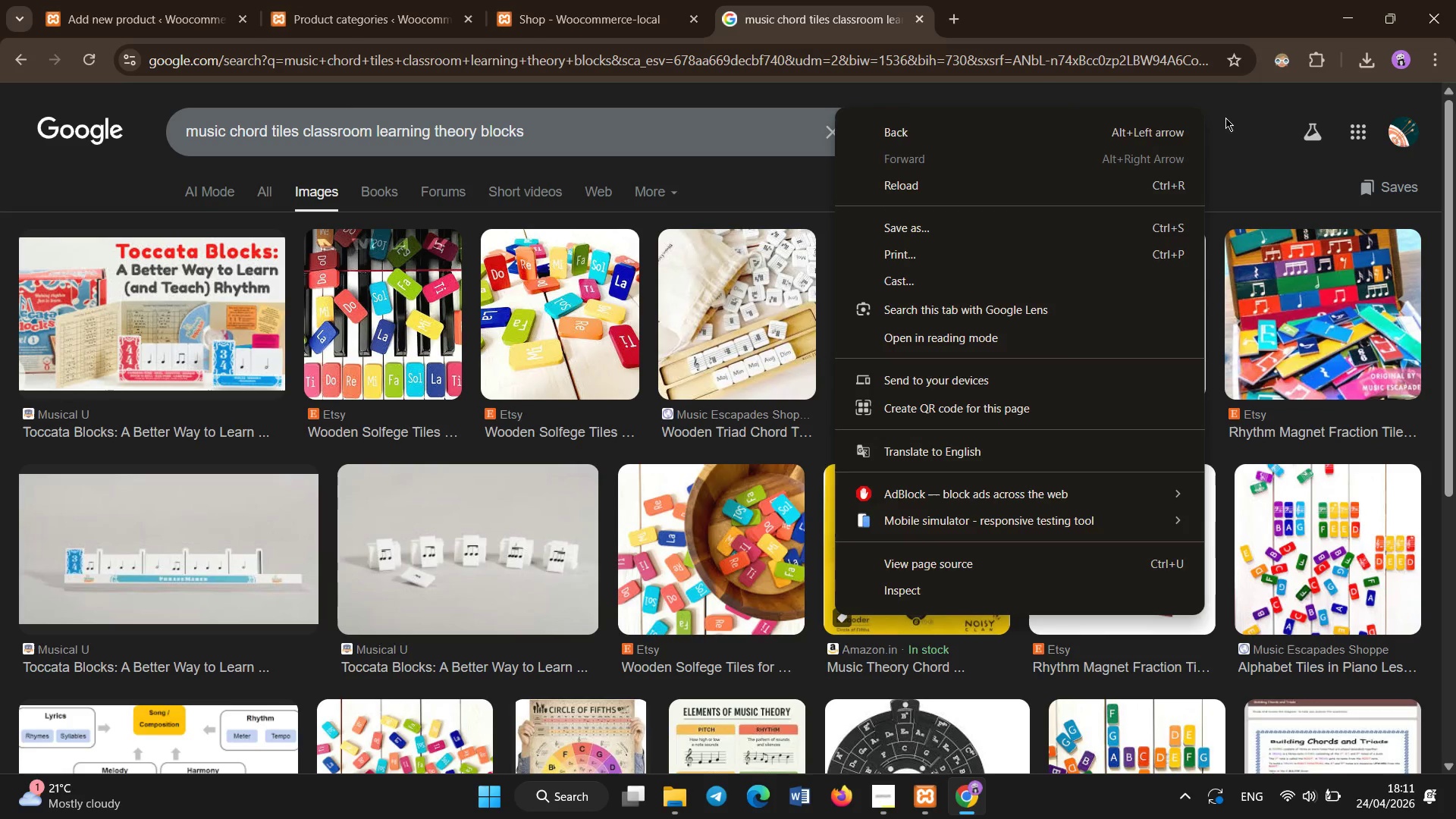 
left_click([1228, 119])
 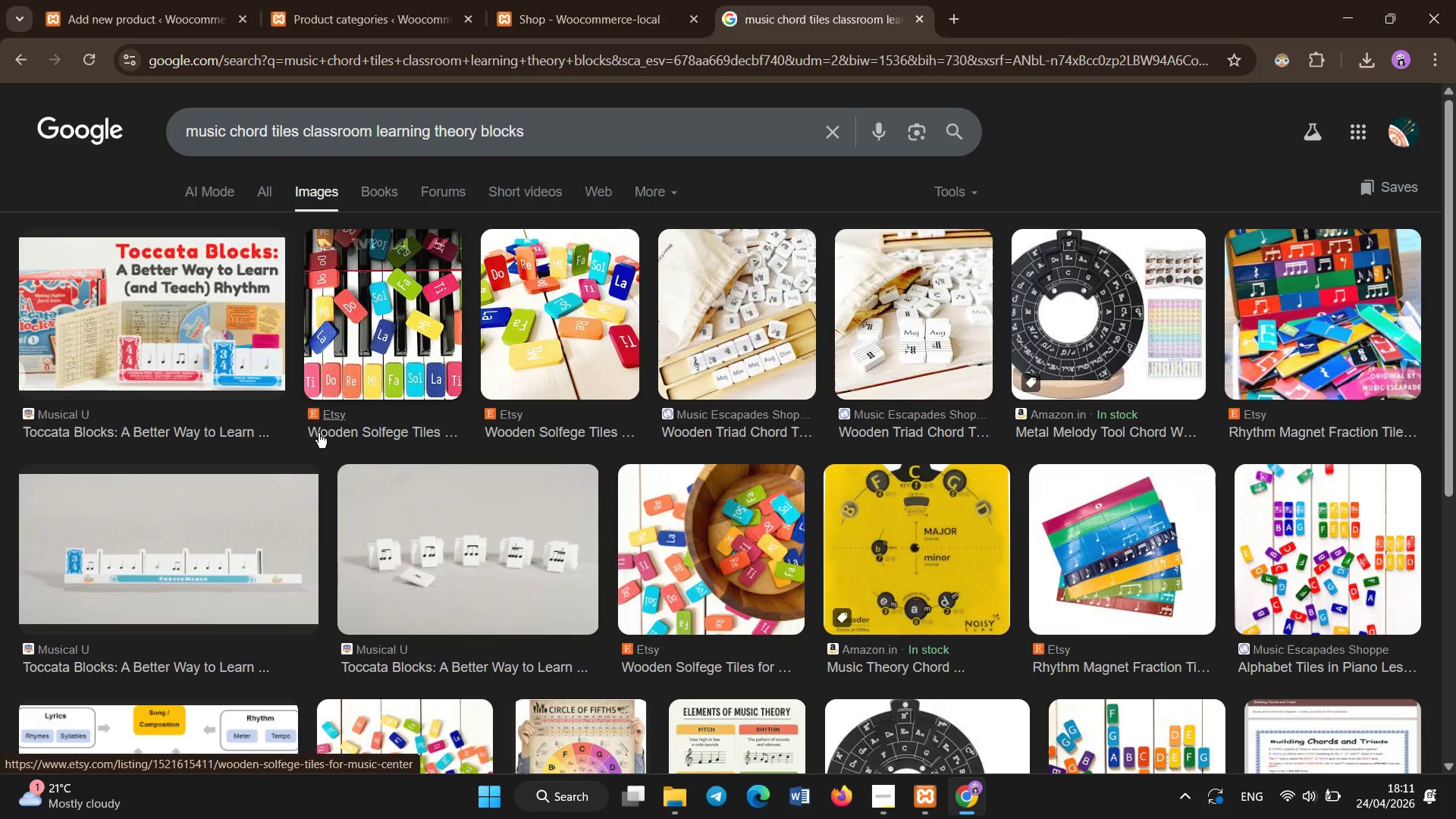 
wait(5.62)
 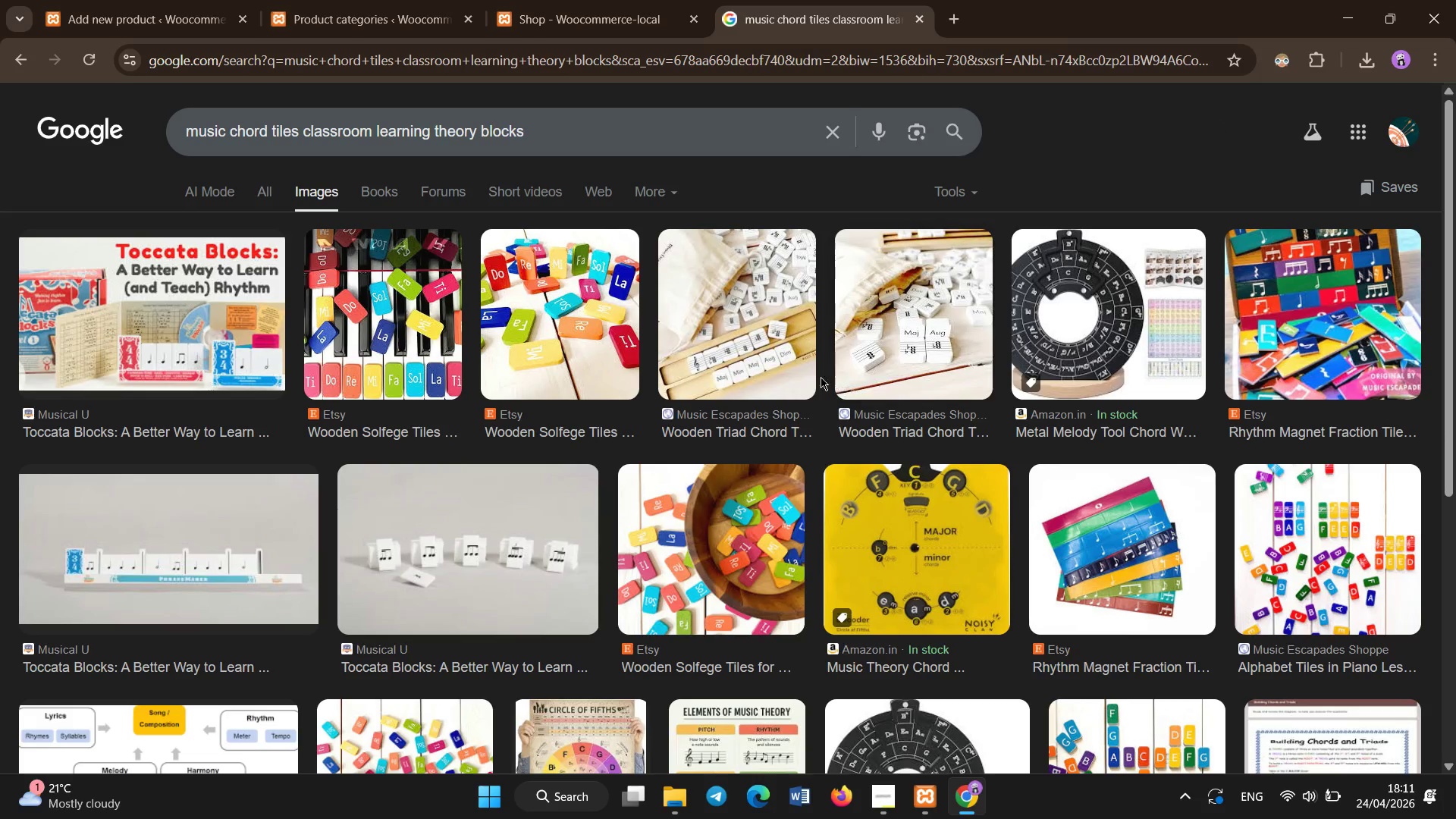 
scroll: coordinate [316, 428], scroll_direction: down, amount: 1.0
 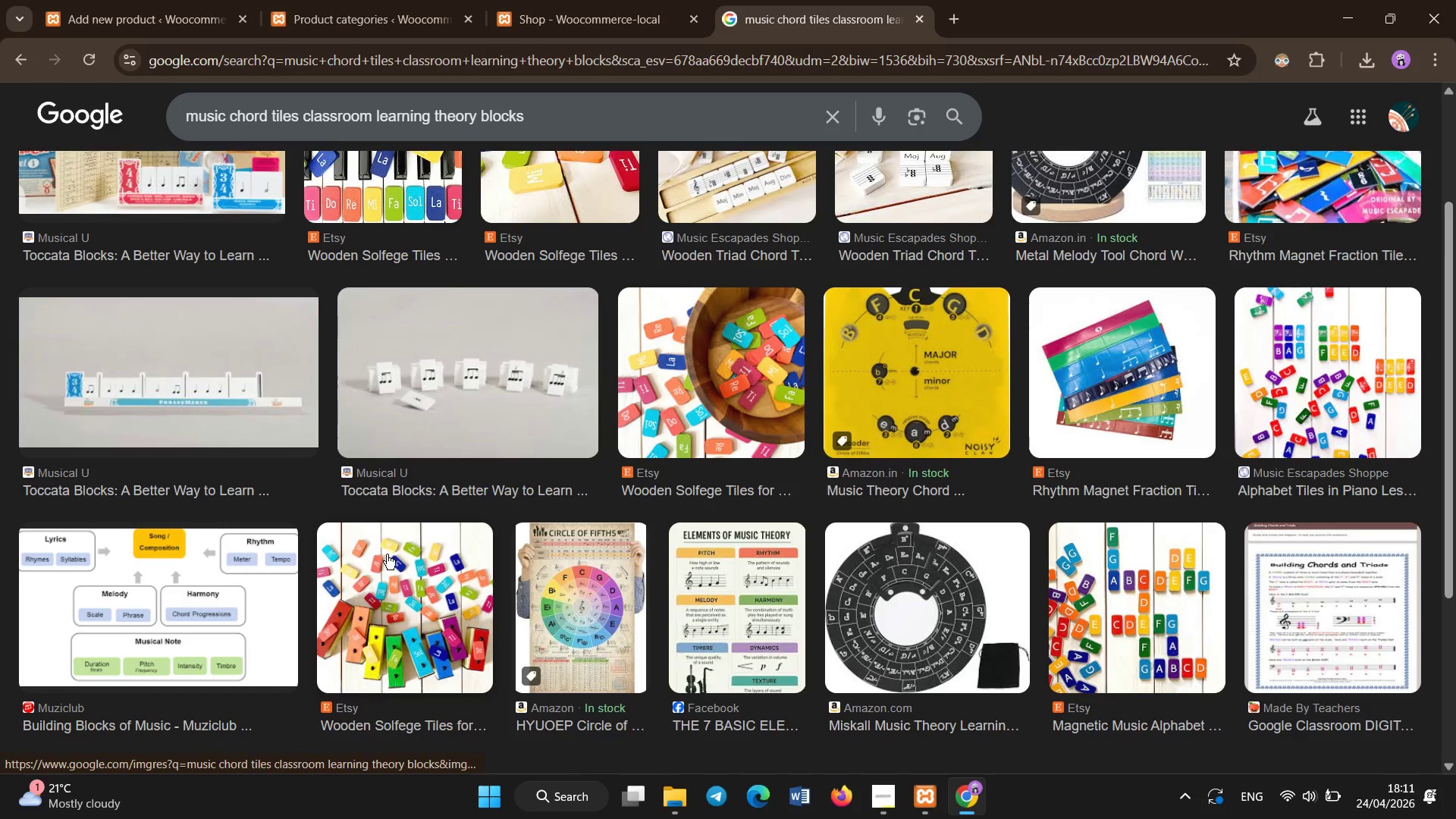 
left_click([388, 556])
 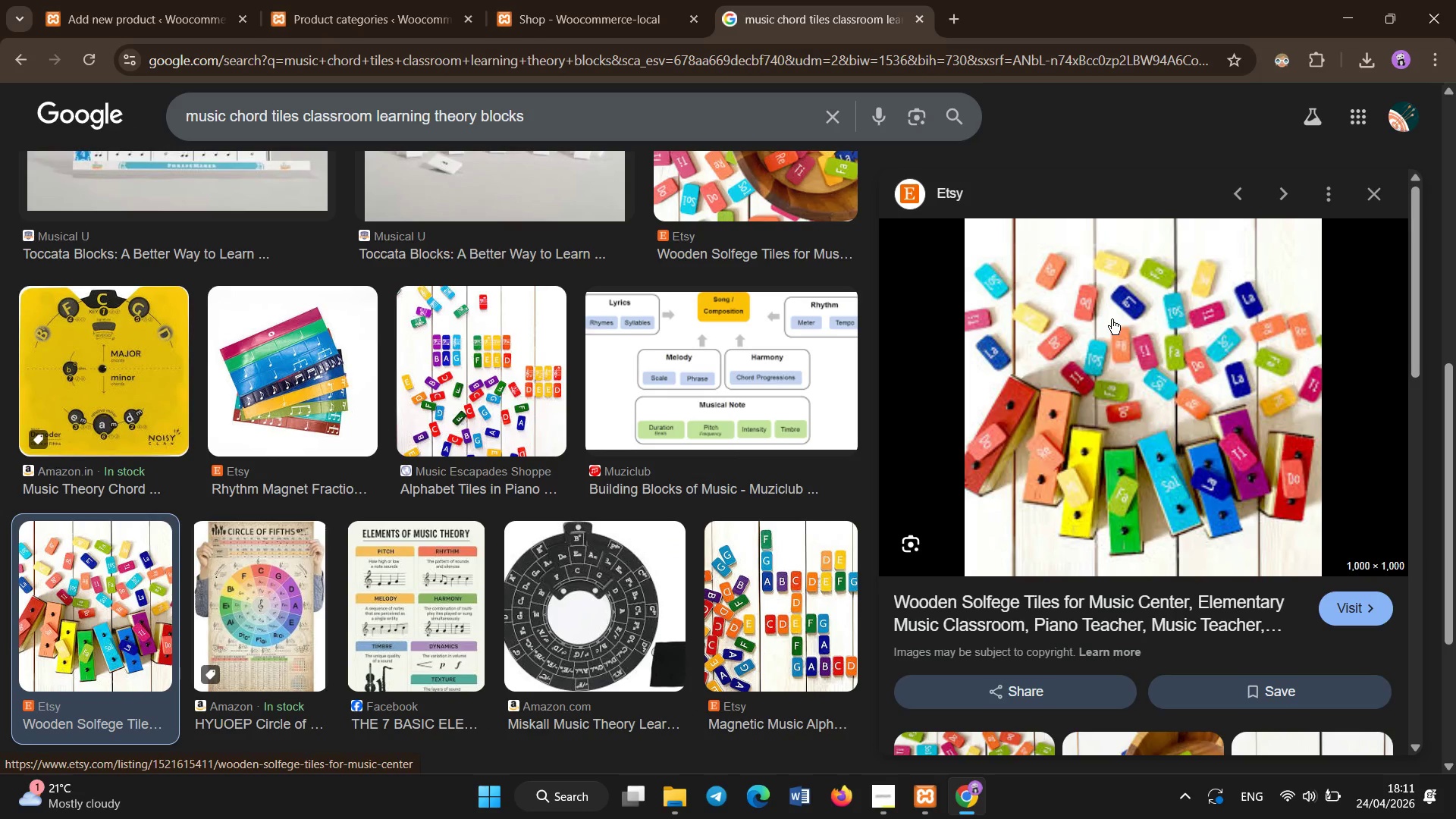 
right_click([1112, 319])
 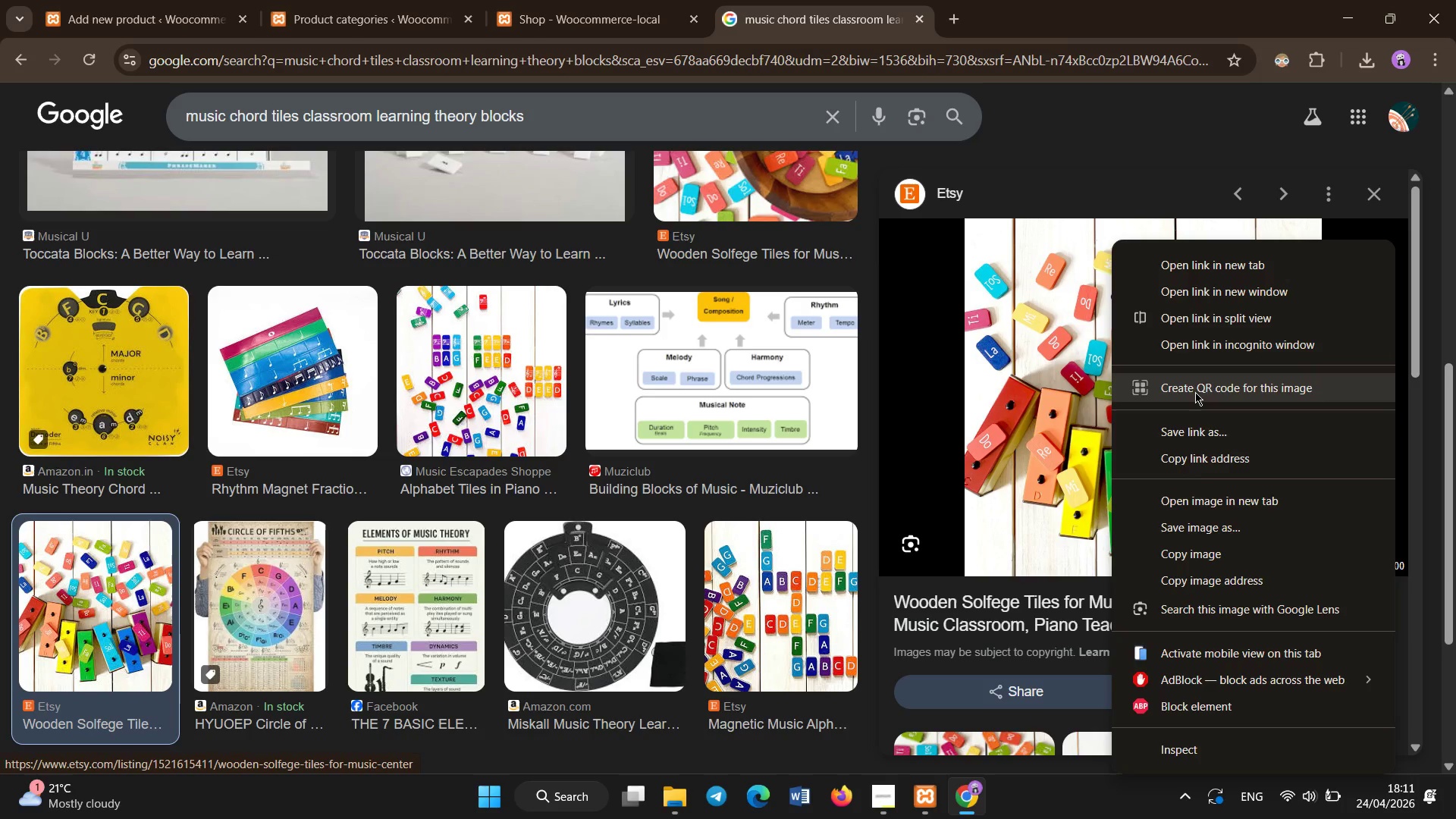 
mouse_move([1181, 494])
 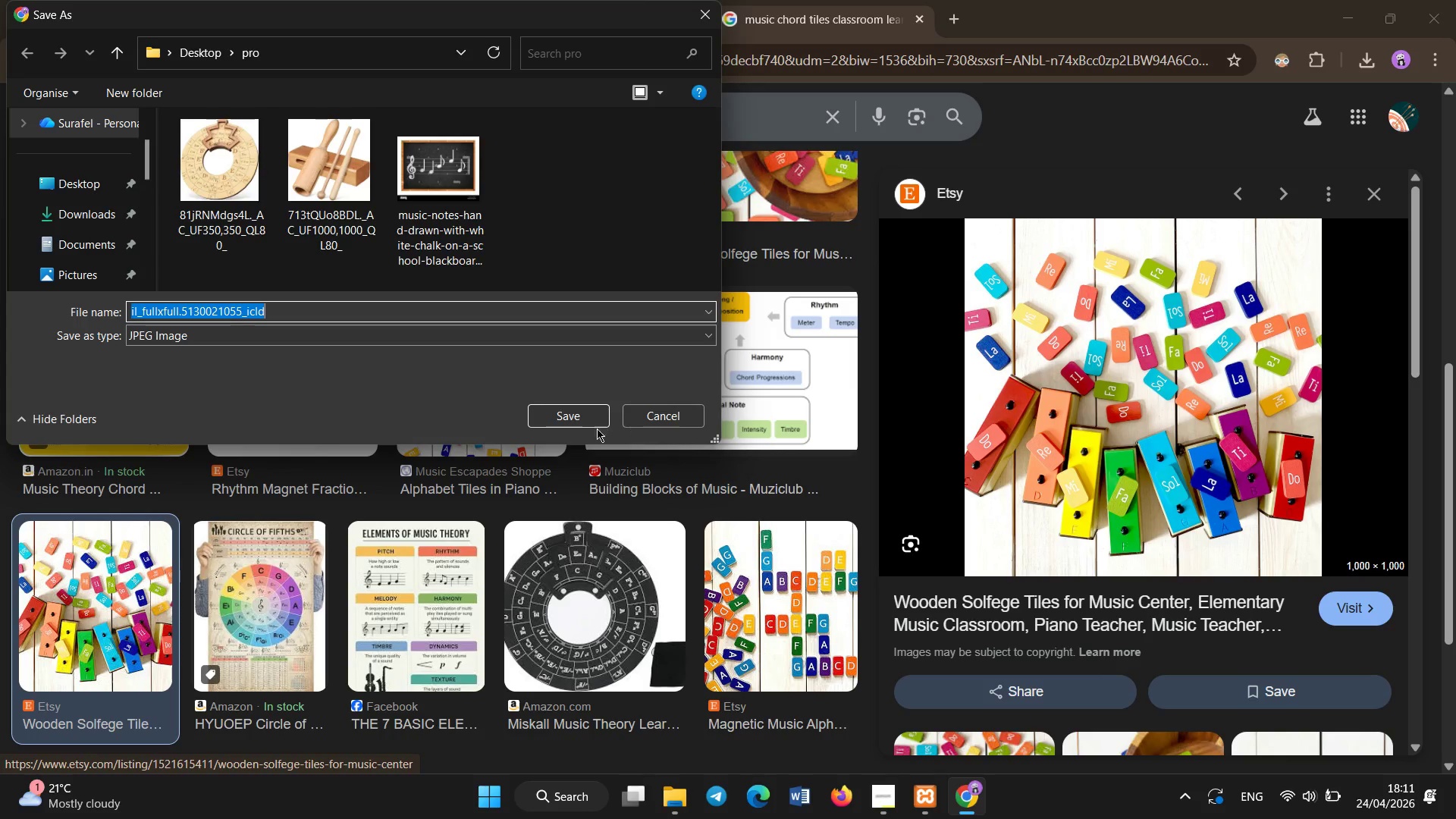 
left_click([588, 422])
 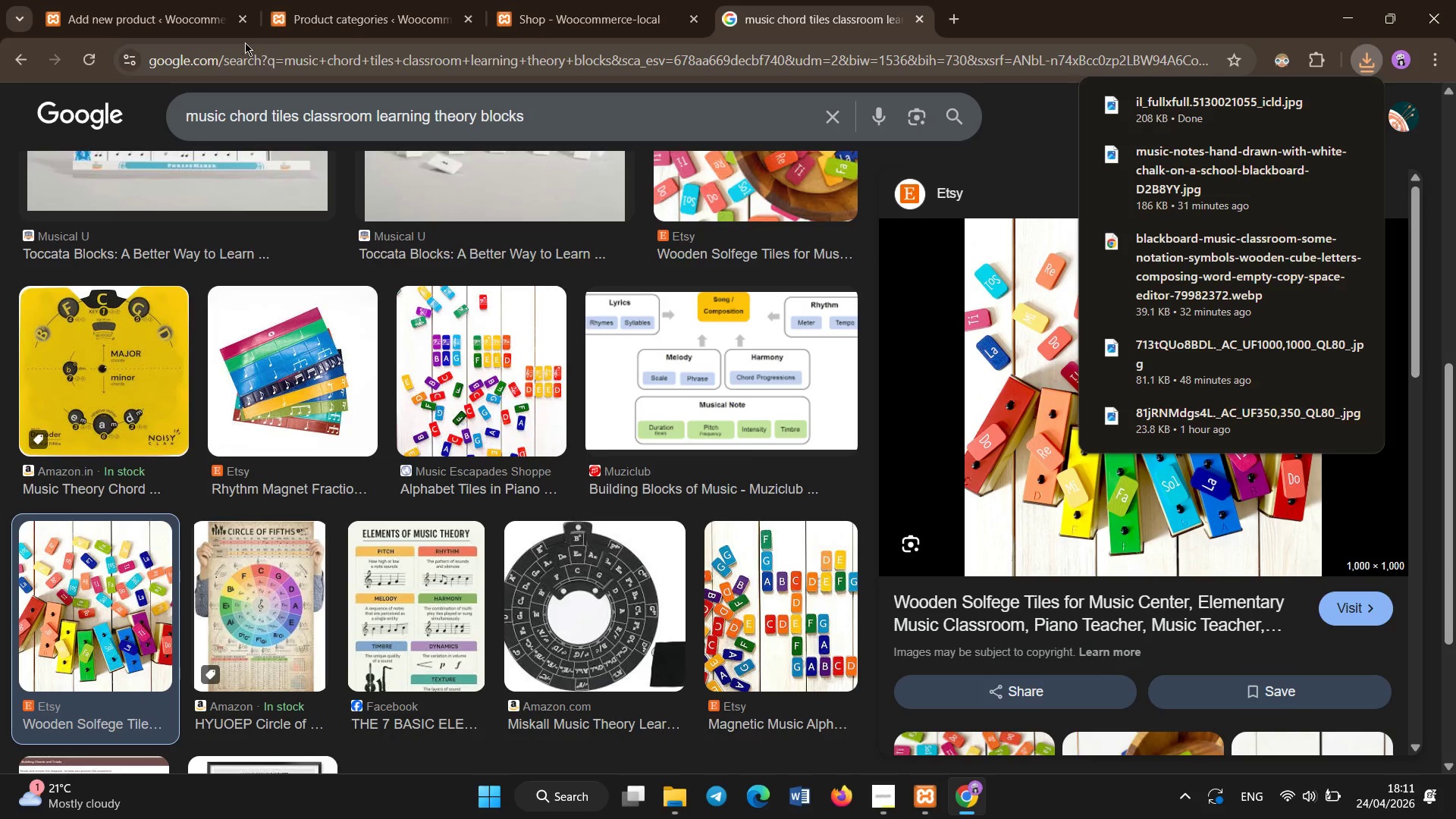 
left_click([78, 0])
 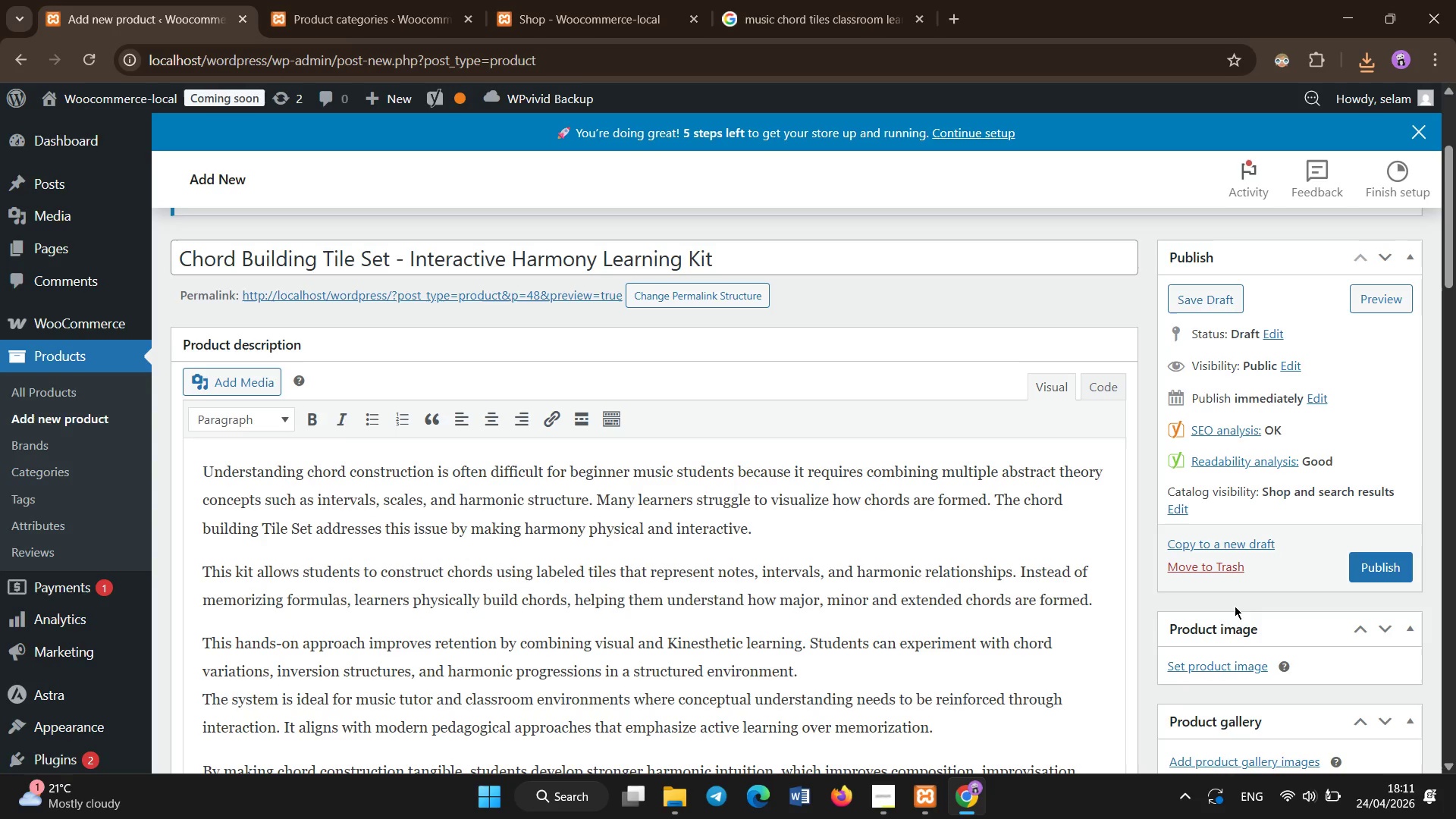 
left_click([1222, 670])
 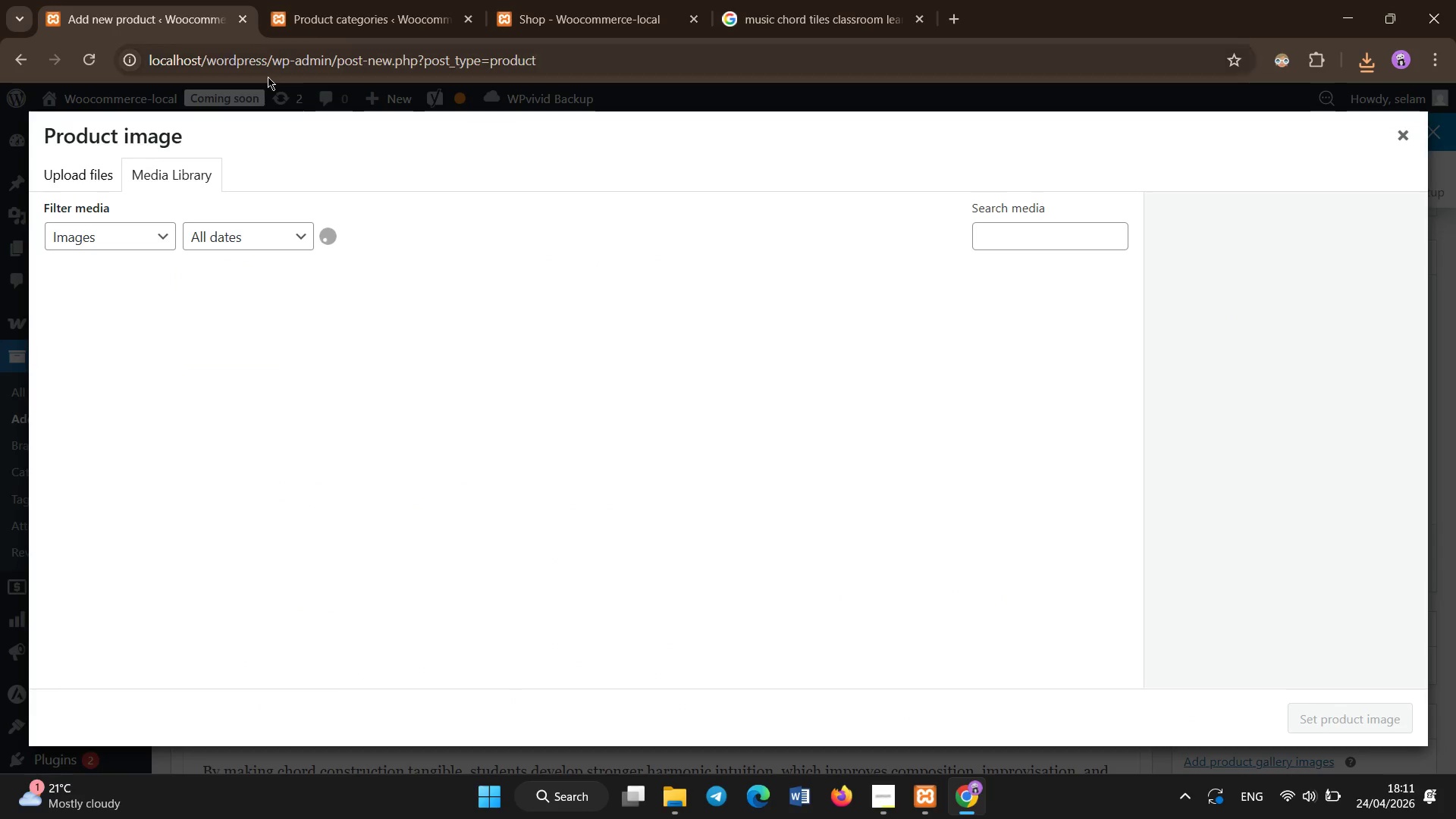 
left_click([83, 162])
 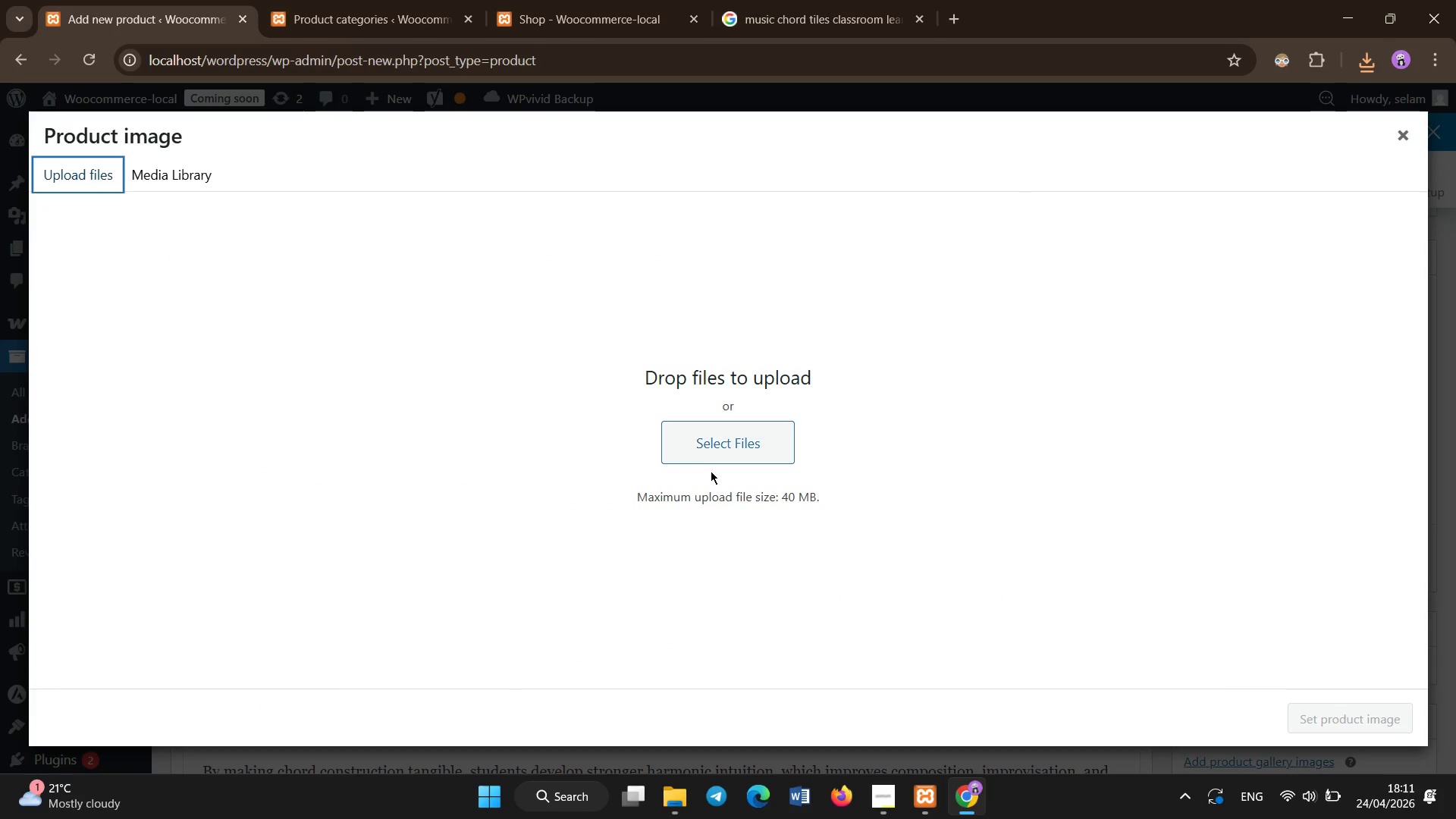 
left_click([715, 443])
 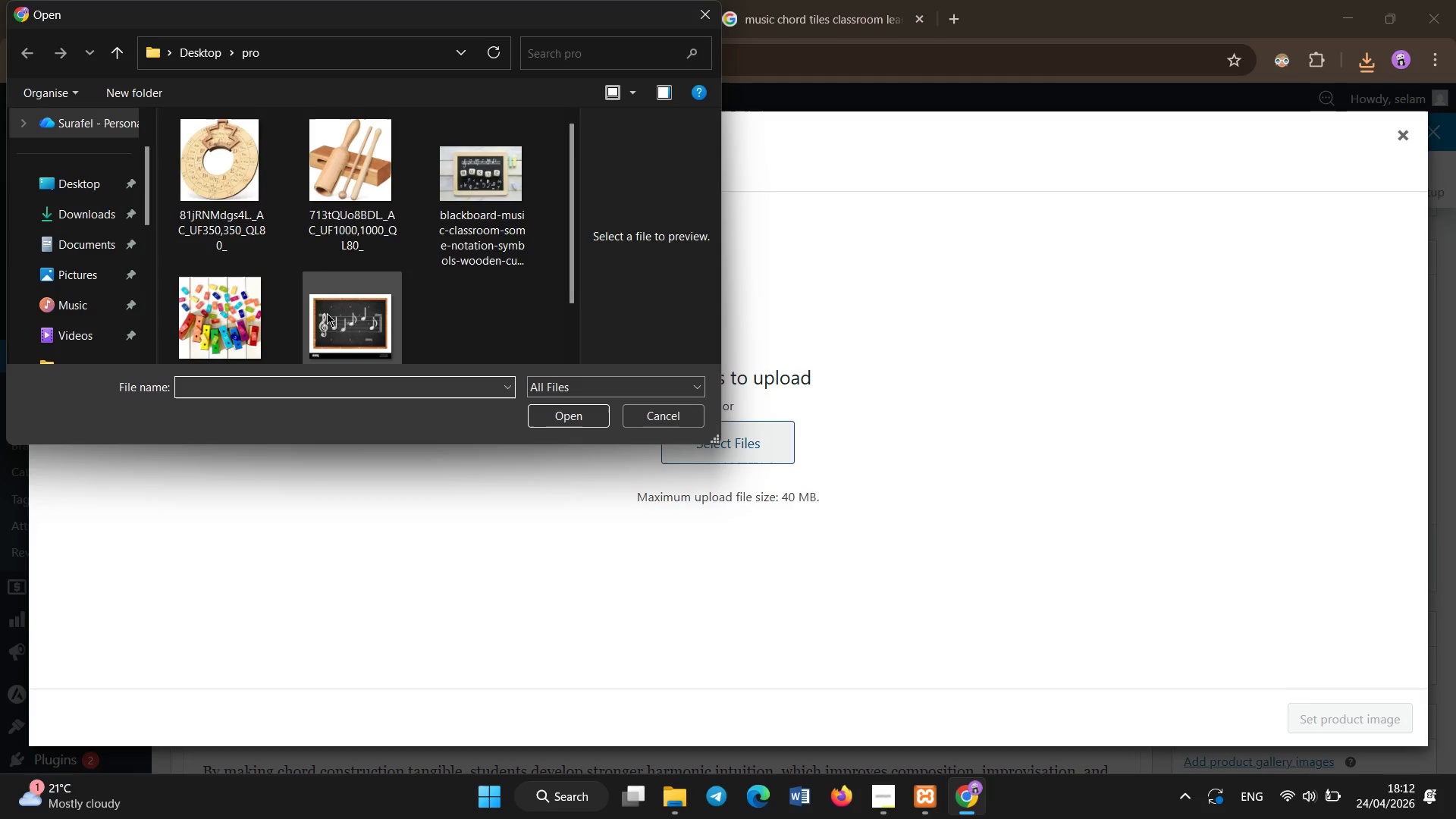 
double_click([254, 330])
 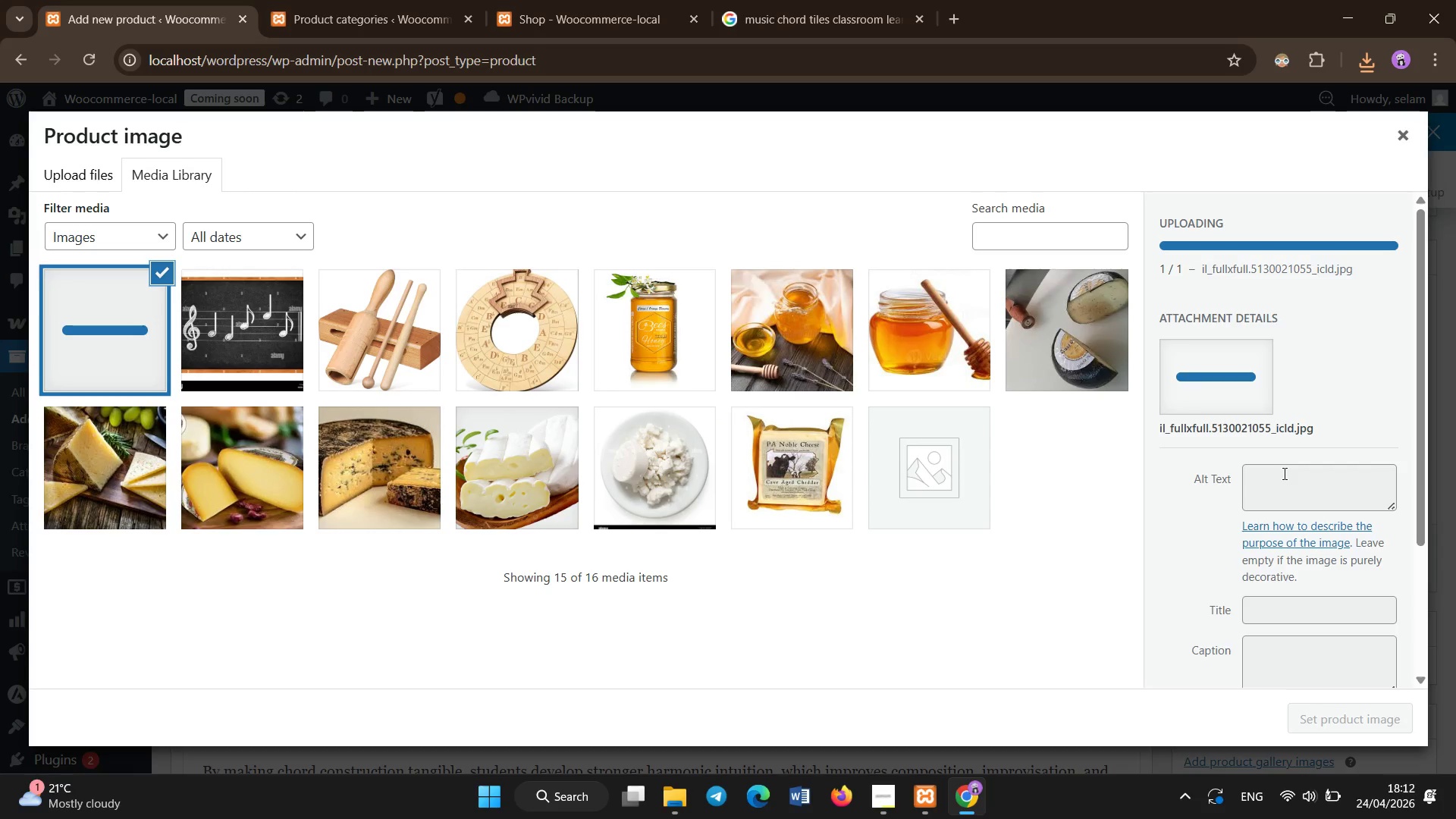 
left_click([1285, 474])
 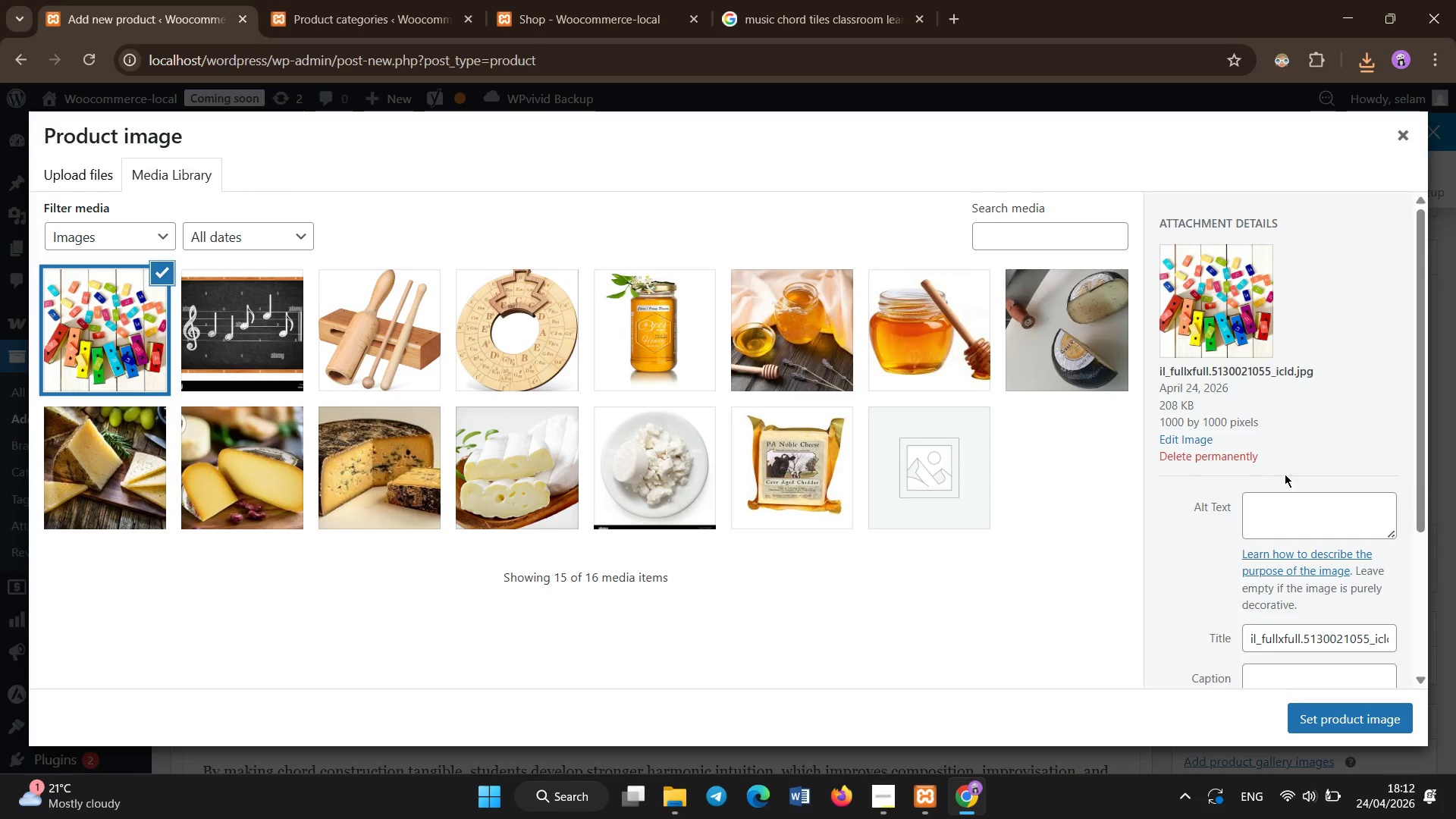 
left_click([1269, 516])
 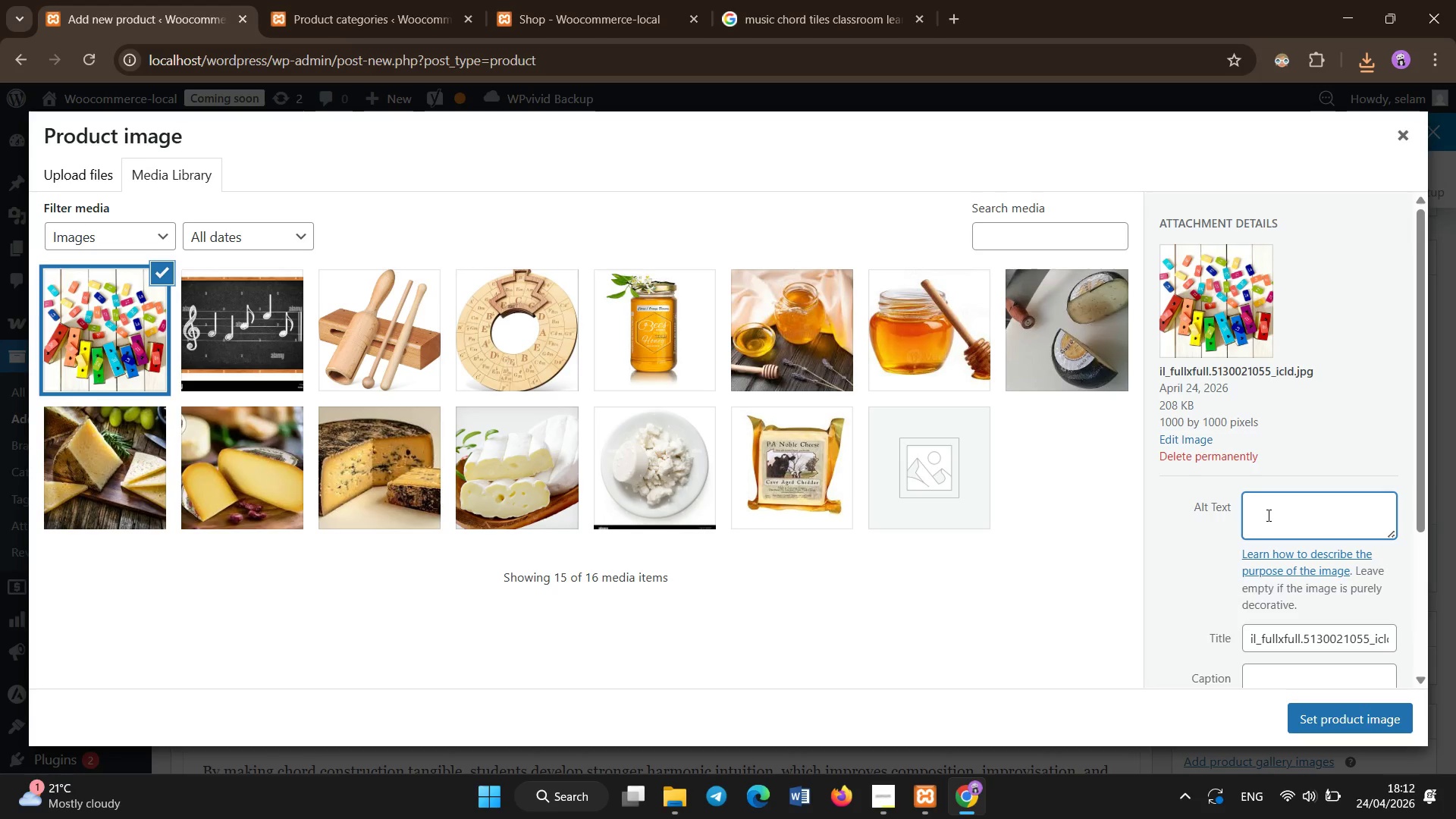 
type(c)
key(Backspace)
type(Chord building tiles for interactive music harmony education)
 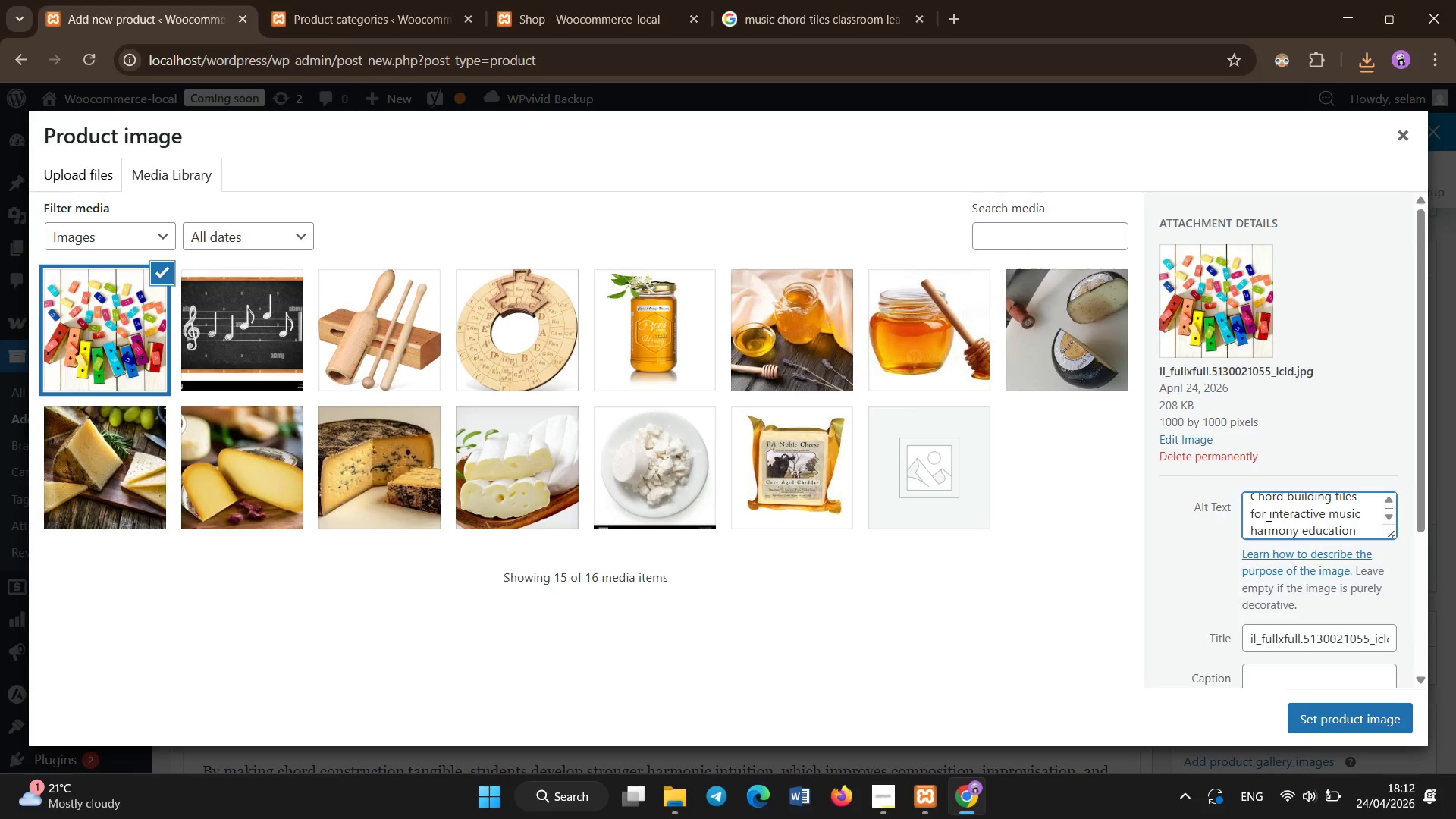 
left_click([1317, 715])
 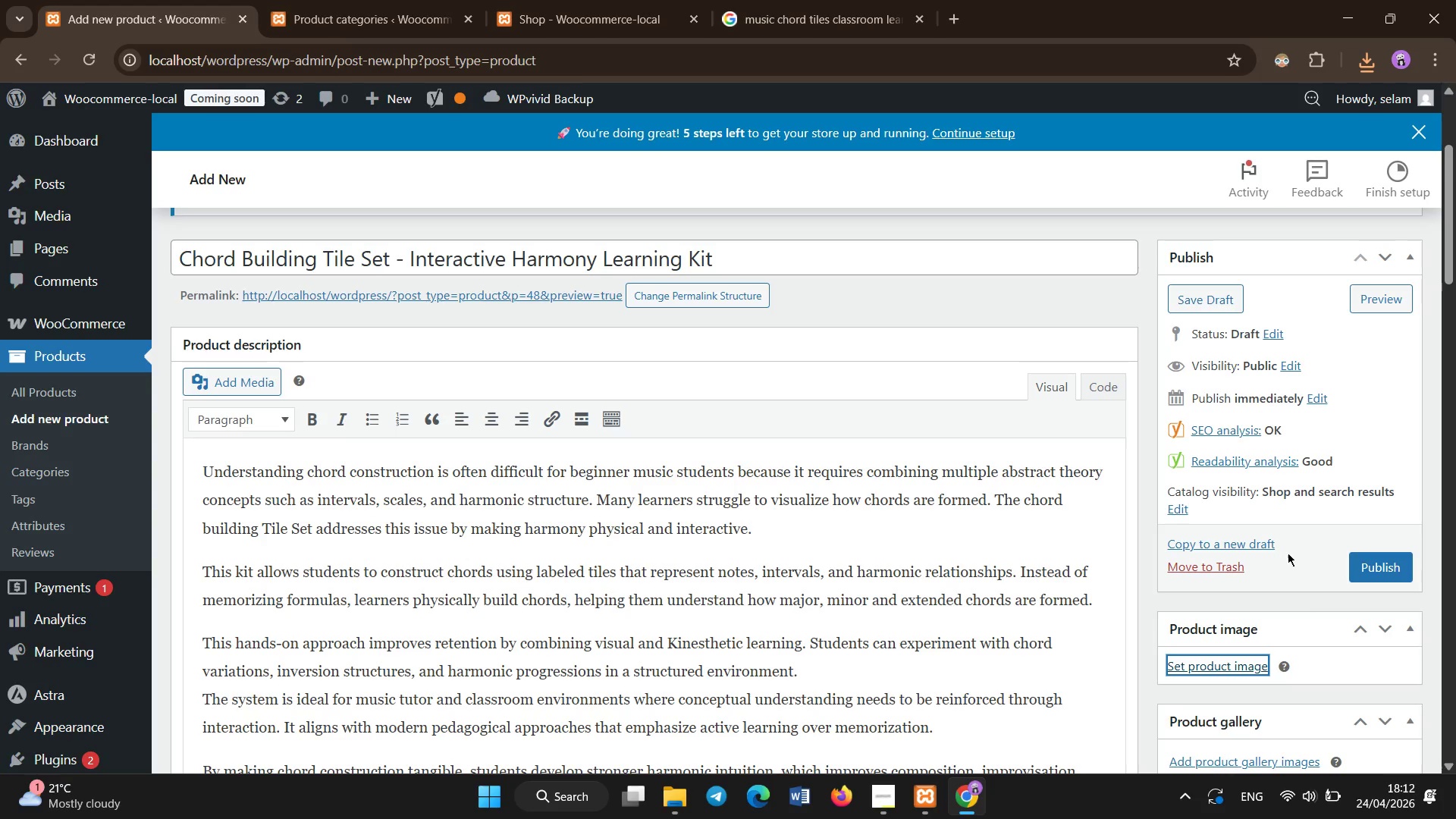 
scroll: coordinate [1279, 546], scroll_direction: down, amount: 4.0
 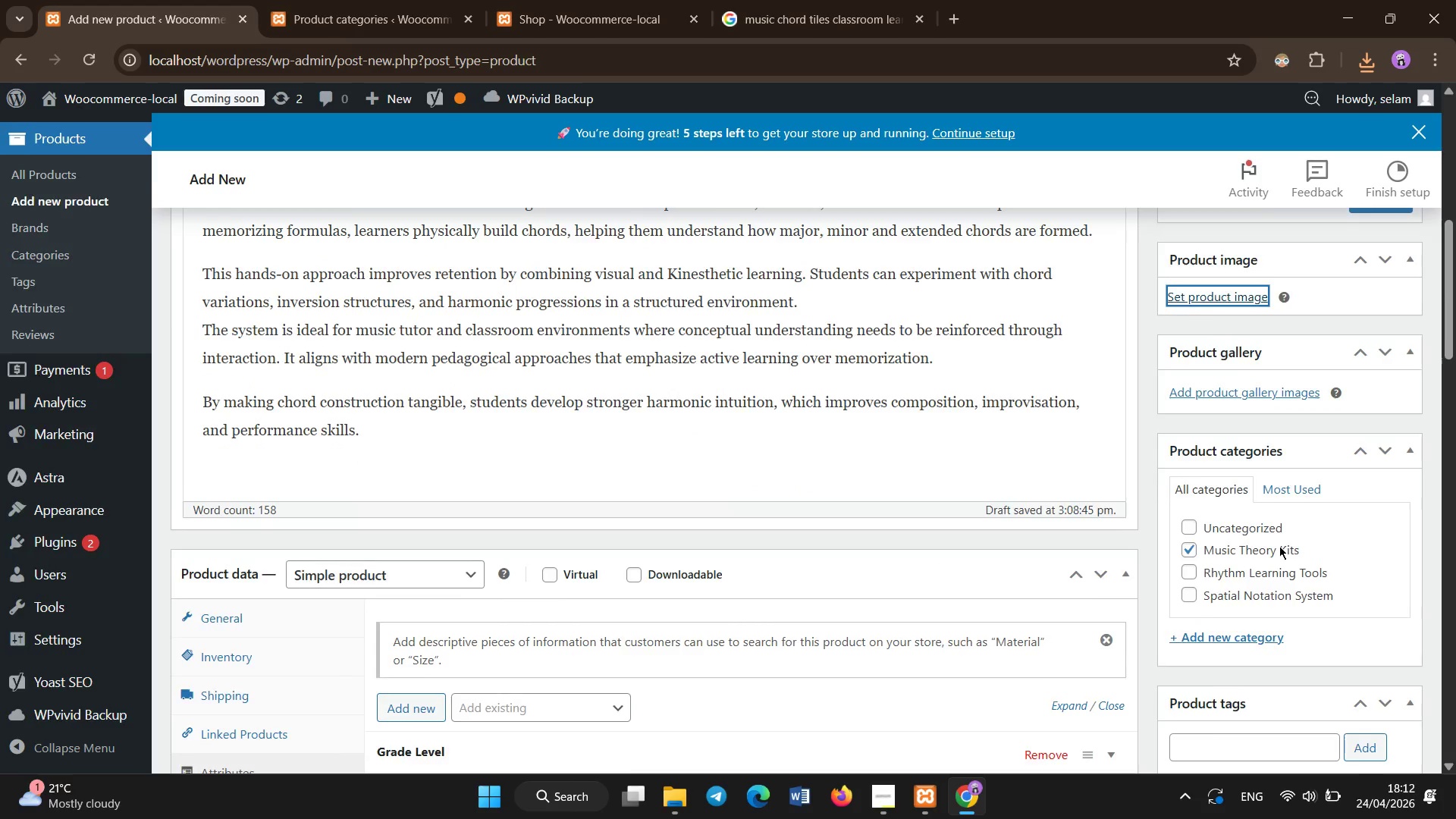 
scroll: coordinate [1279, 546], scroll_direction: up, amount: 2.0
 